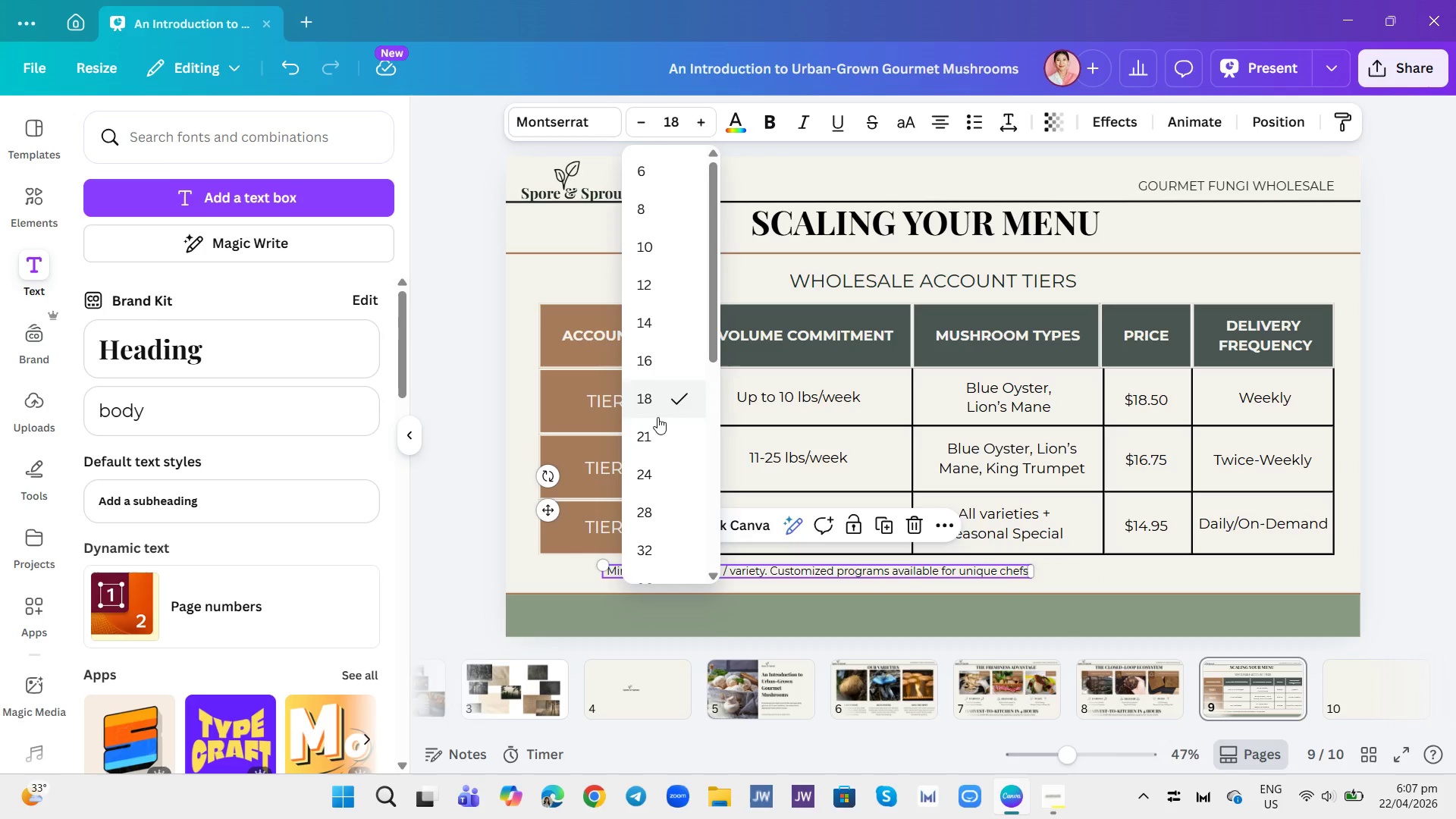 
left_click([651, 431])
 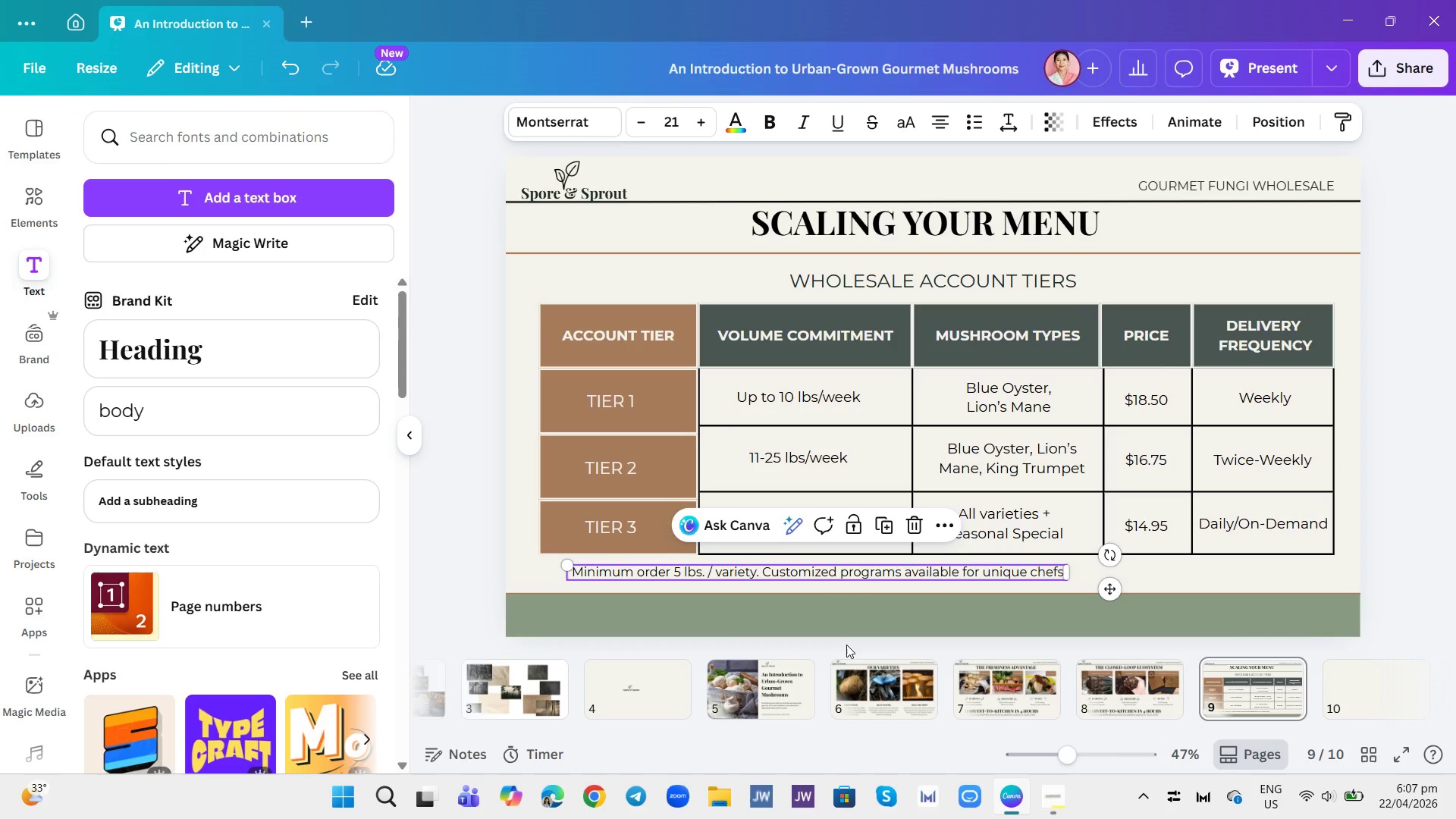 
left_click([846, 622])
 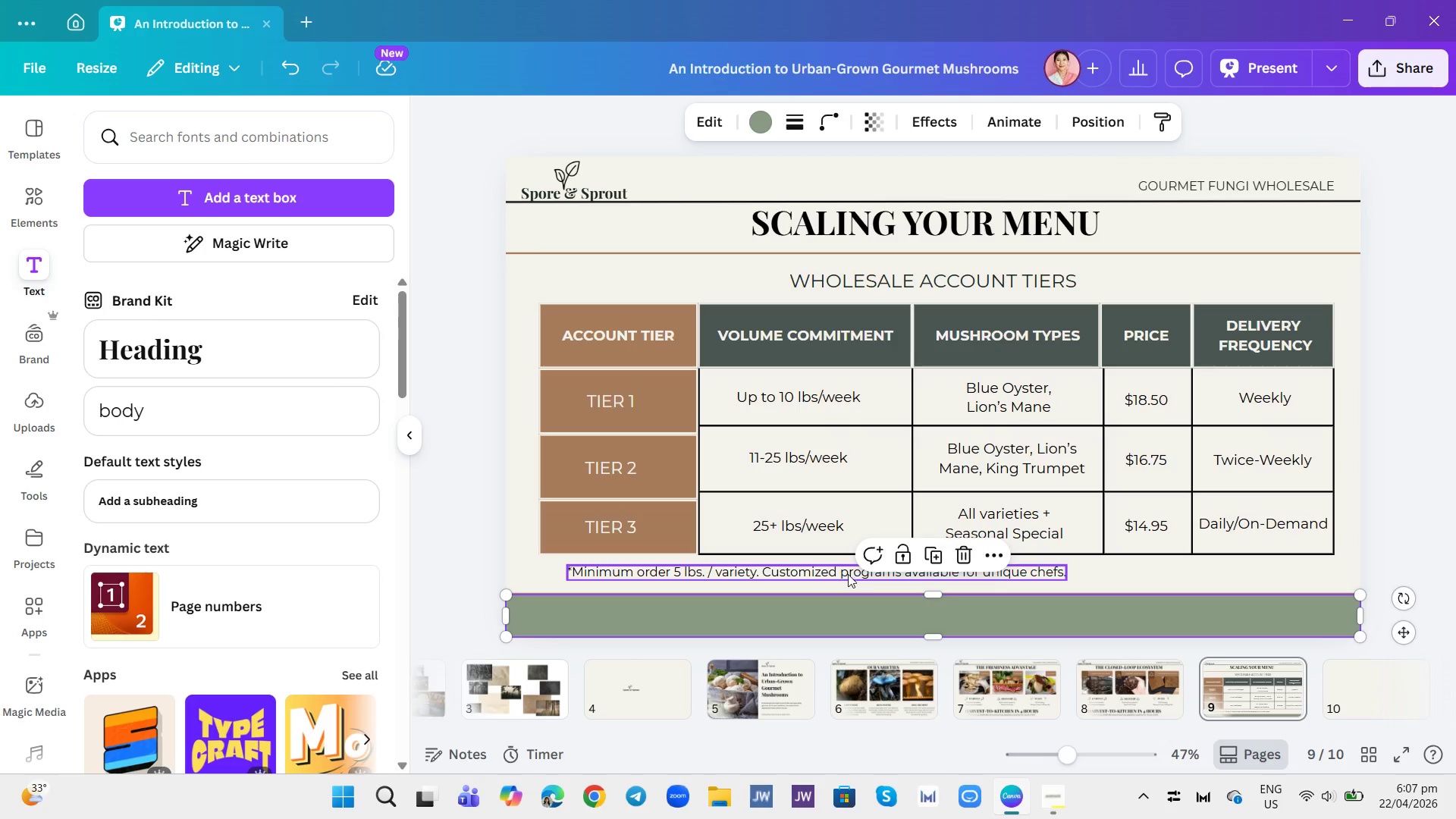 
left_click_drag(start_coordinate=[848, 574], to_coordinate=[822, 572])
 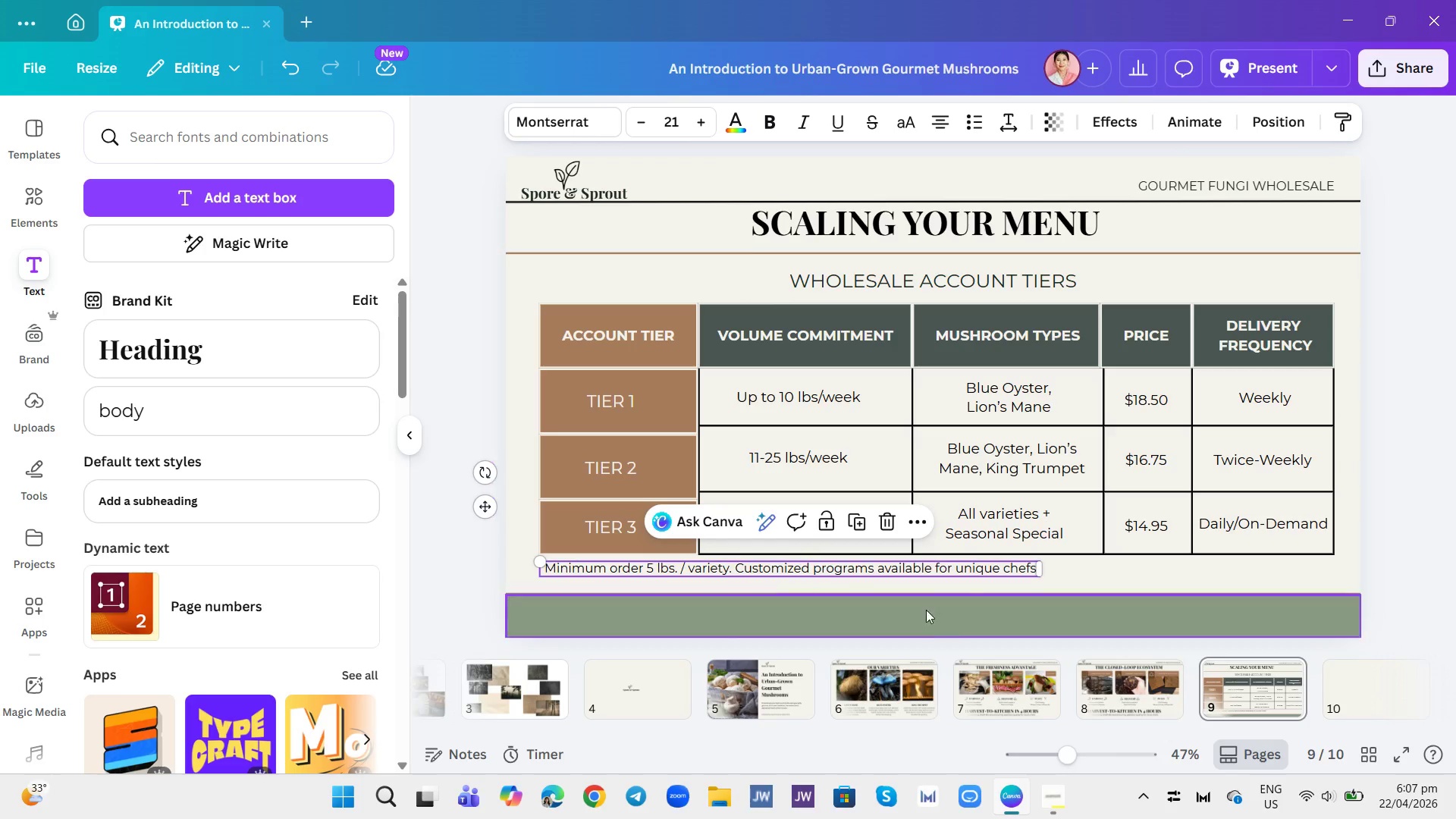 
left_click([958, 633])
 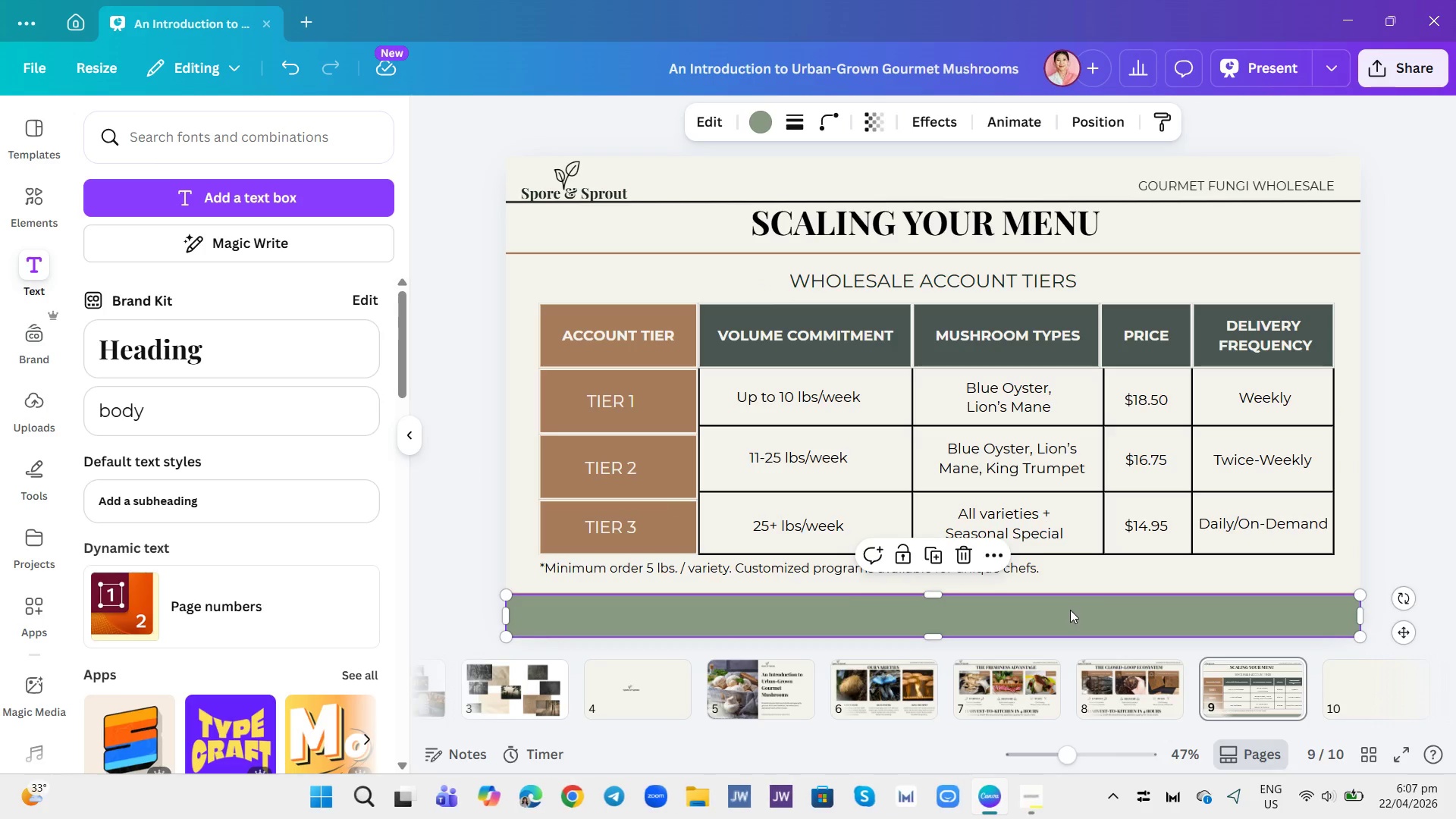 
wait(6.64)
 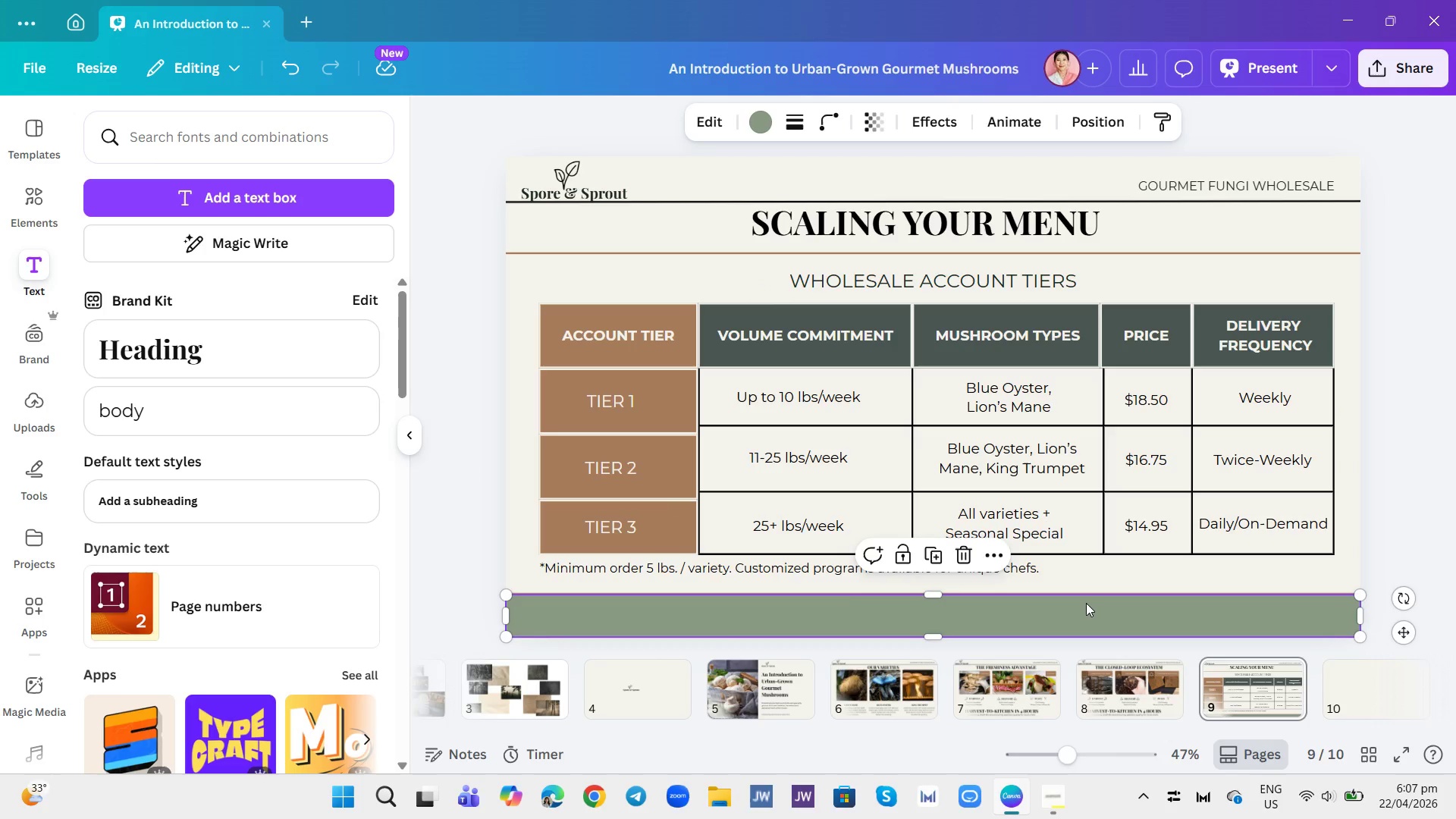 
left_click([194, 422])
 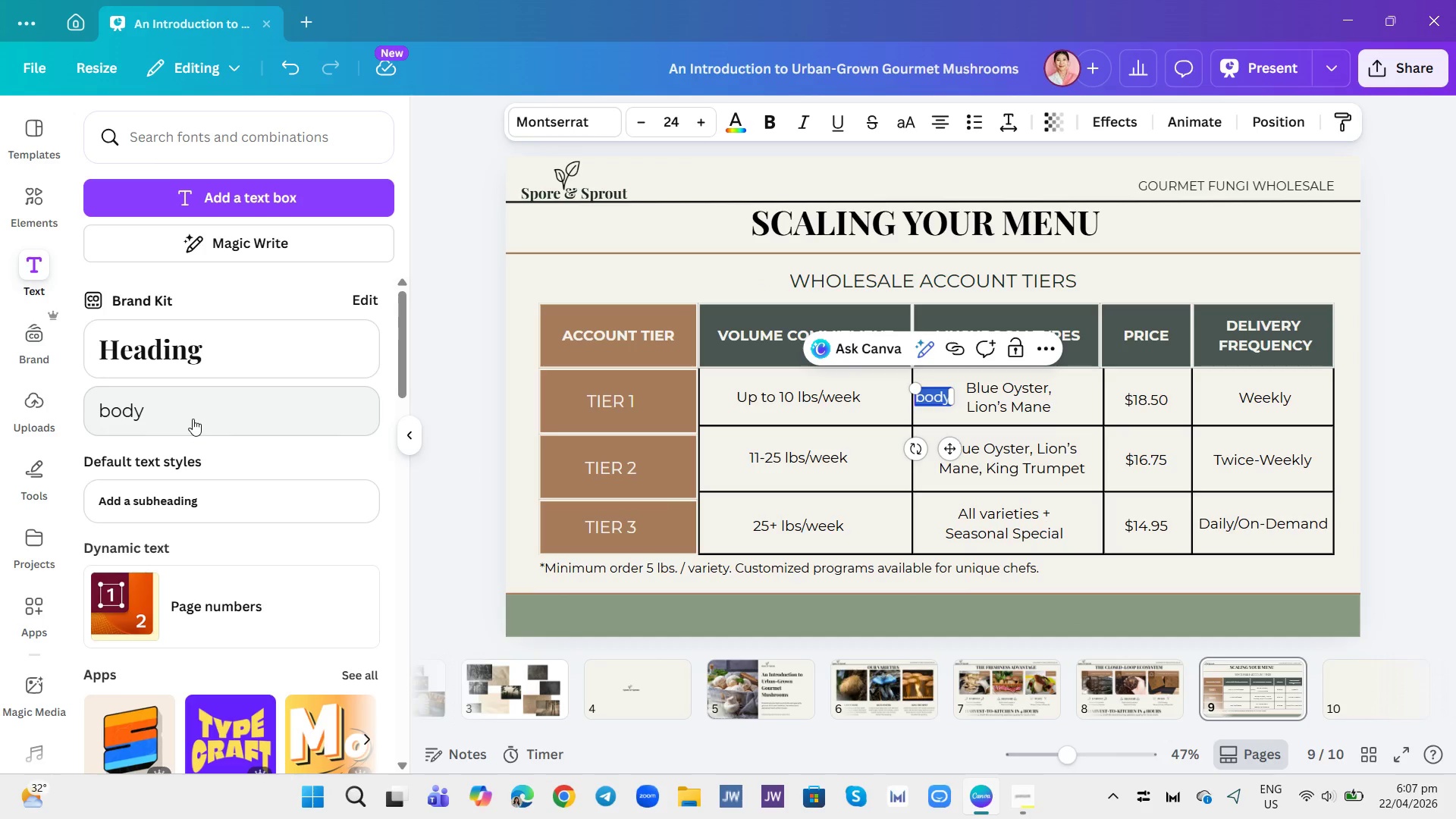 
key(Shift+ShiftRight)
 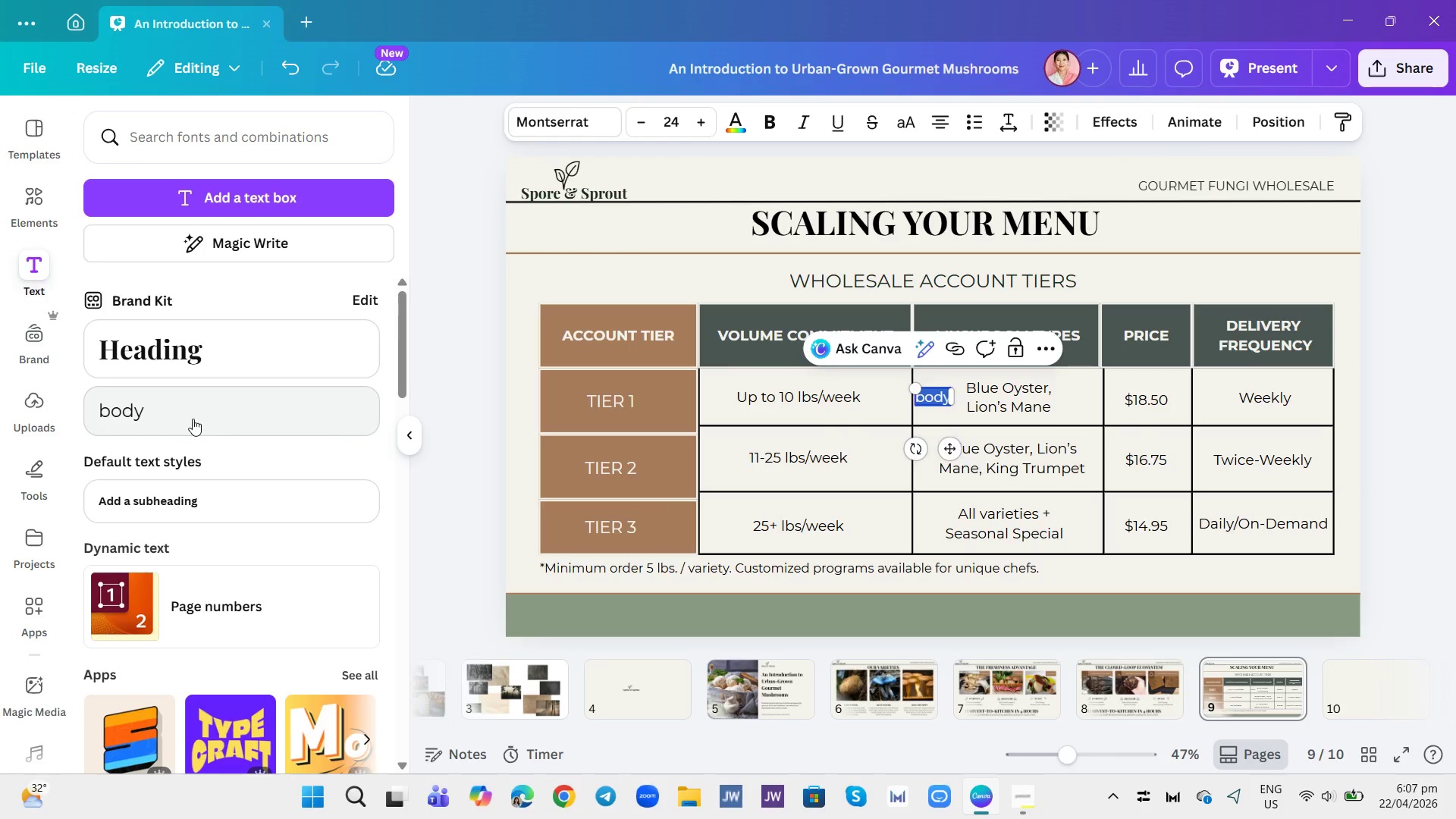 
key(Shift+Enter)
 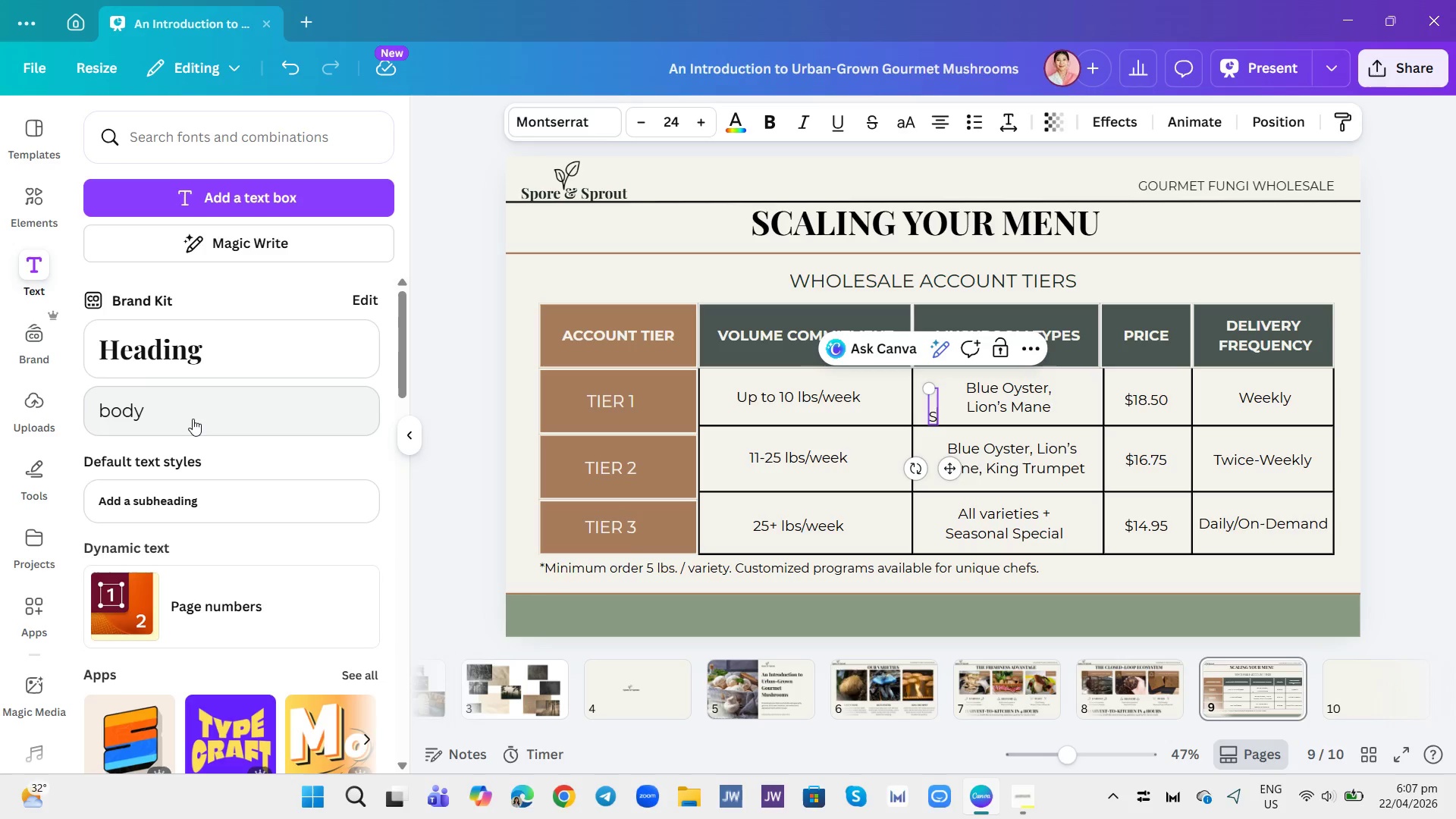 
type(Scan for )
 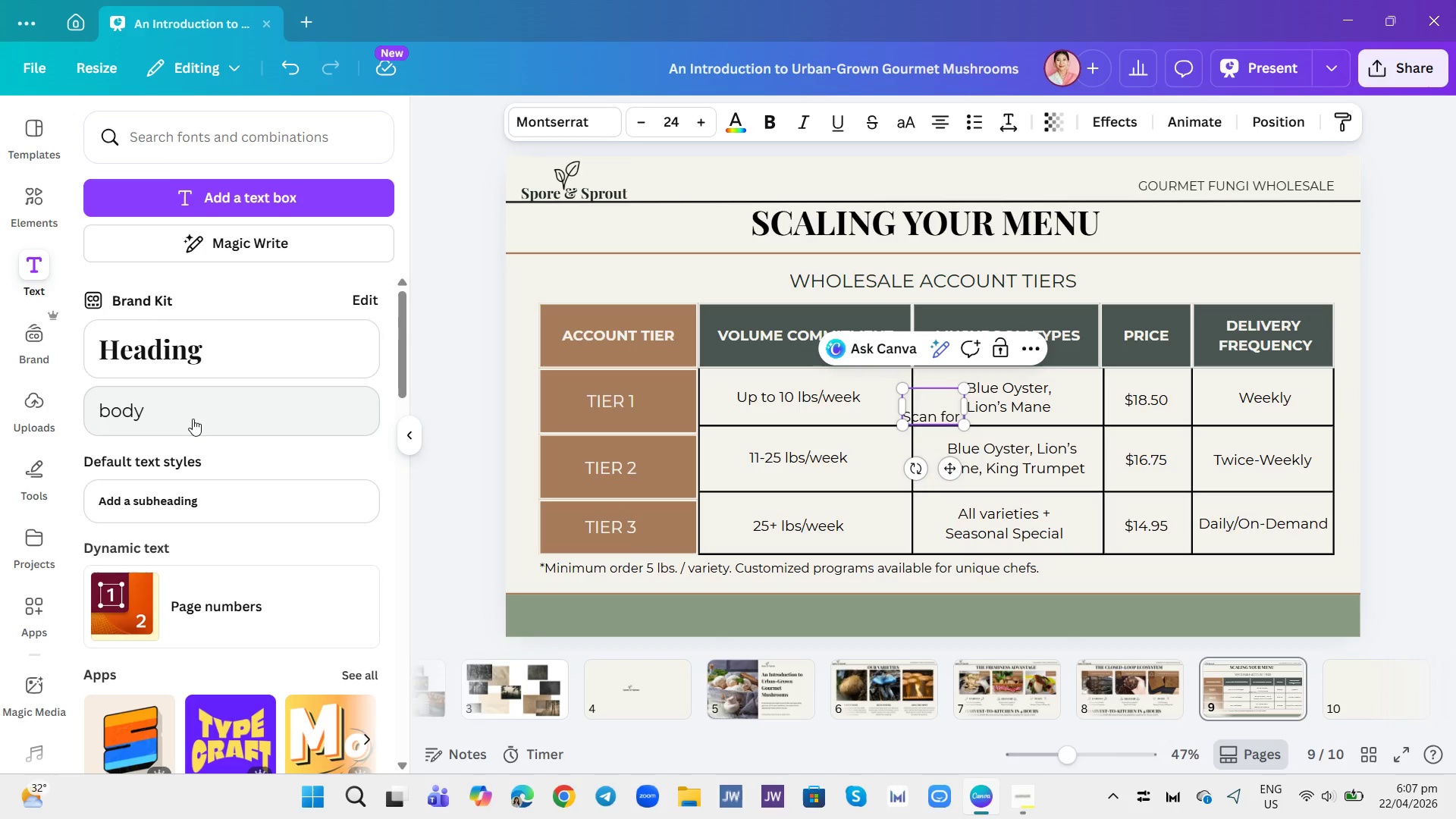 
key(Enter)
 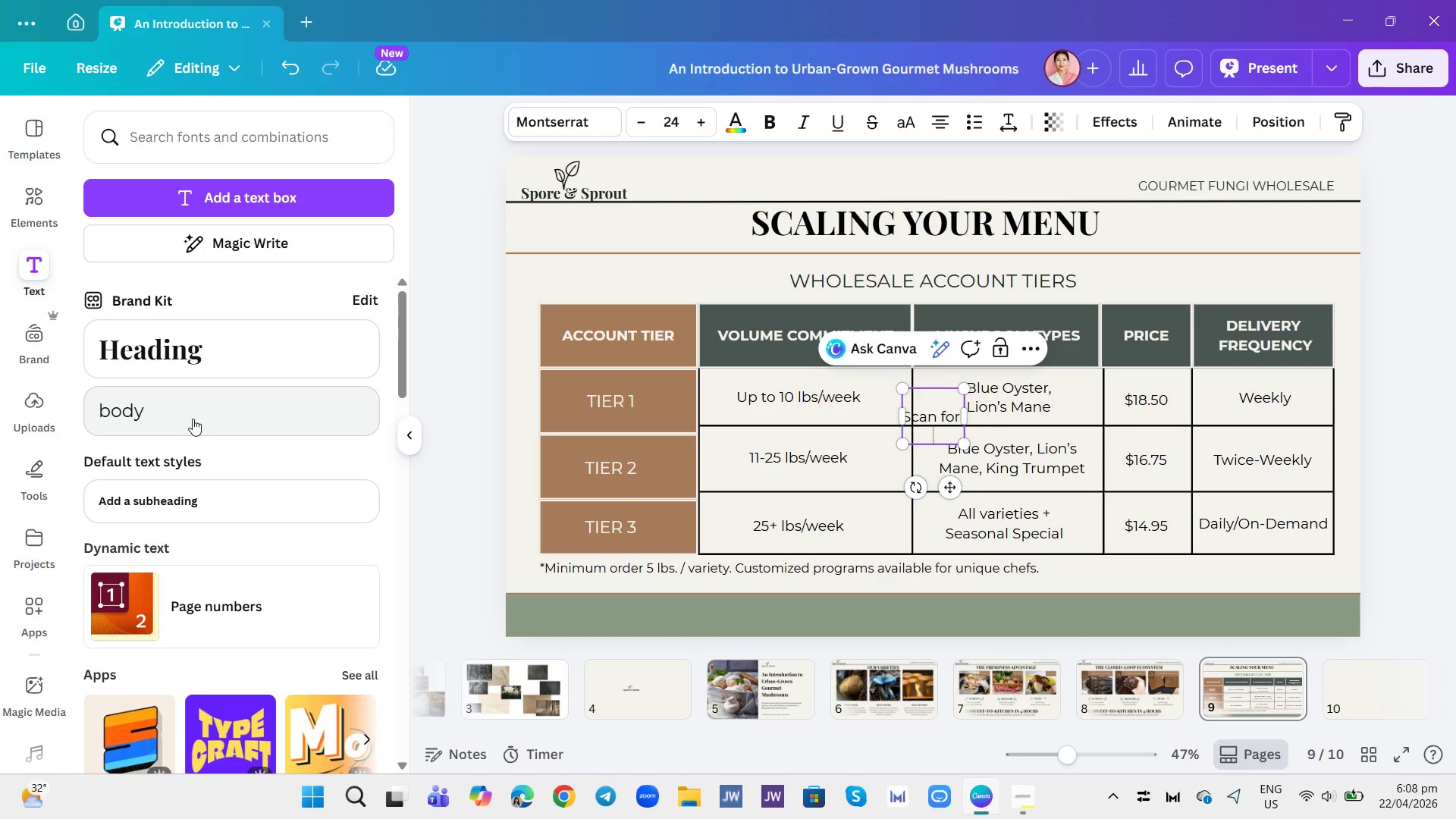 
type(Custom Quote)
 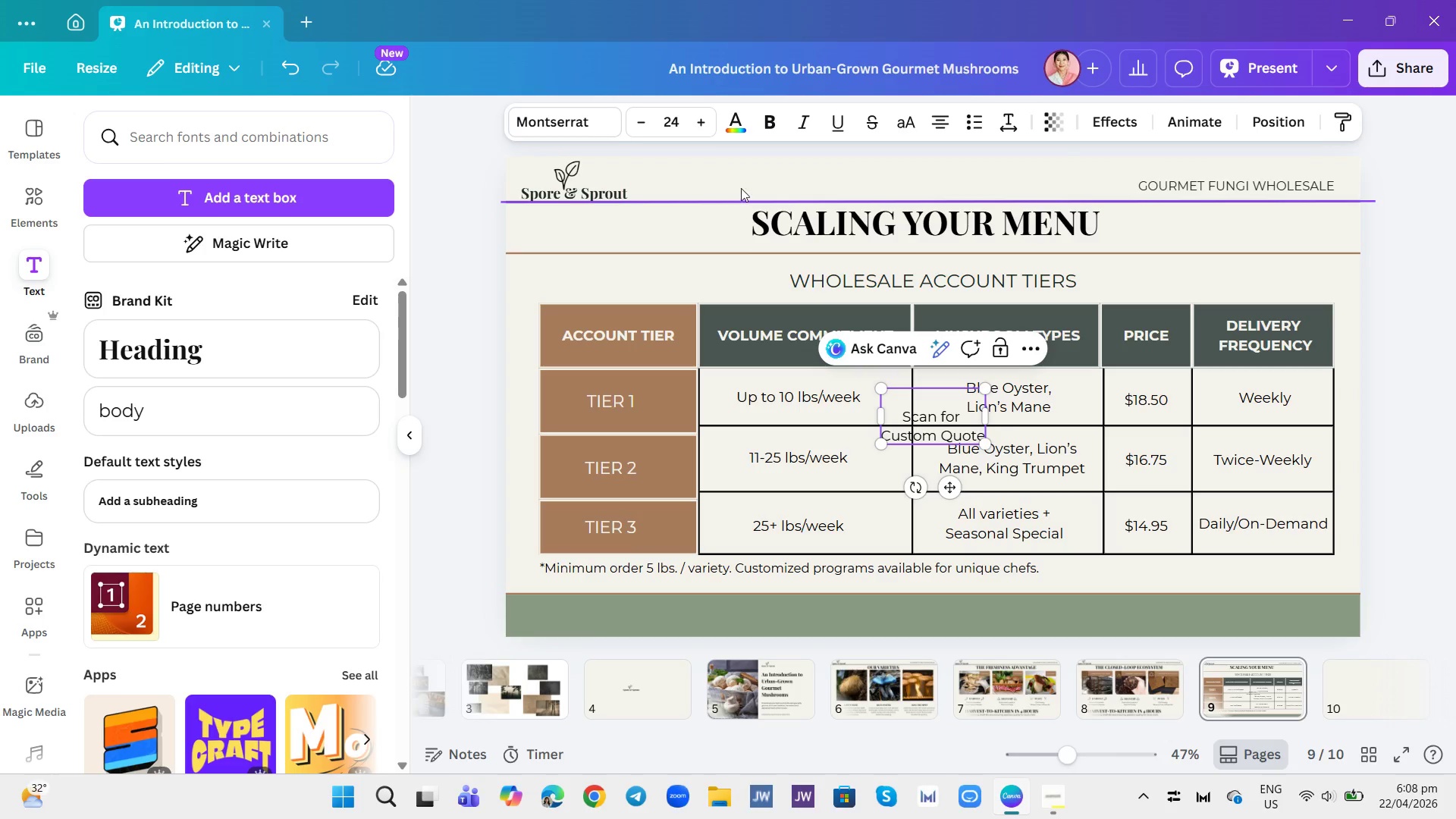 
left_click([946, 117])
 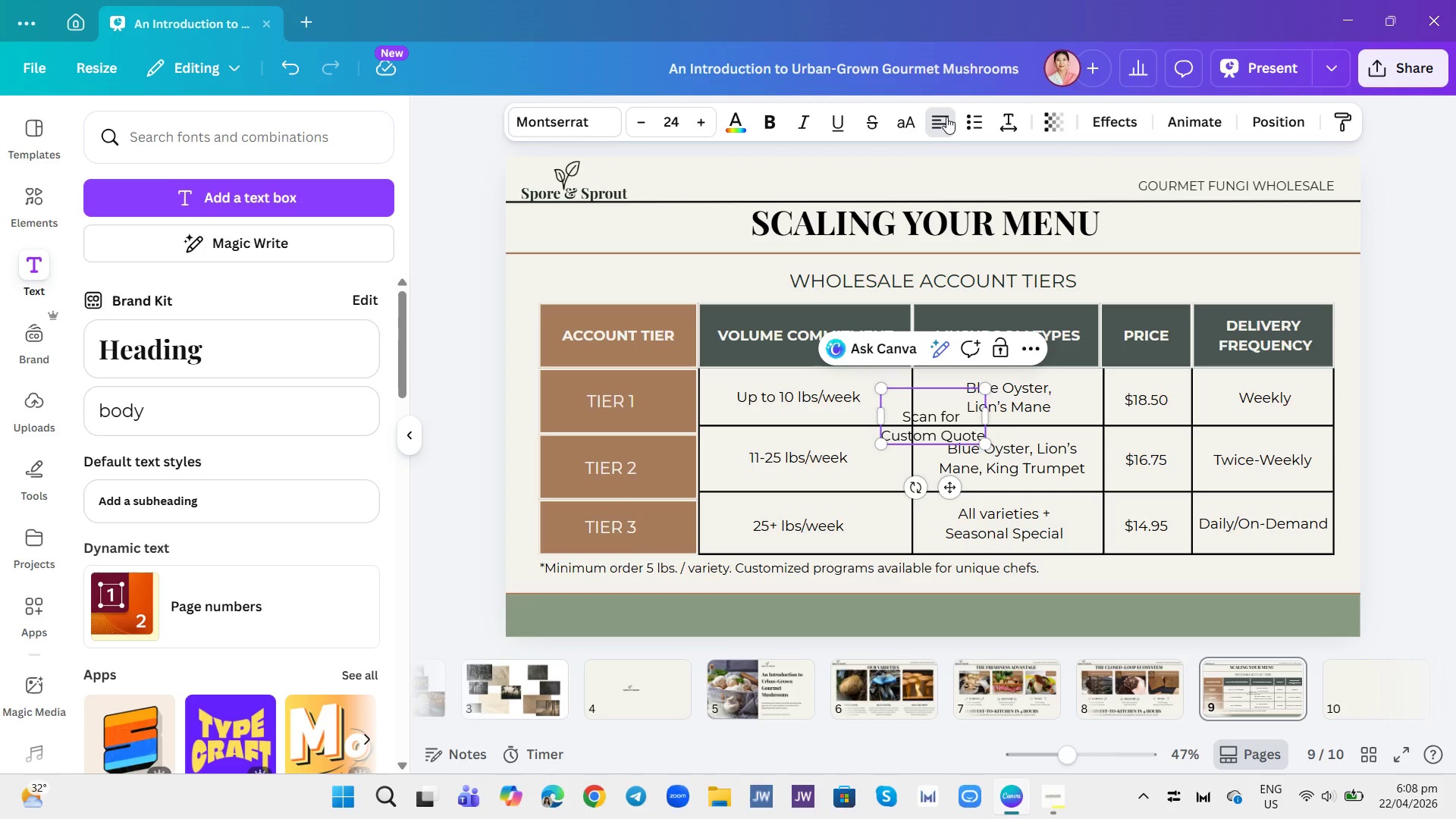 
double_click([946, 117])
 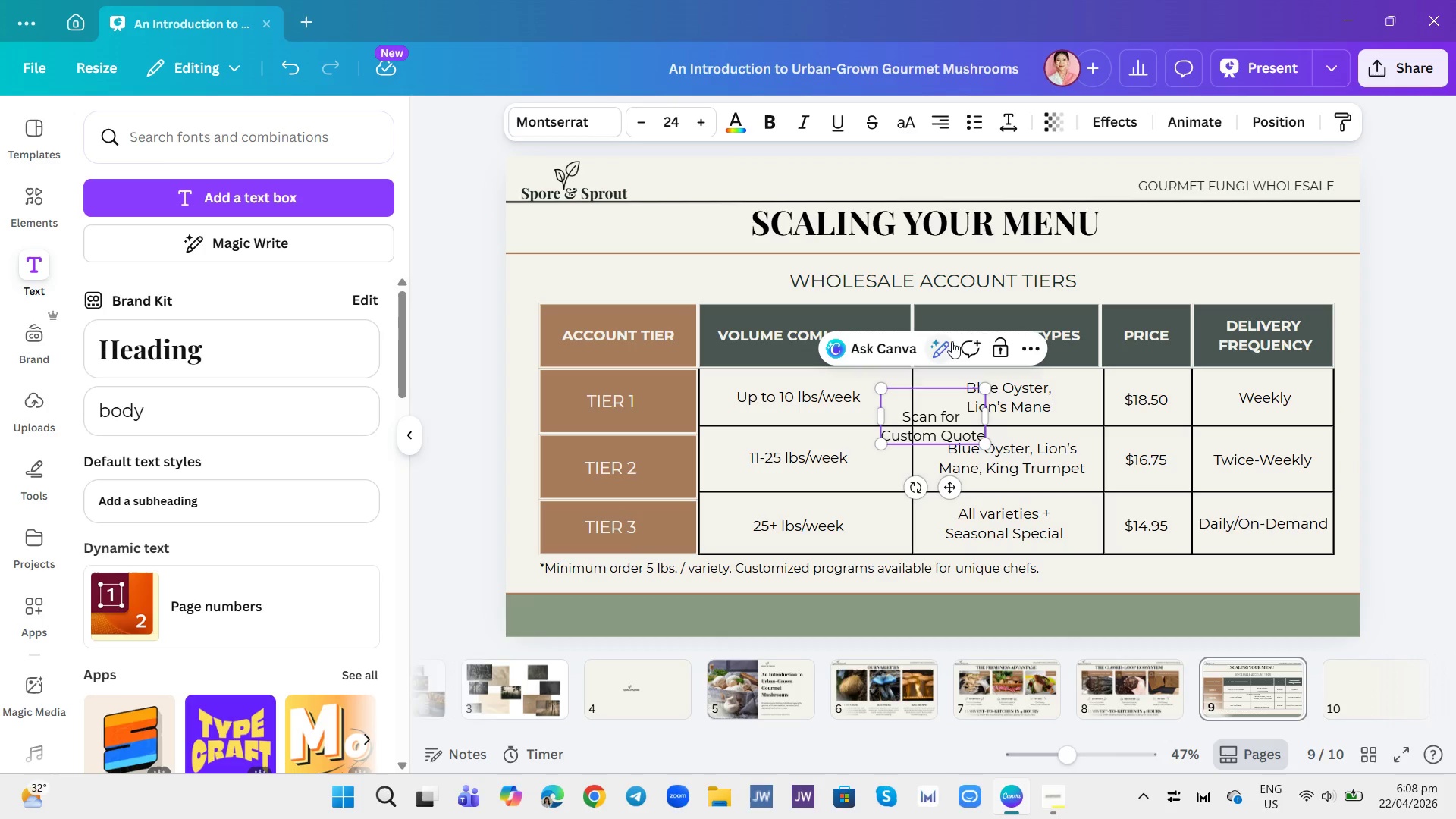 
left_click([942, 424])
 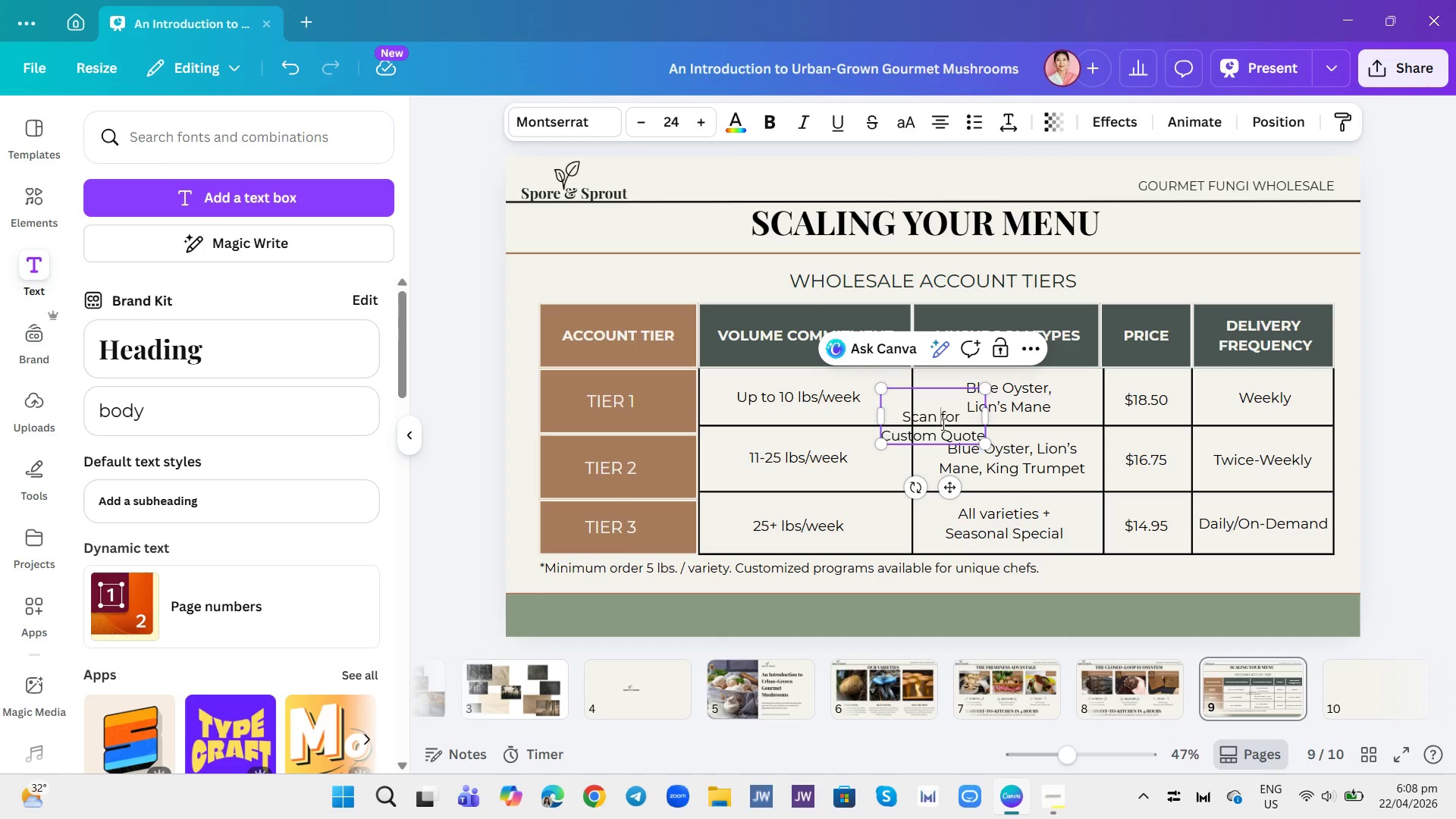 
key(Control+A)
 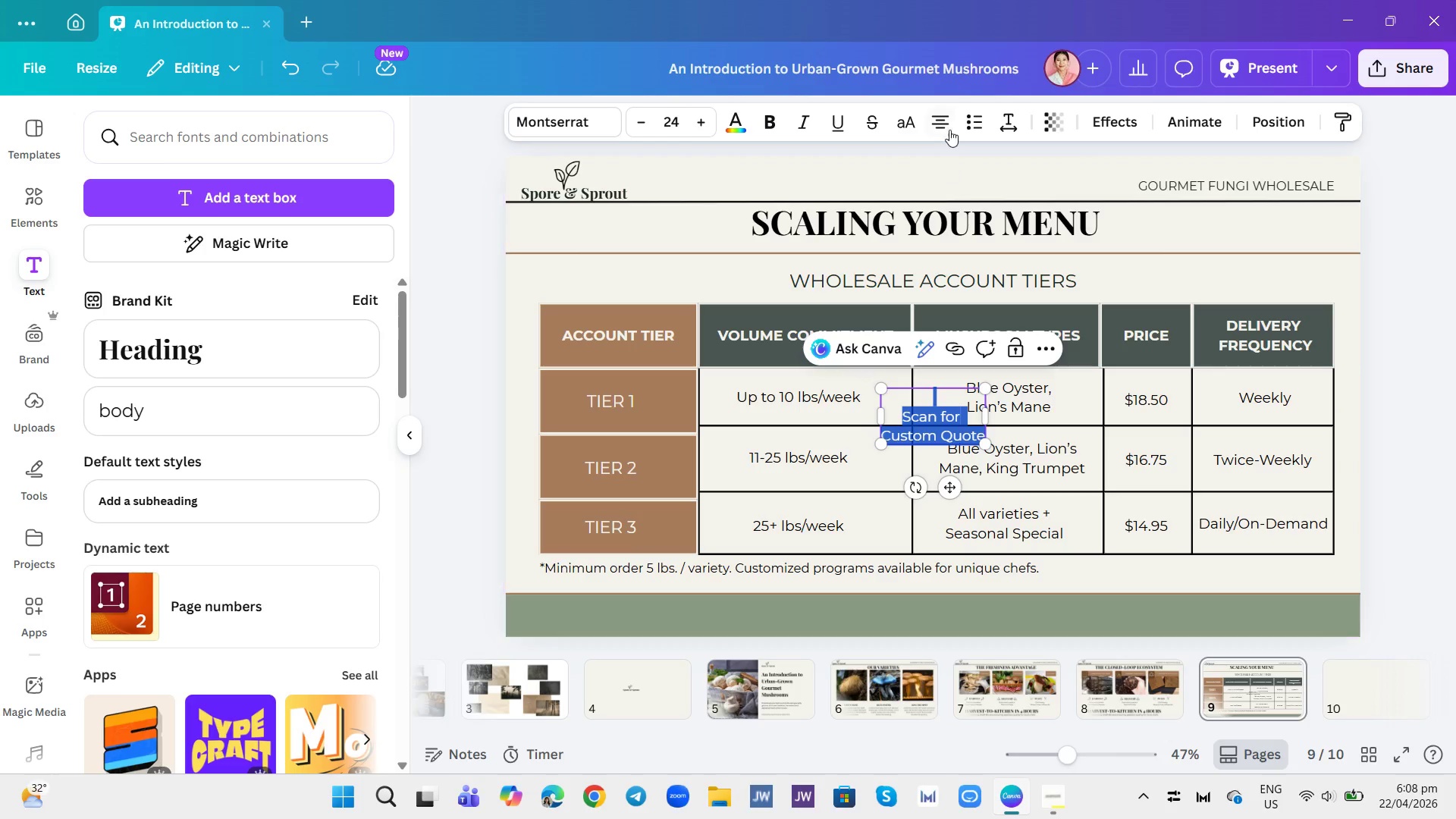 
left_click([944, 123])
 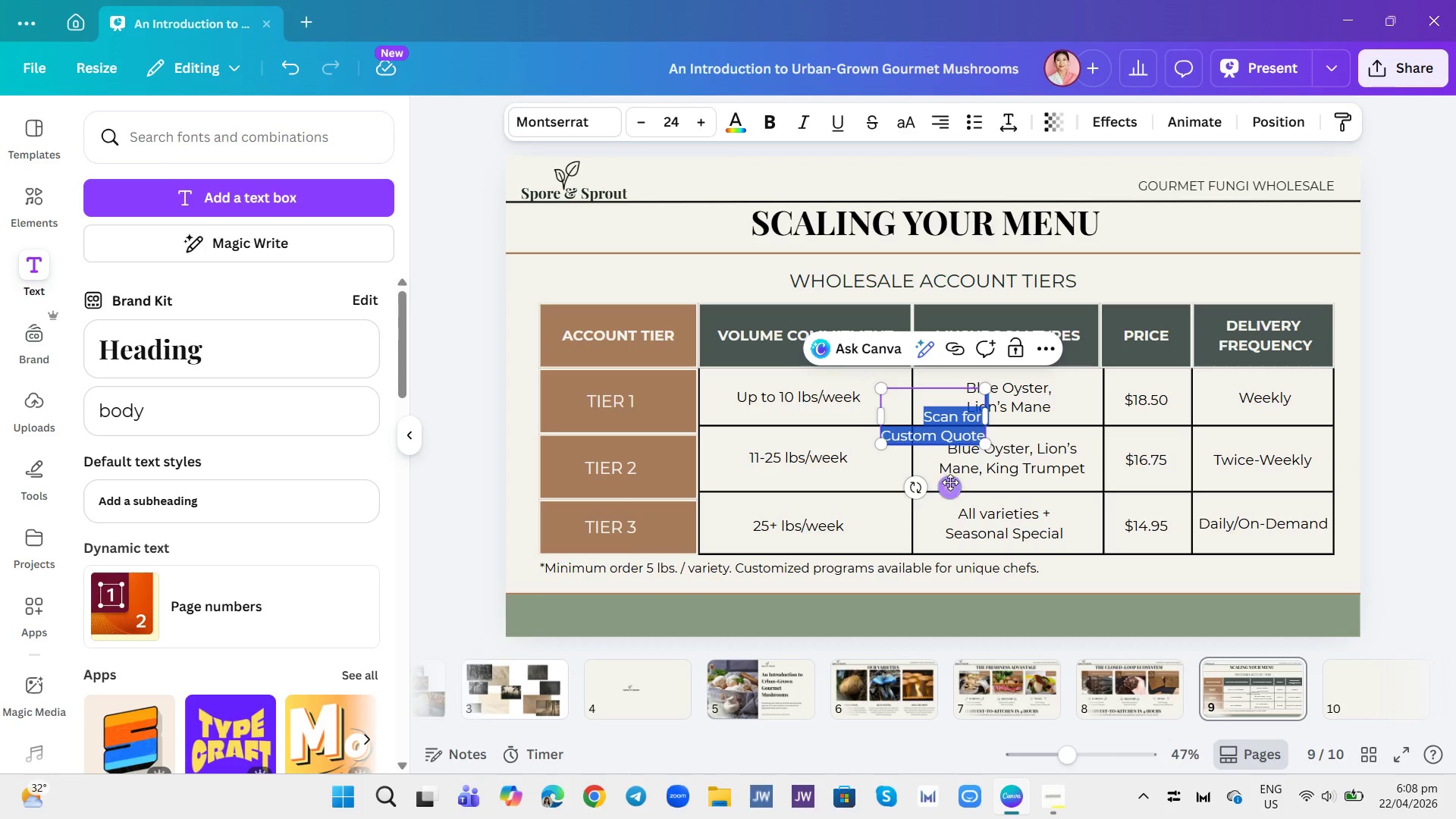 
left_click_drag(start_coordinate=[946, 488], to_coordinate=[1193, 662])
 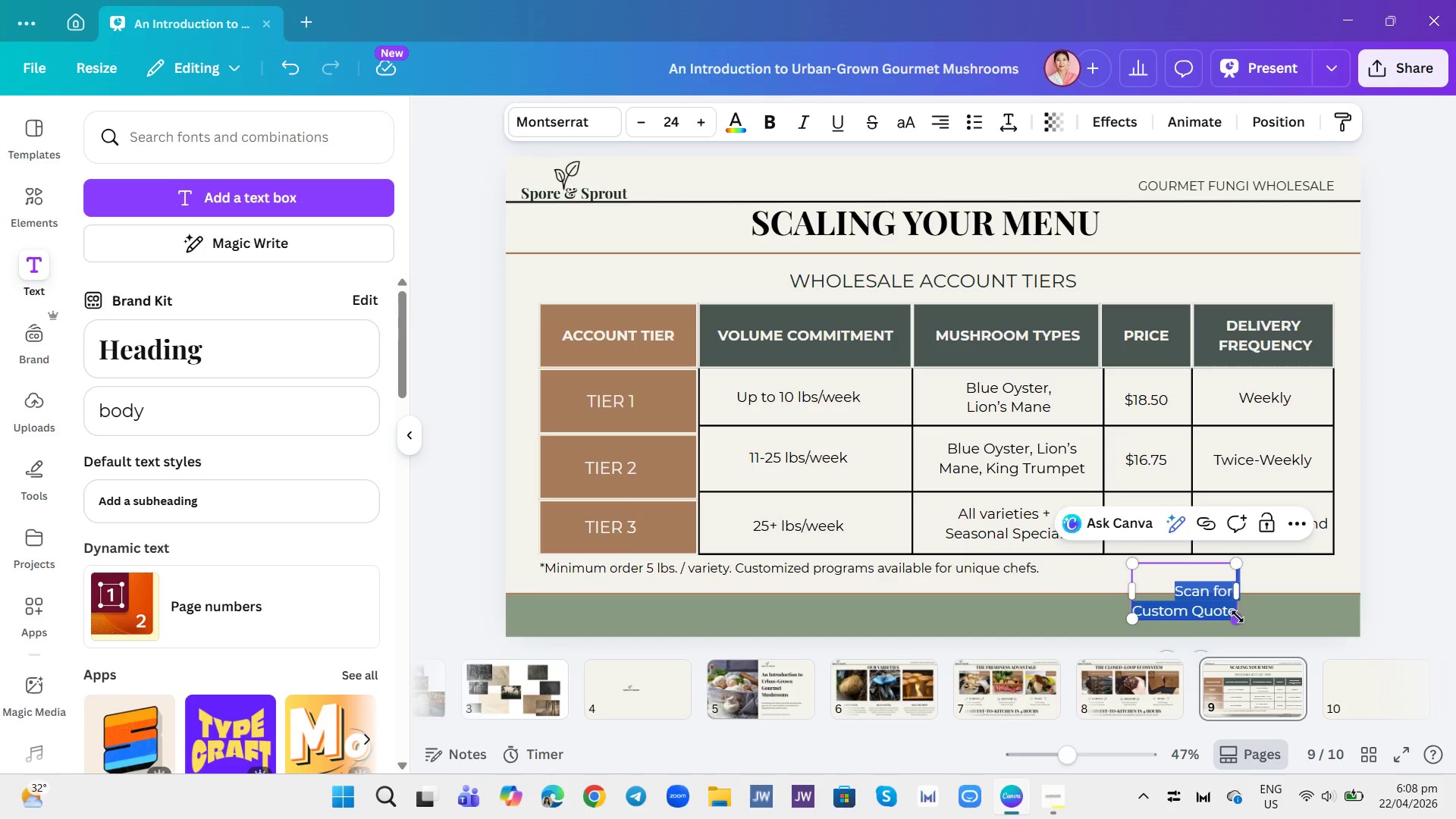 
left_click([1280, 596])
 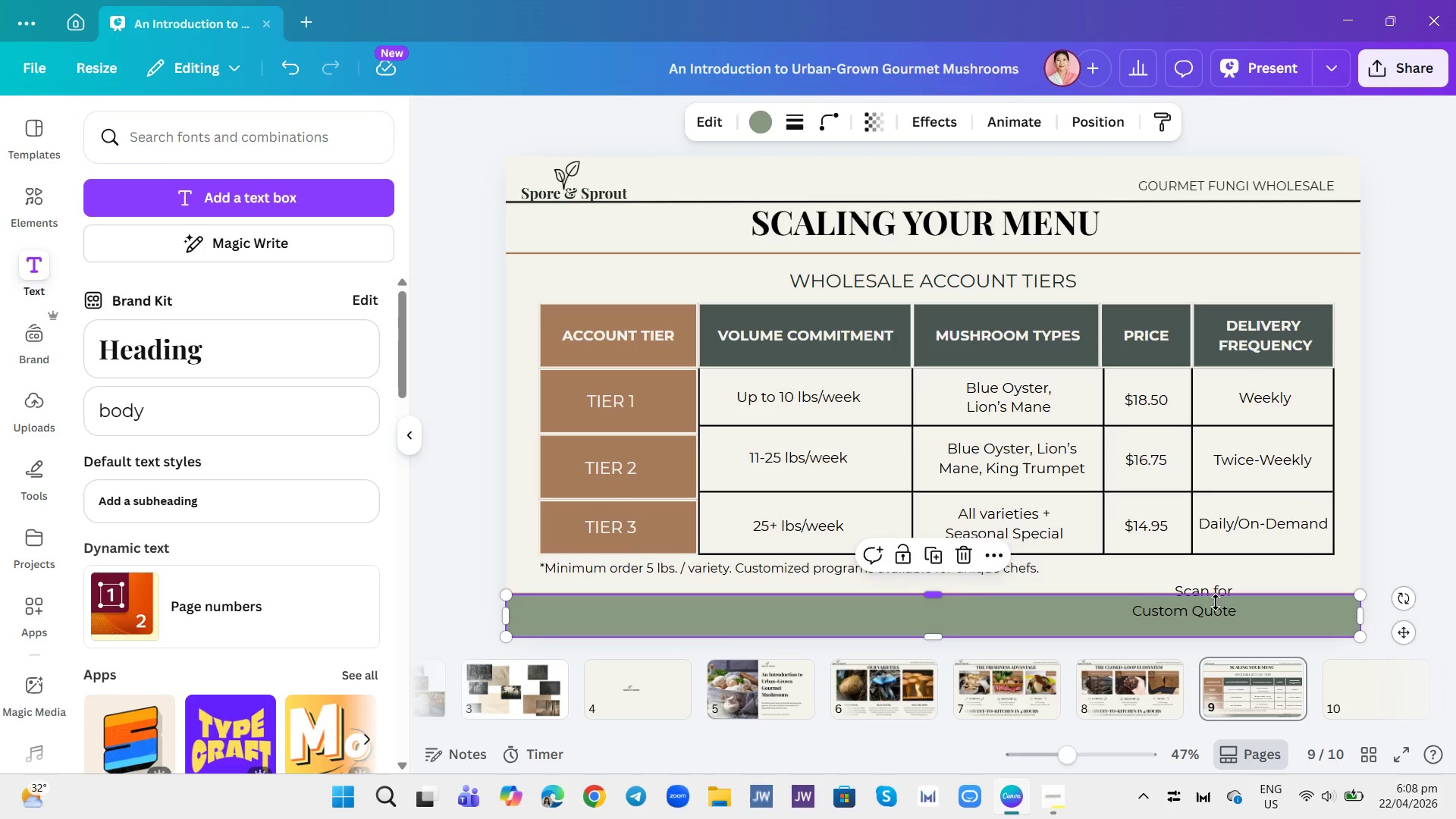 
left_click_drag(start_coordinate=[1216, 602], to_coordinate=[1214, 592])
 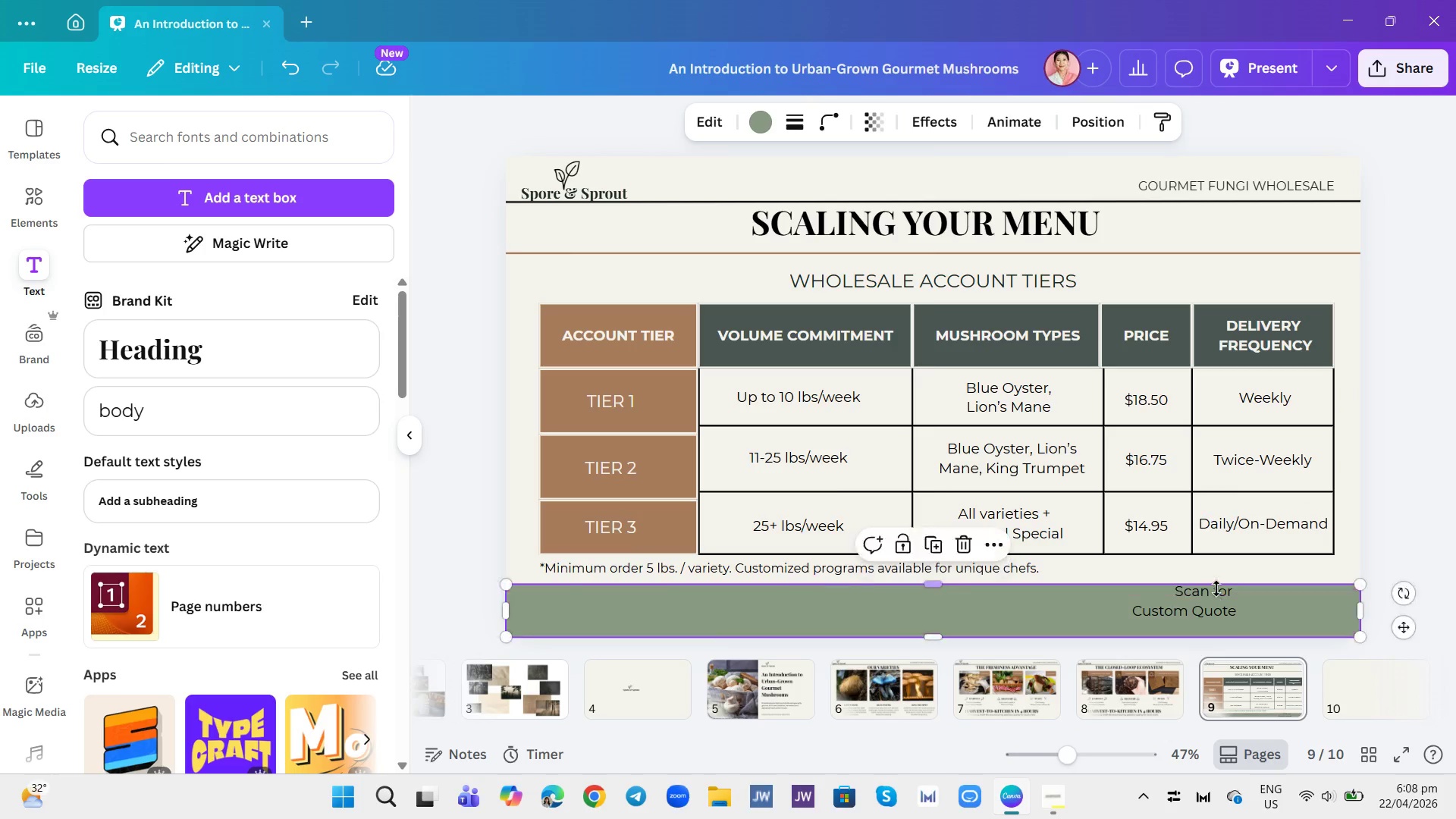 
left_click_drag(start_coordinate=[1214, 592], to_coordinate=[1218, 592])
 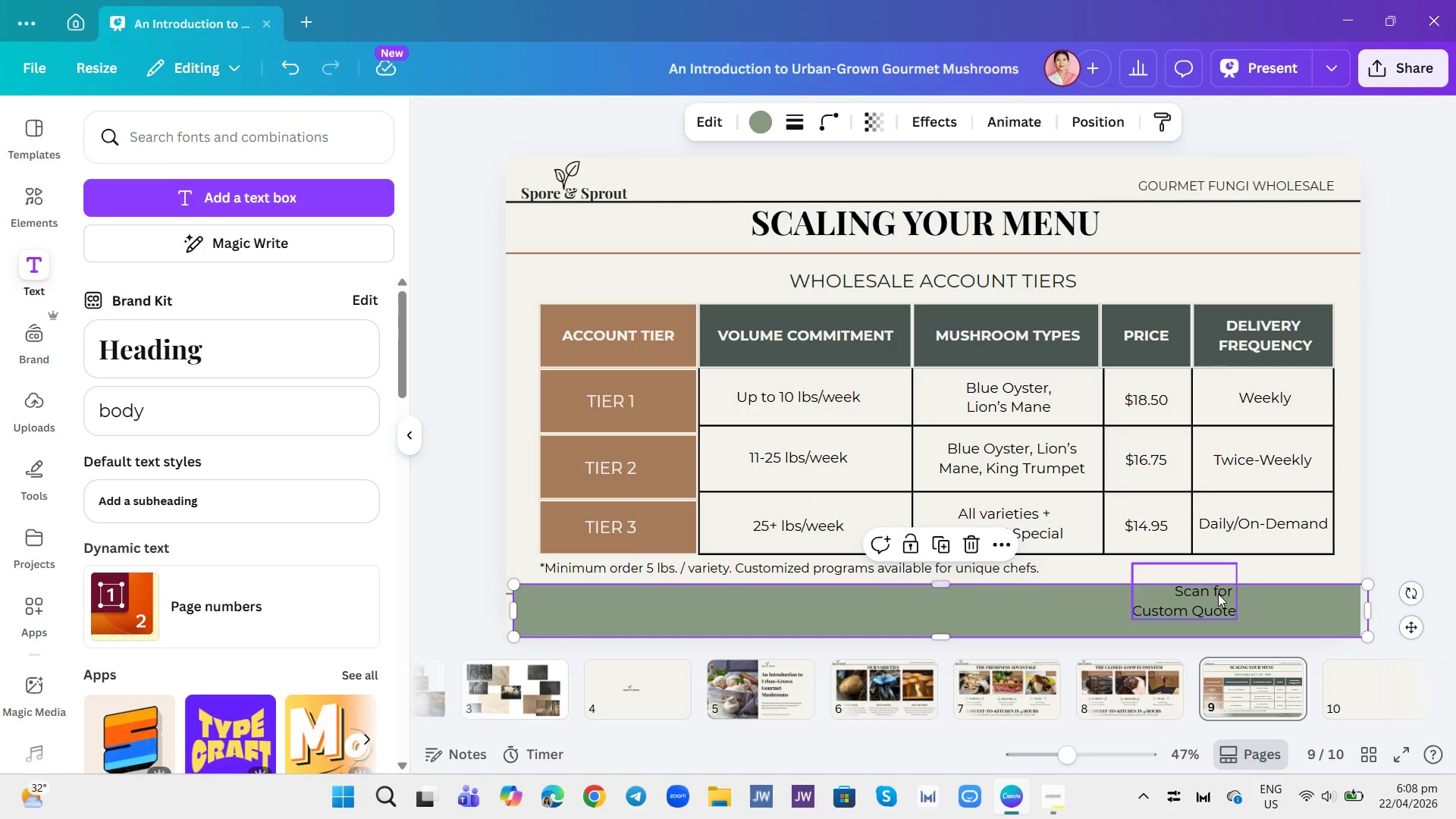 
key(Control+Z)
 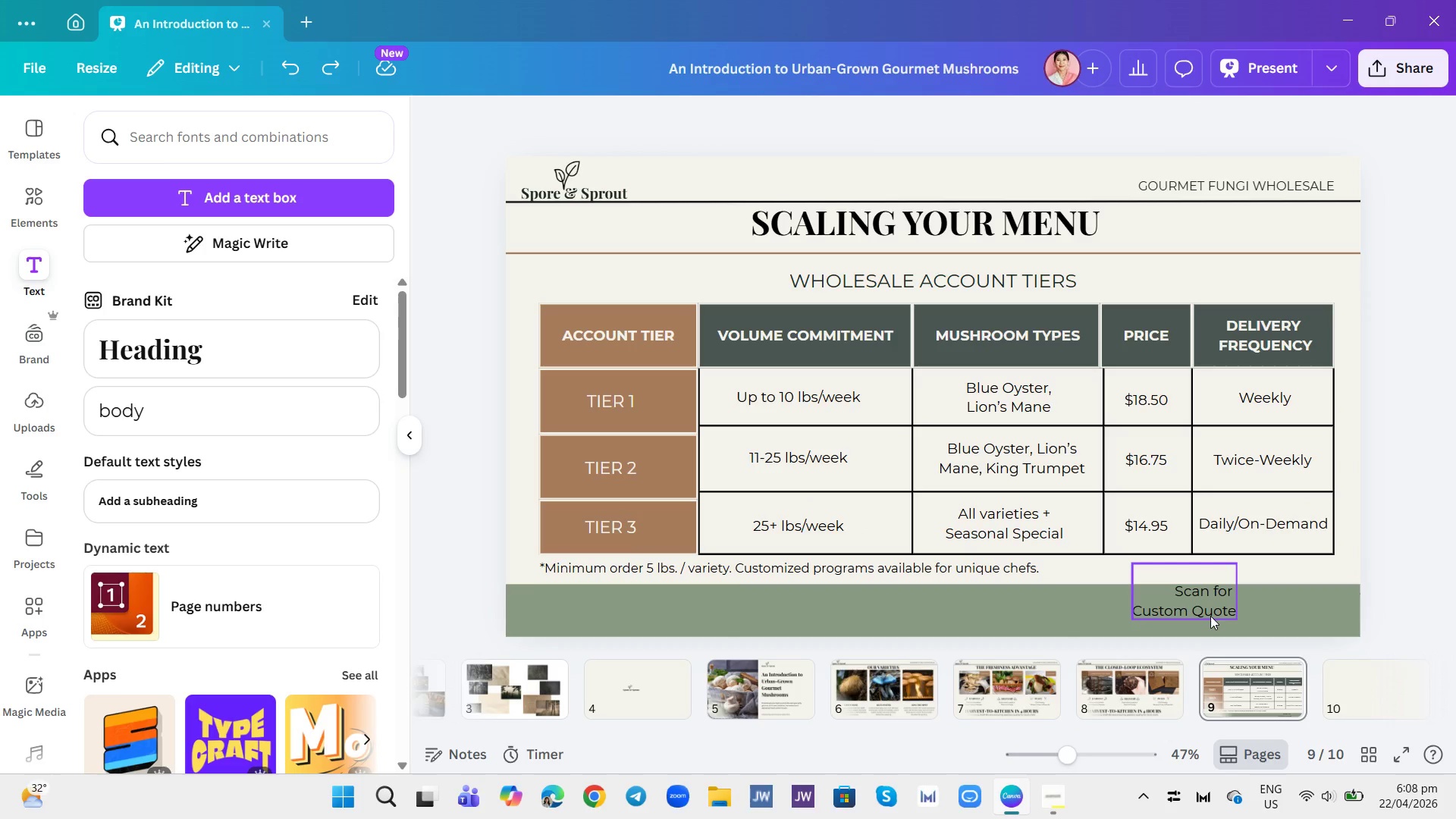 
left_click([1437, 582])
 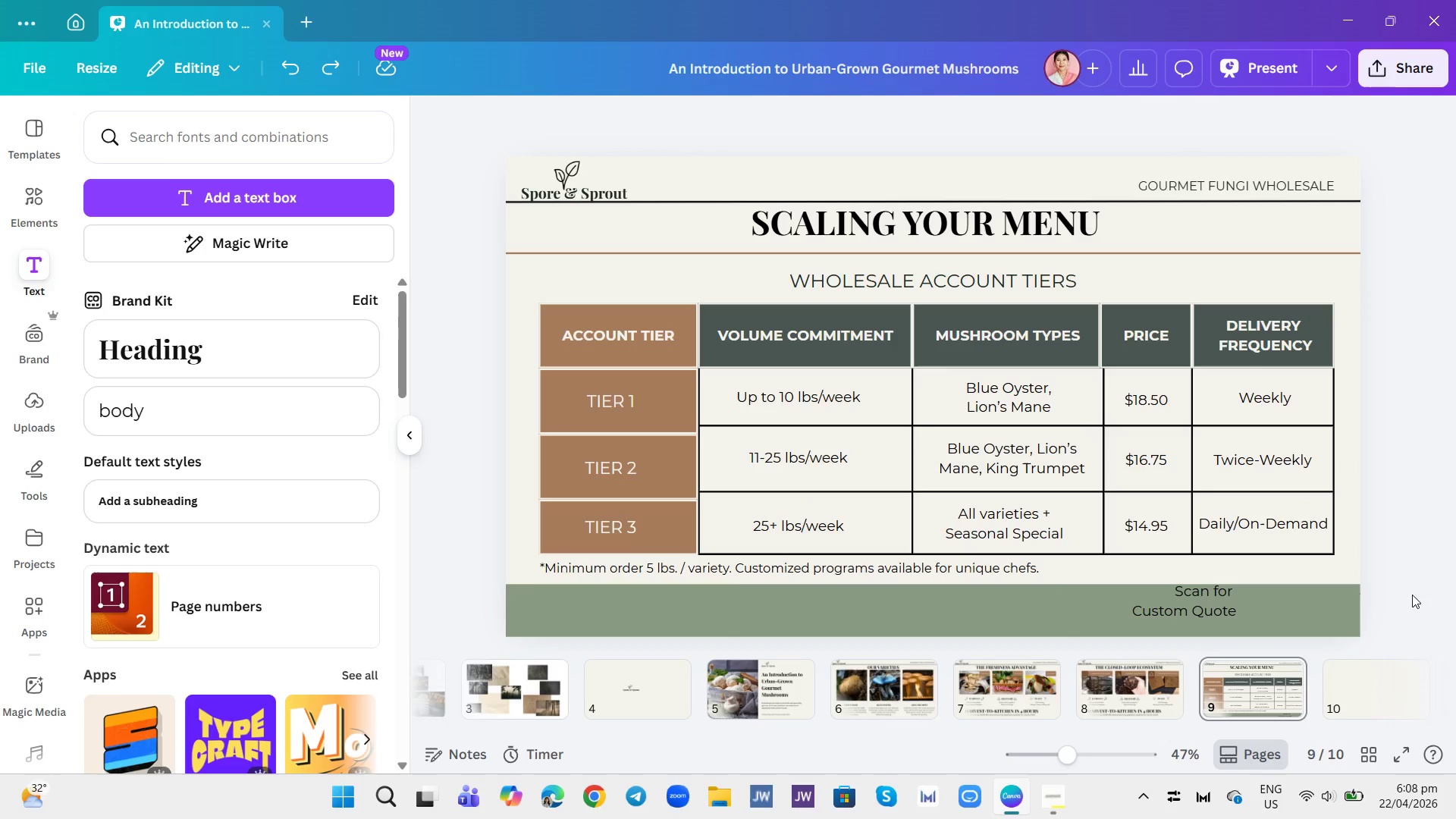 
left_click_drag(start_coordinate=[1412, 595], to_coordinate=[1310, 610])
 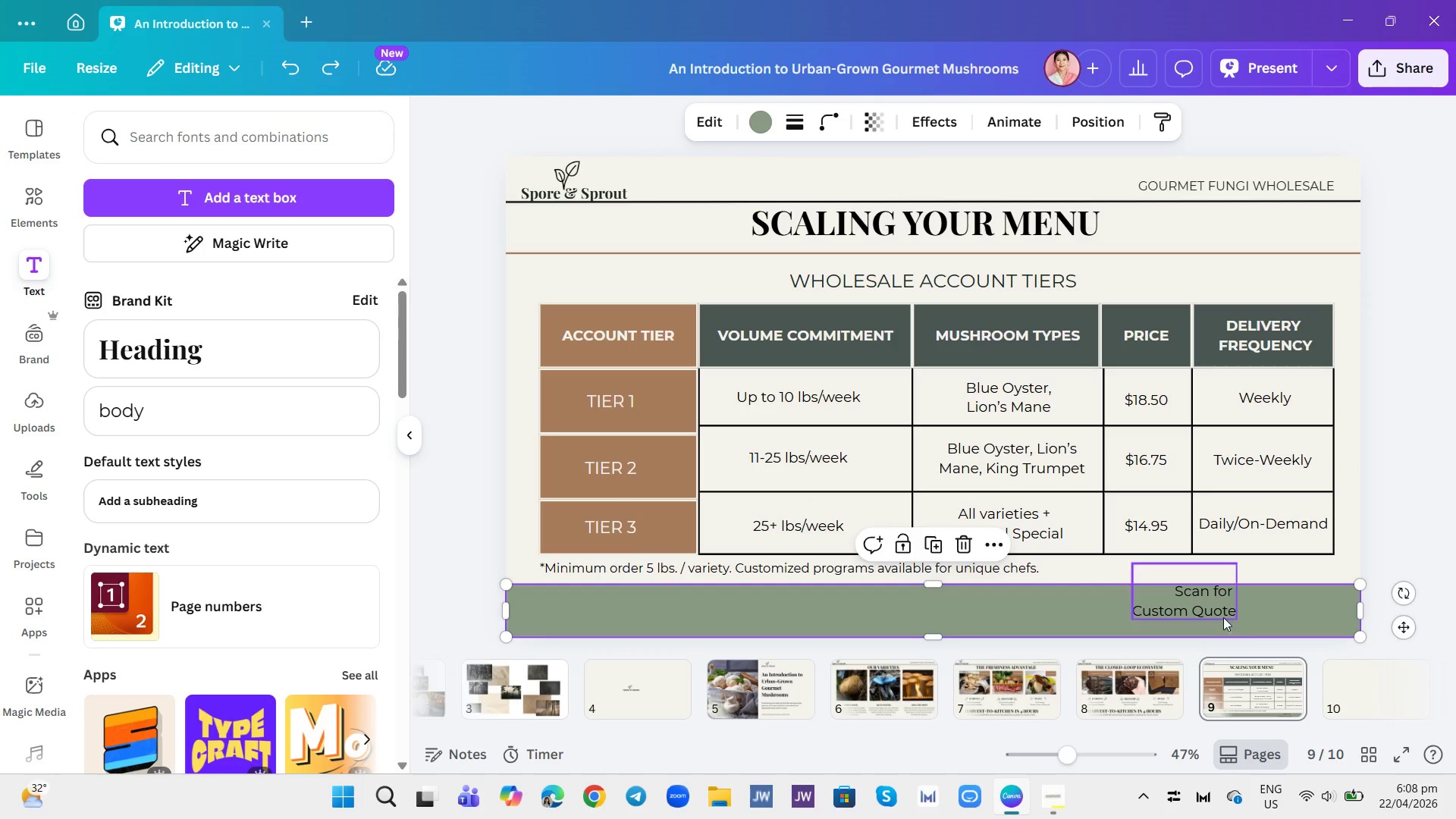 
left_click_drag(start_coordinate=[1220, 617], to_coordinate=[1225, 609])
 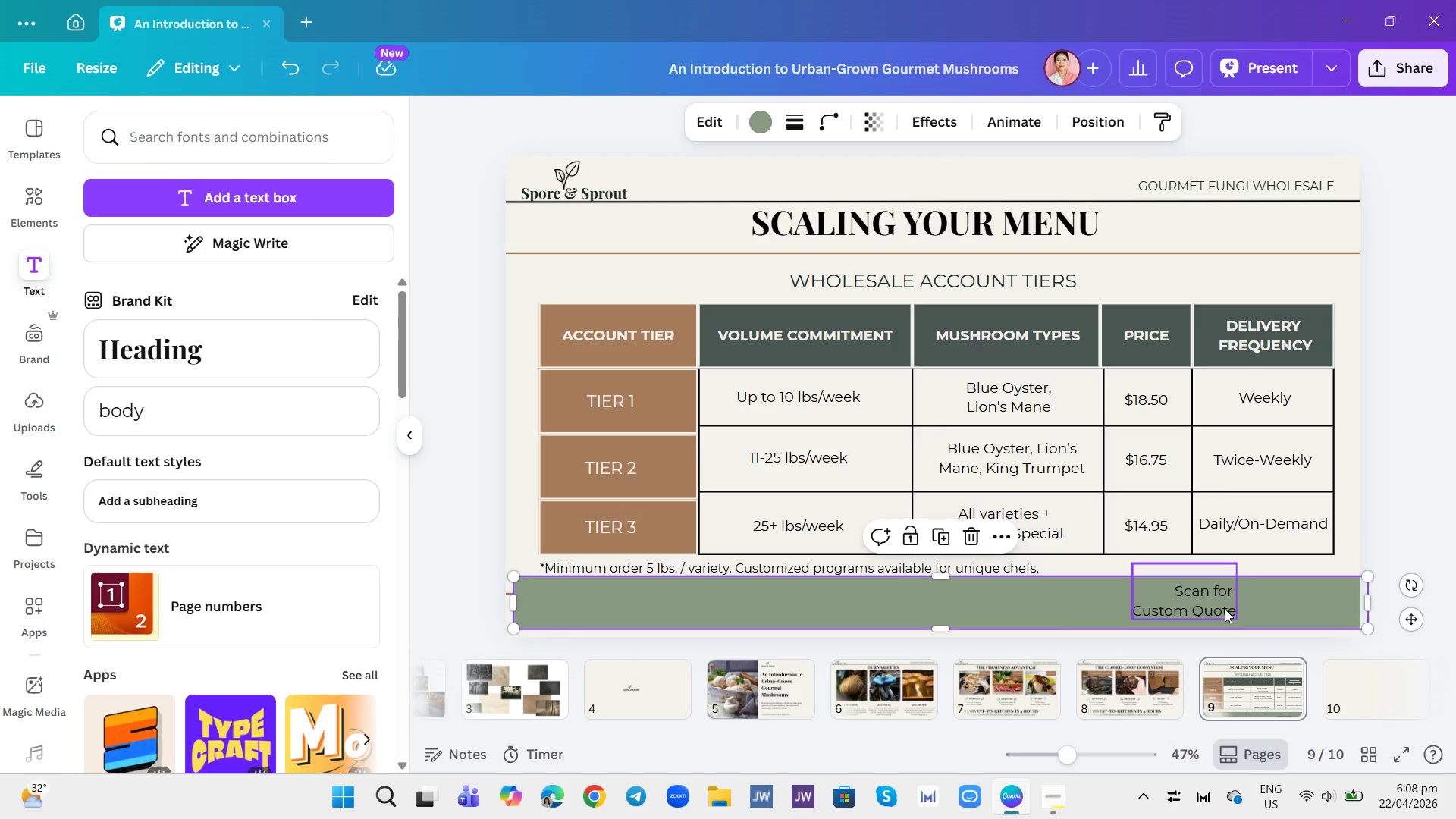 
key(Control+Z)
 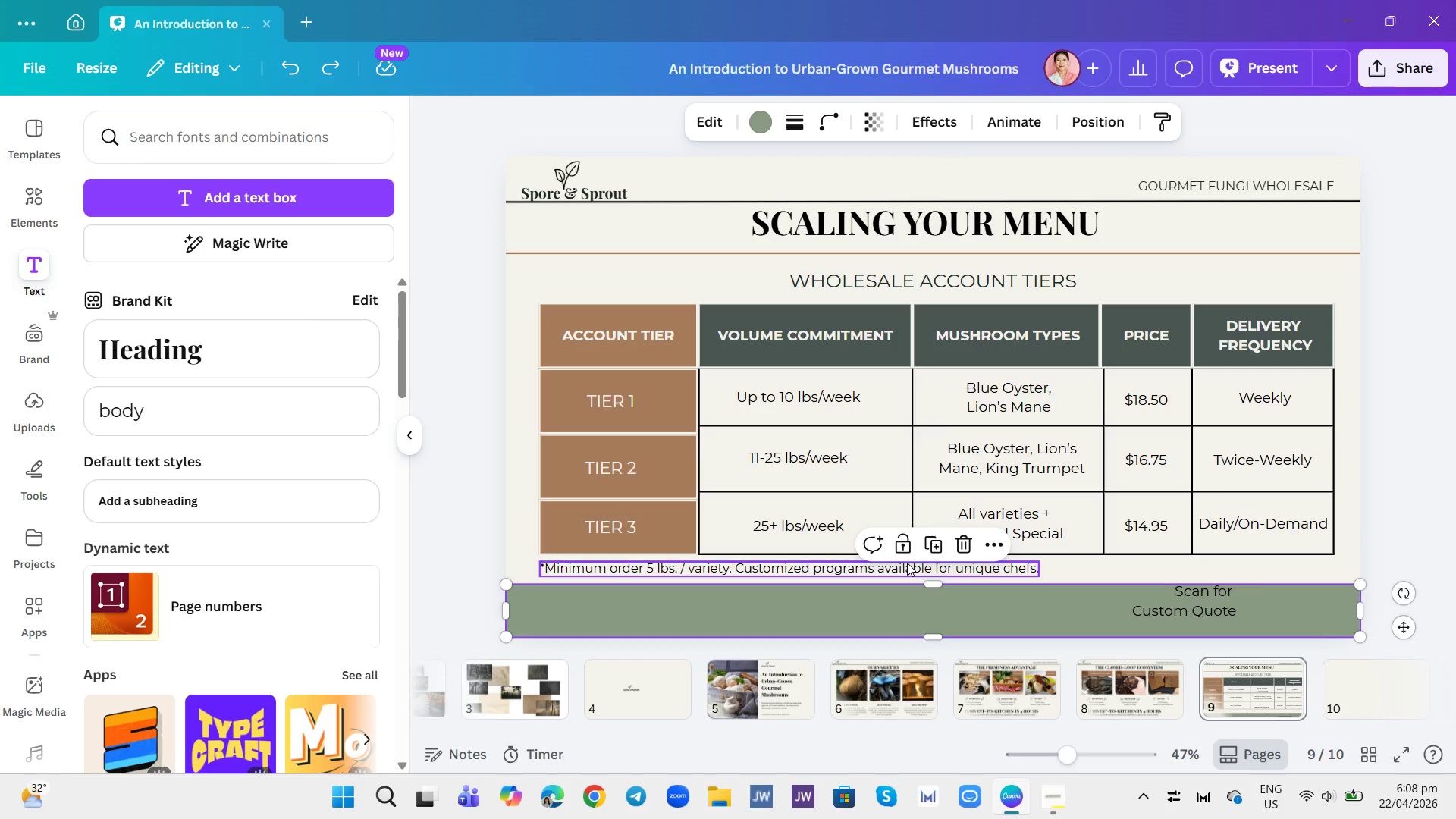 
left_click([906, 545])
 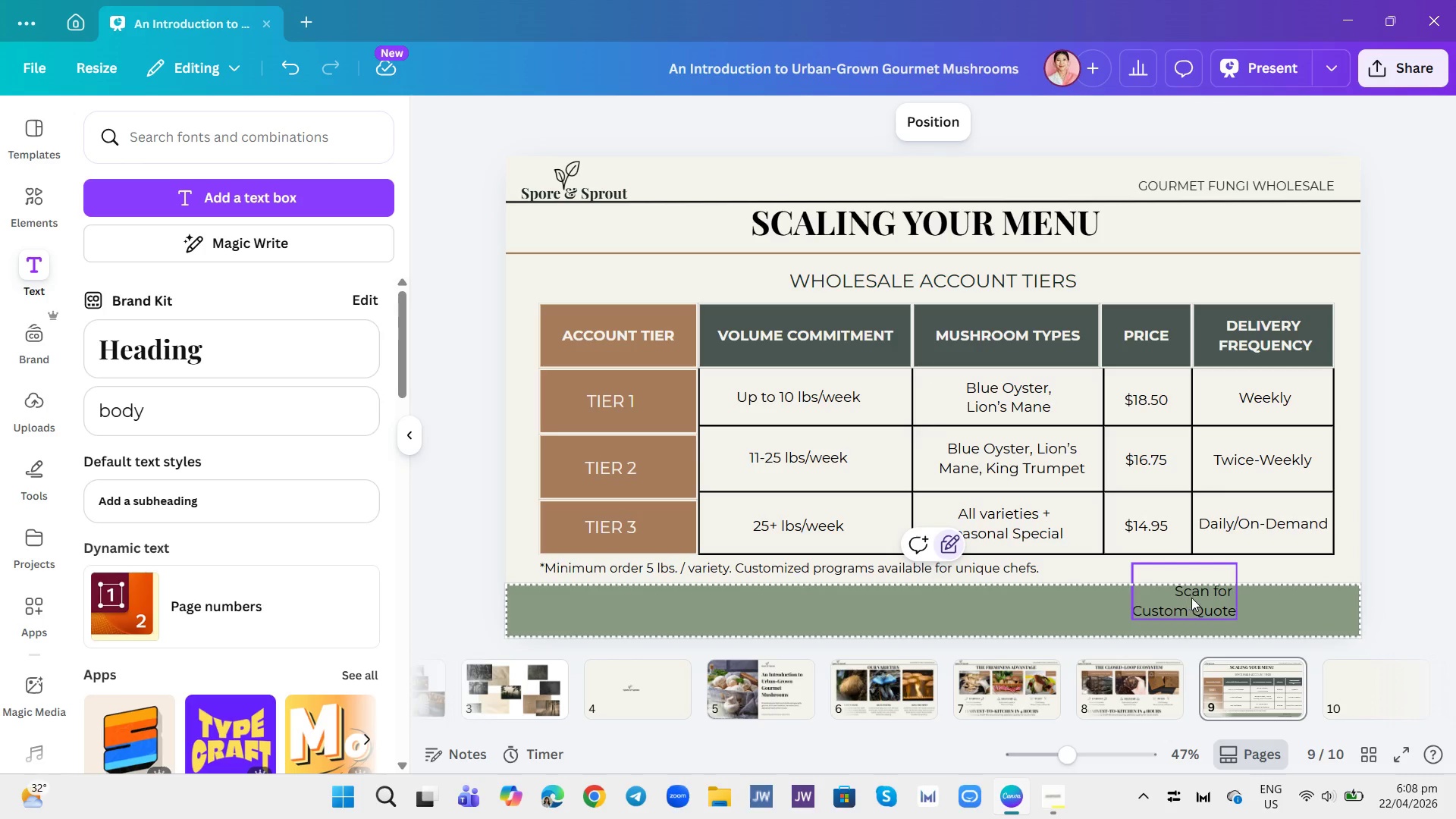 
left_click_drag(start_coordinate=[1197, 599], to_coordinate=[1222, 582])
 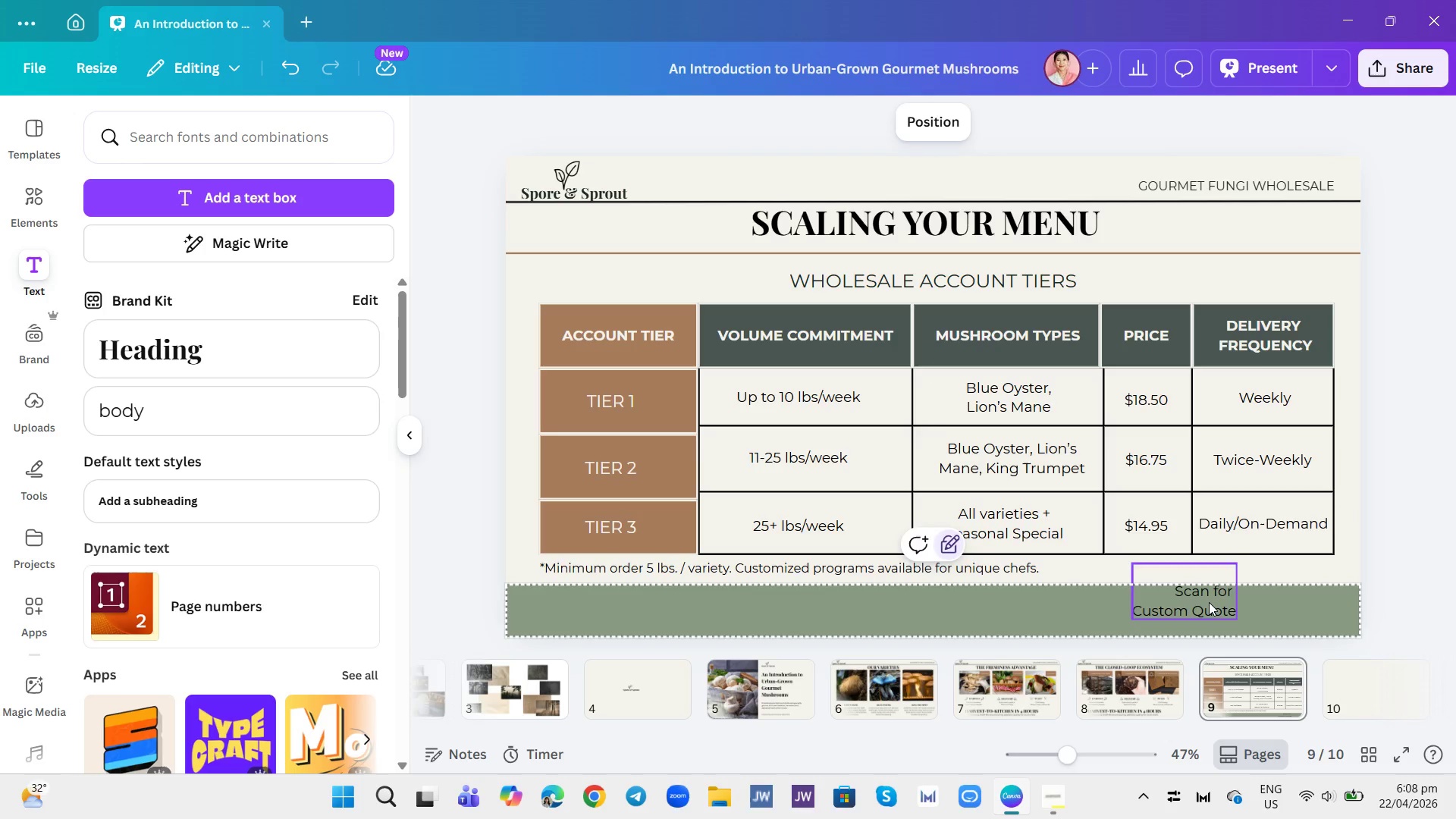 
left_click([1209, 602])
 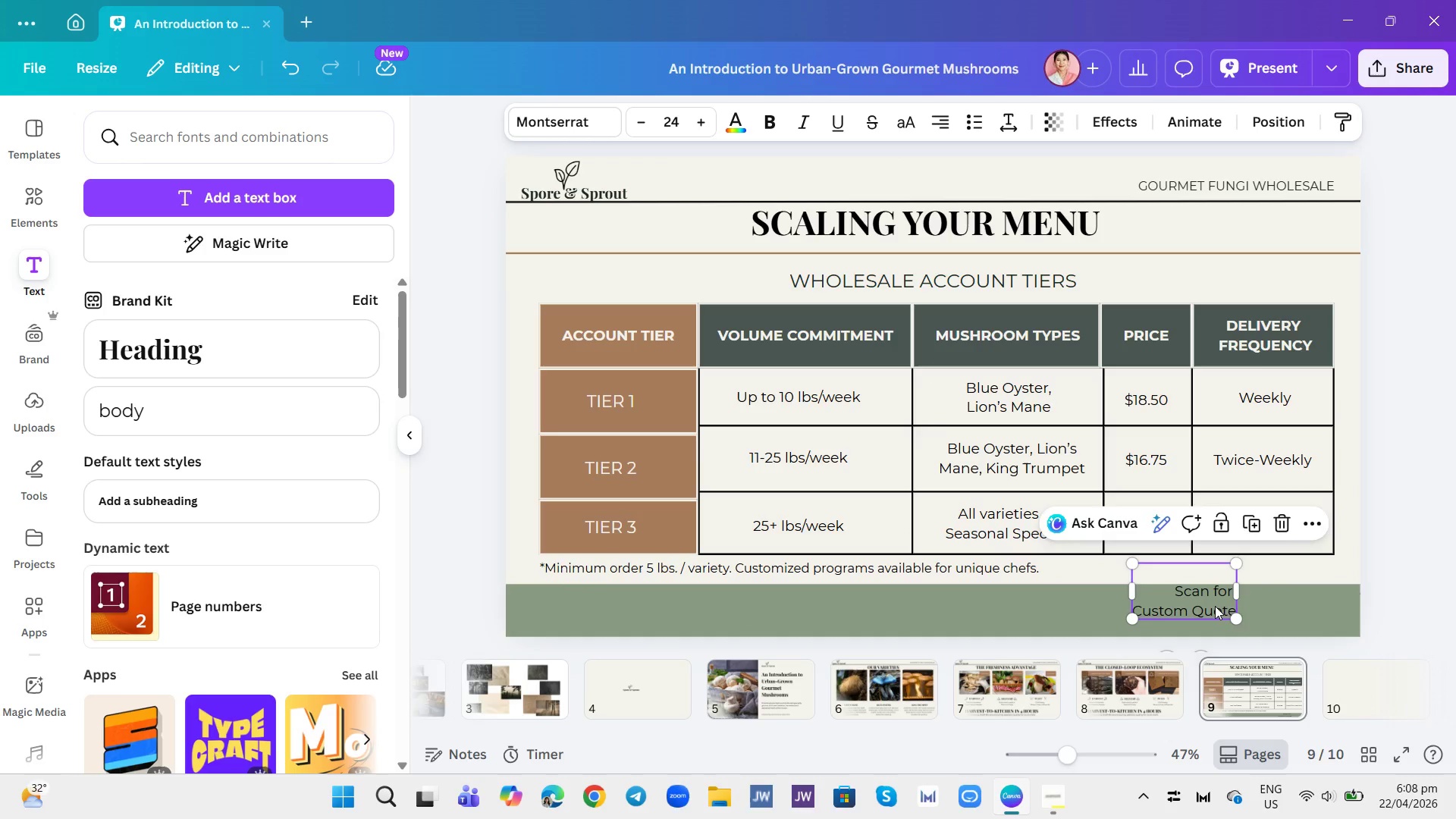 
left_click_drag(start_coordinate=[1215, 606], to_coordinate=[1224, 591])
 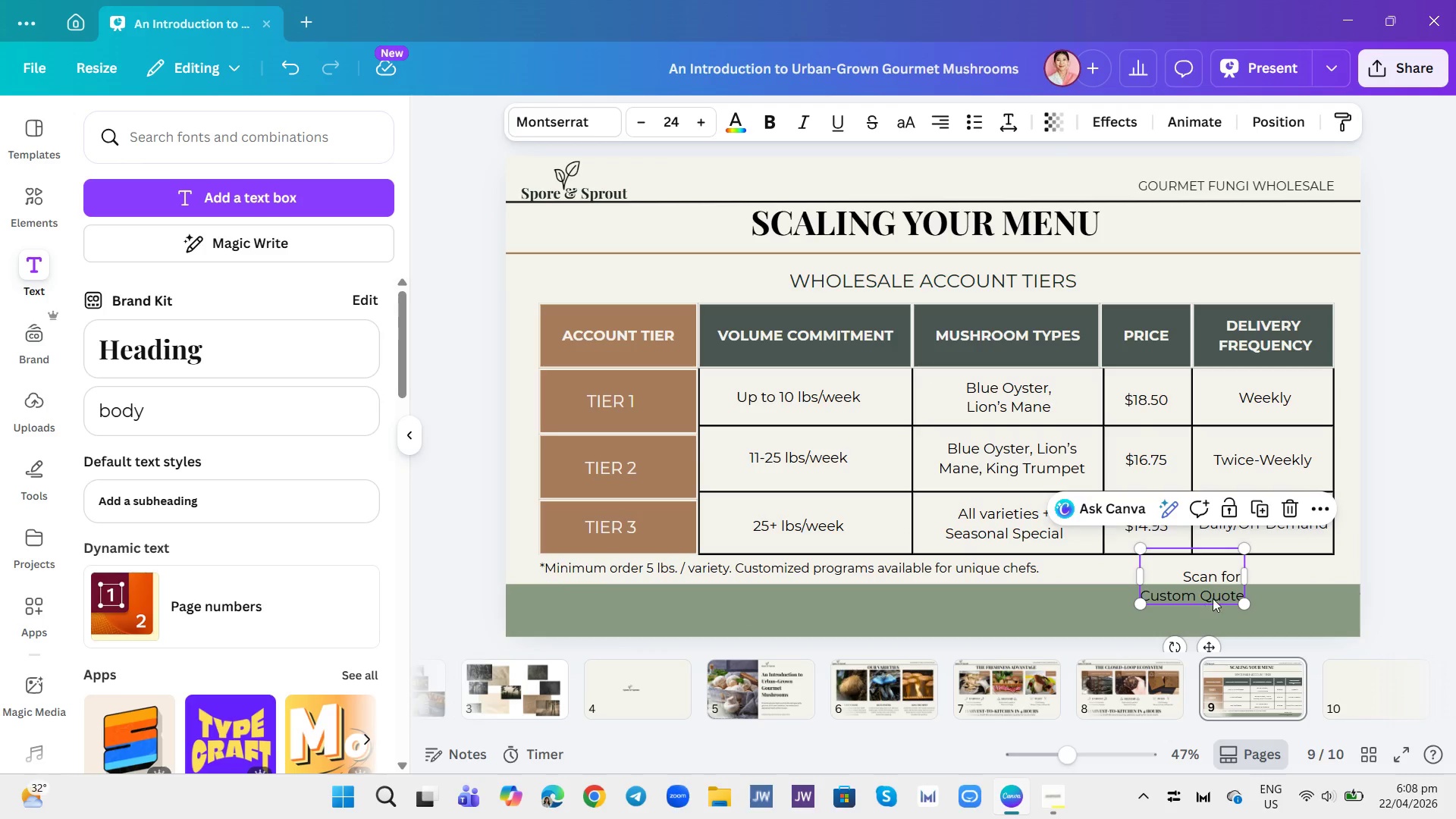 
left_click_drag(start_coordinate=[1205, 605], to_coordinate=[1222, 592])
 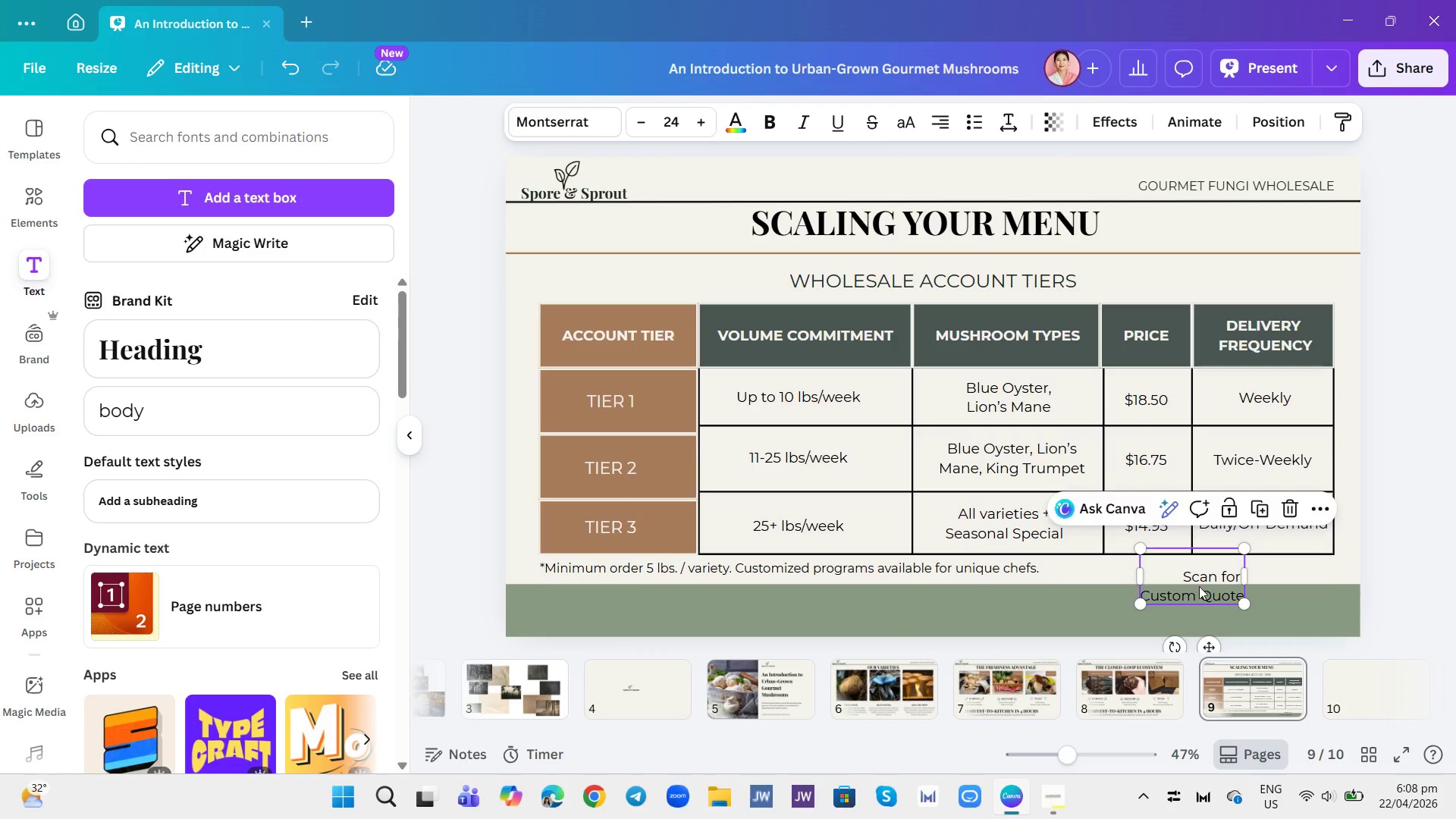 
left_click_drag(start_coordinate=[1198, 585], to_coordinate=[1219, 581])
 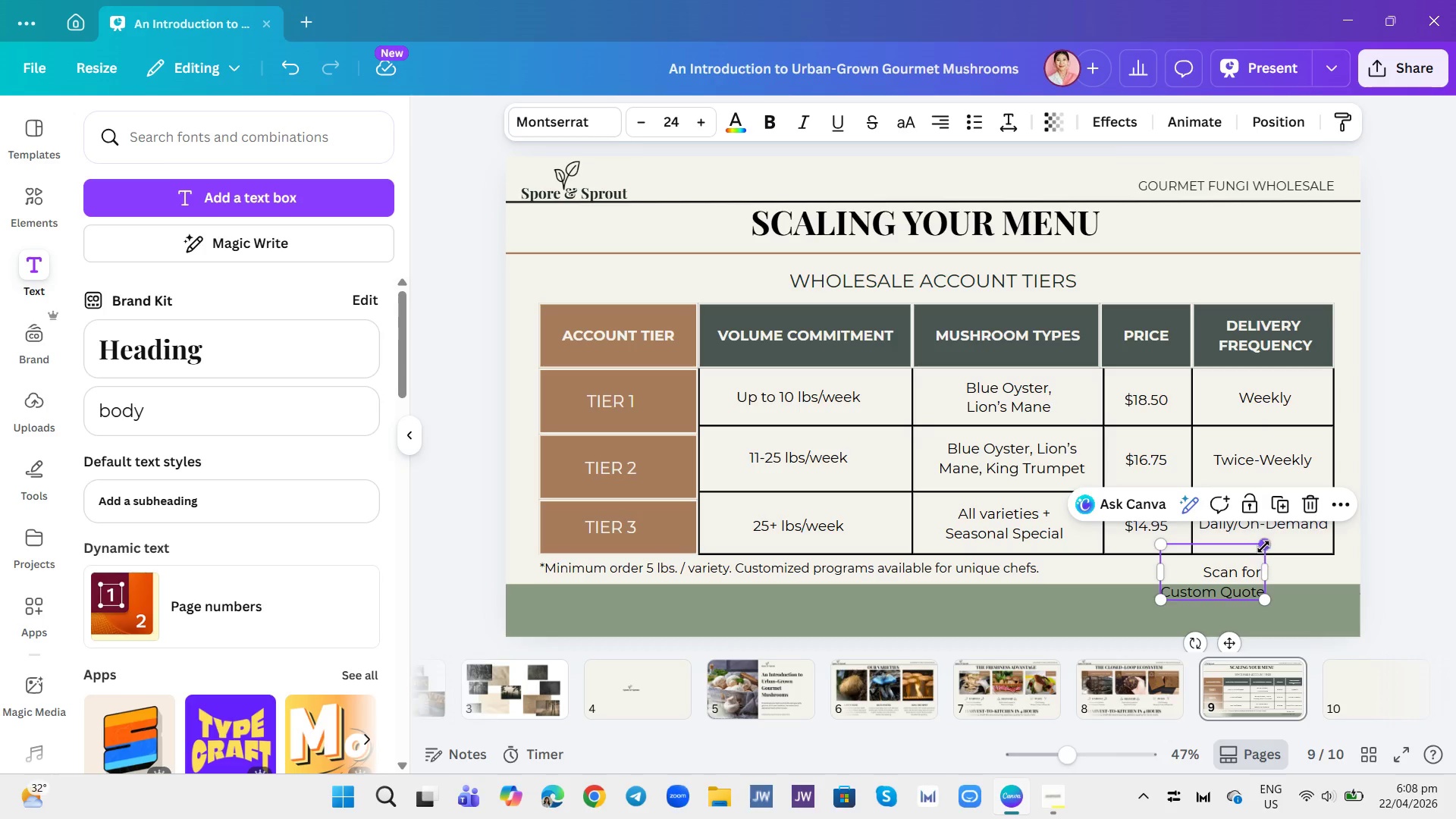 
left_click_drag(start_coordinate=[1263, 545], to_coordinate=[1260, 560])
 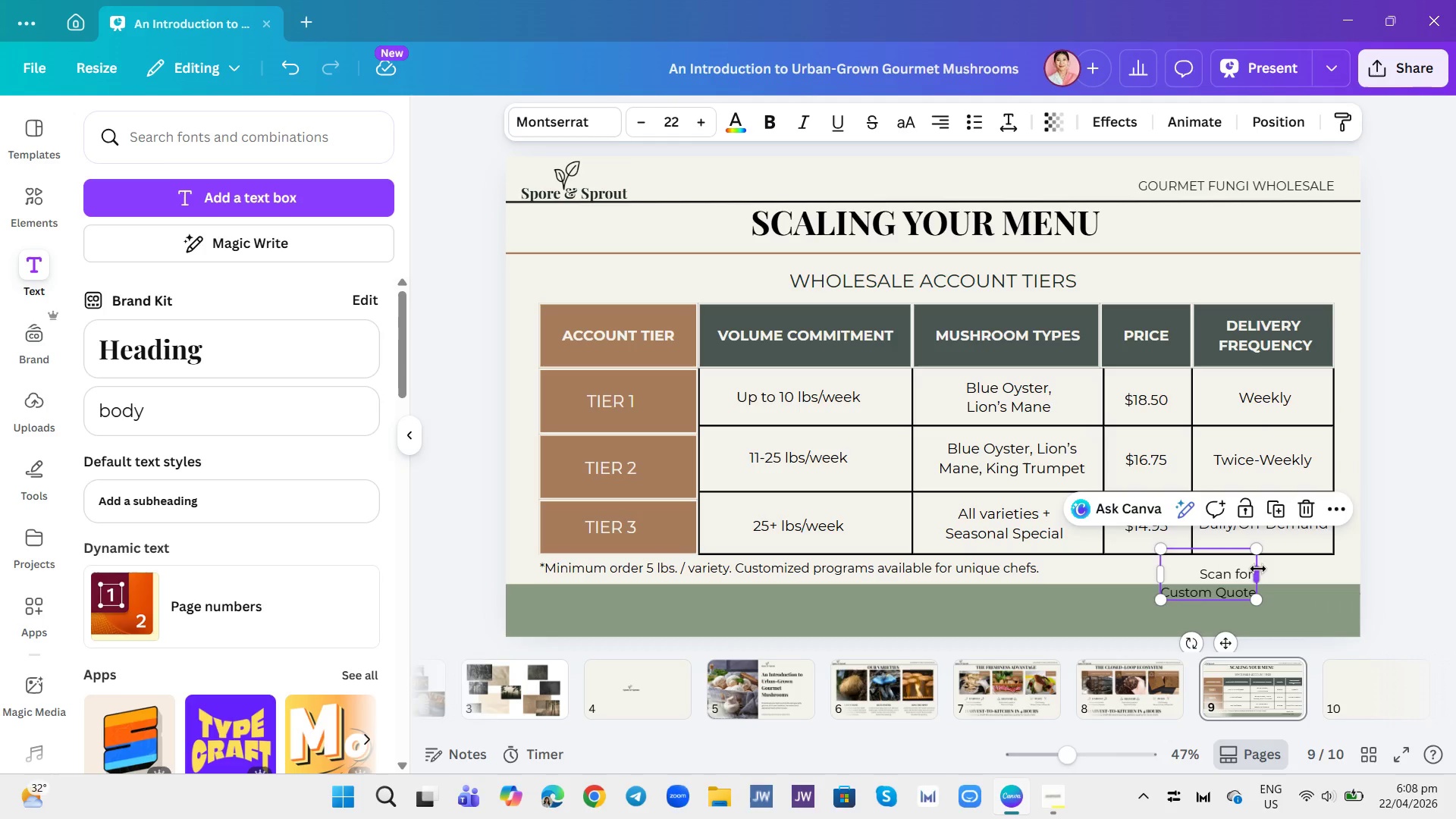 
wait(8.91)
 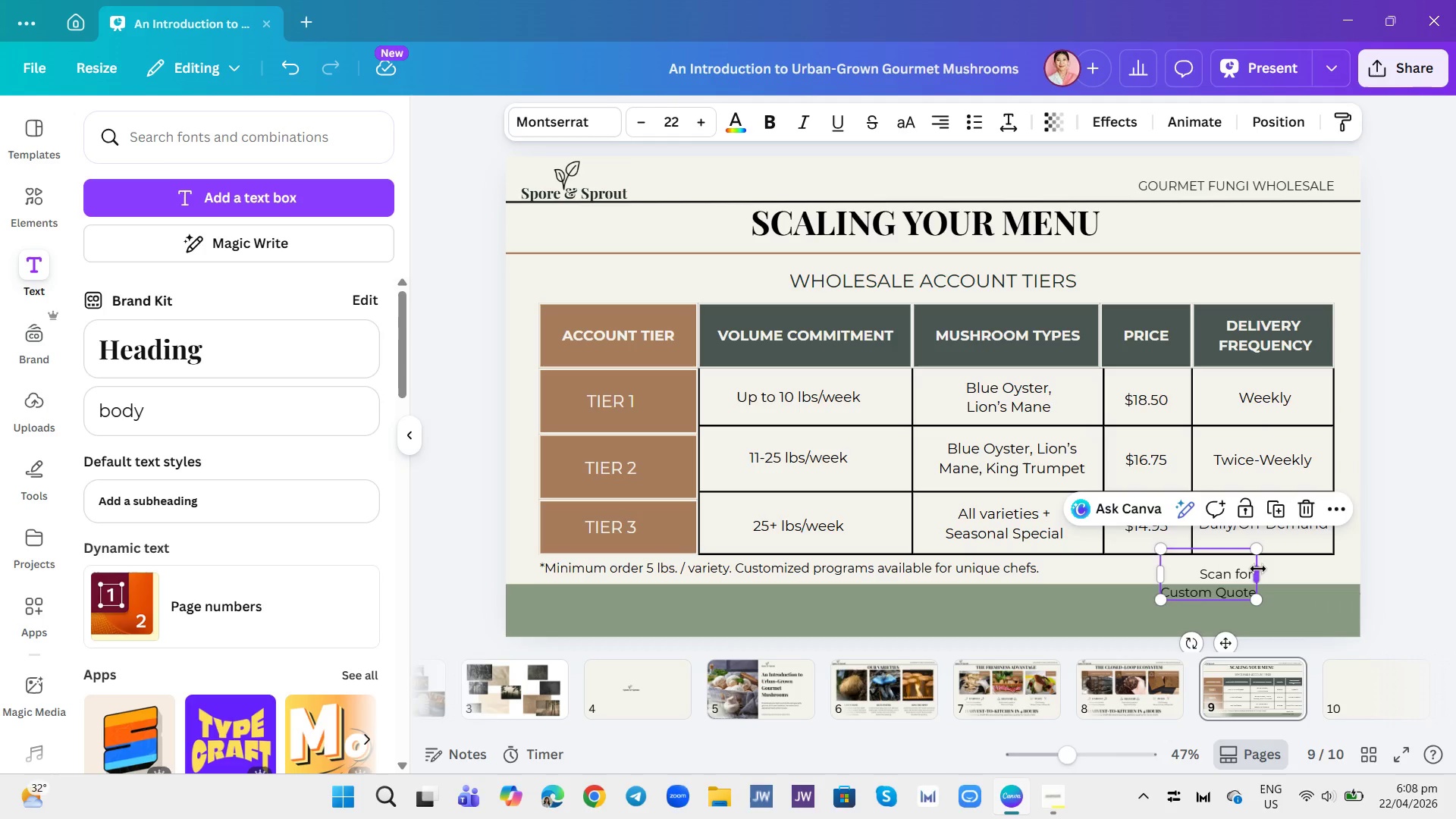 
left_click([1225, 586])
 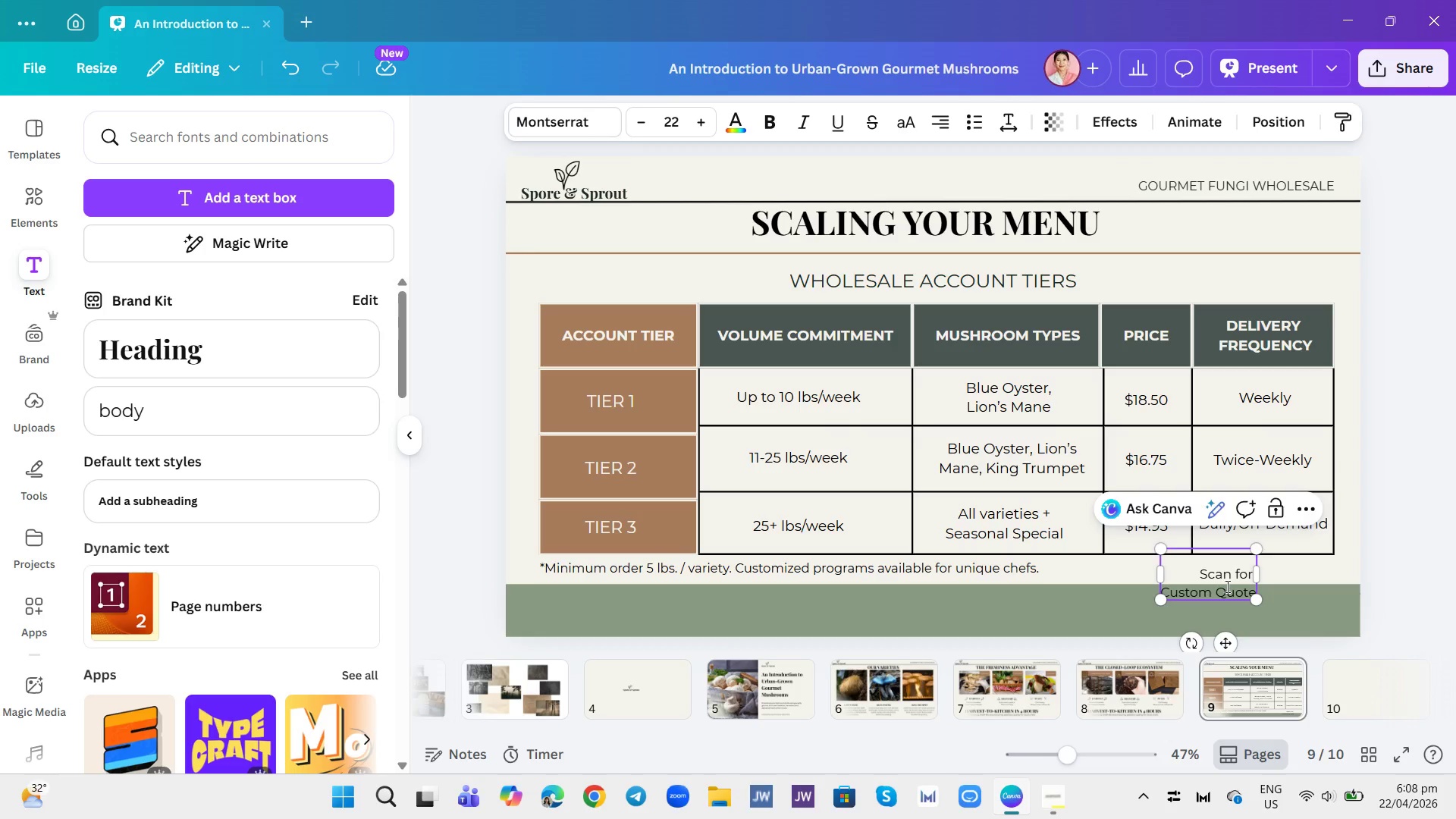 
double_click([1226, 586])
 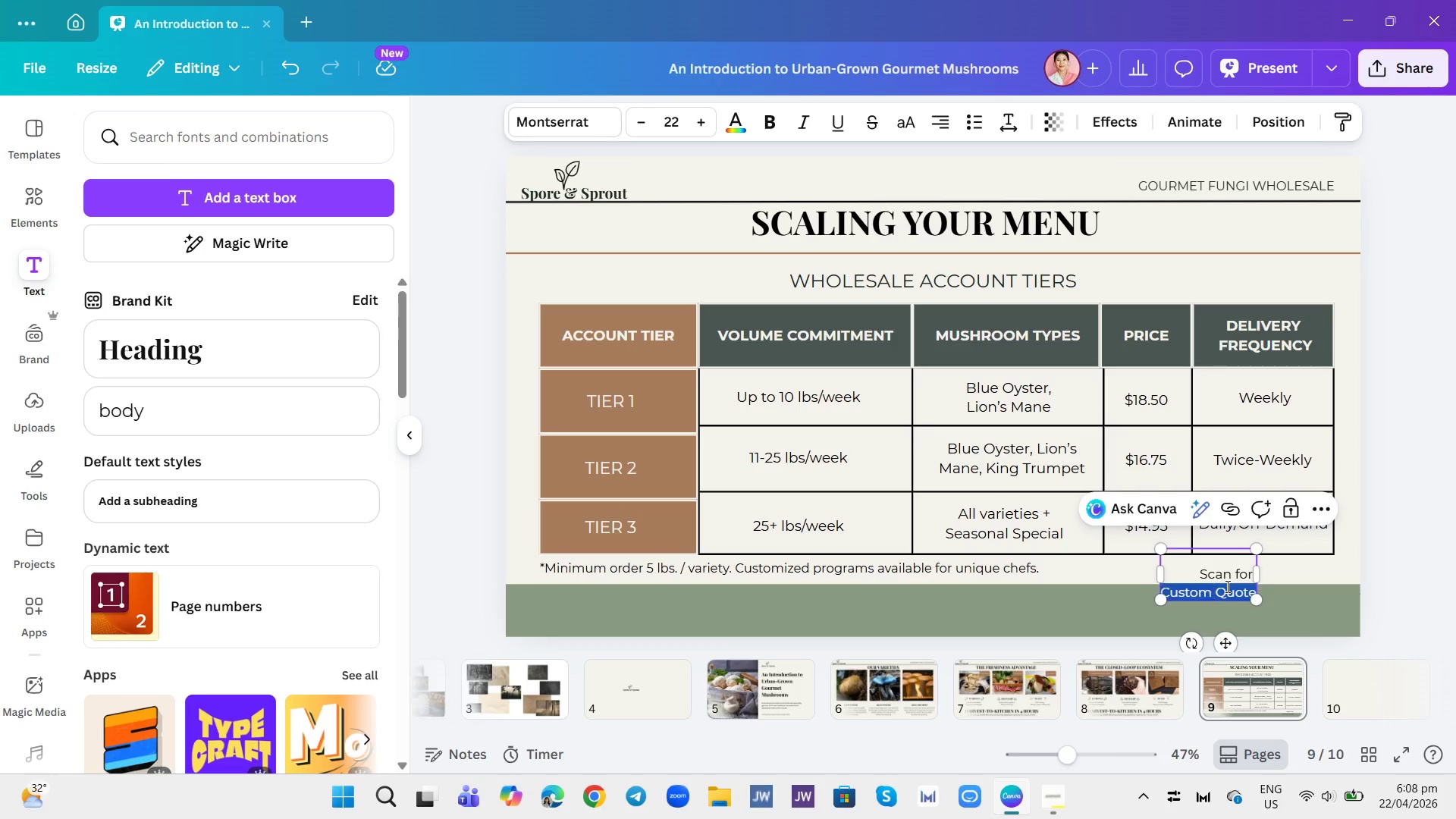 
triple_click([1226, 586])
 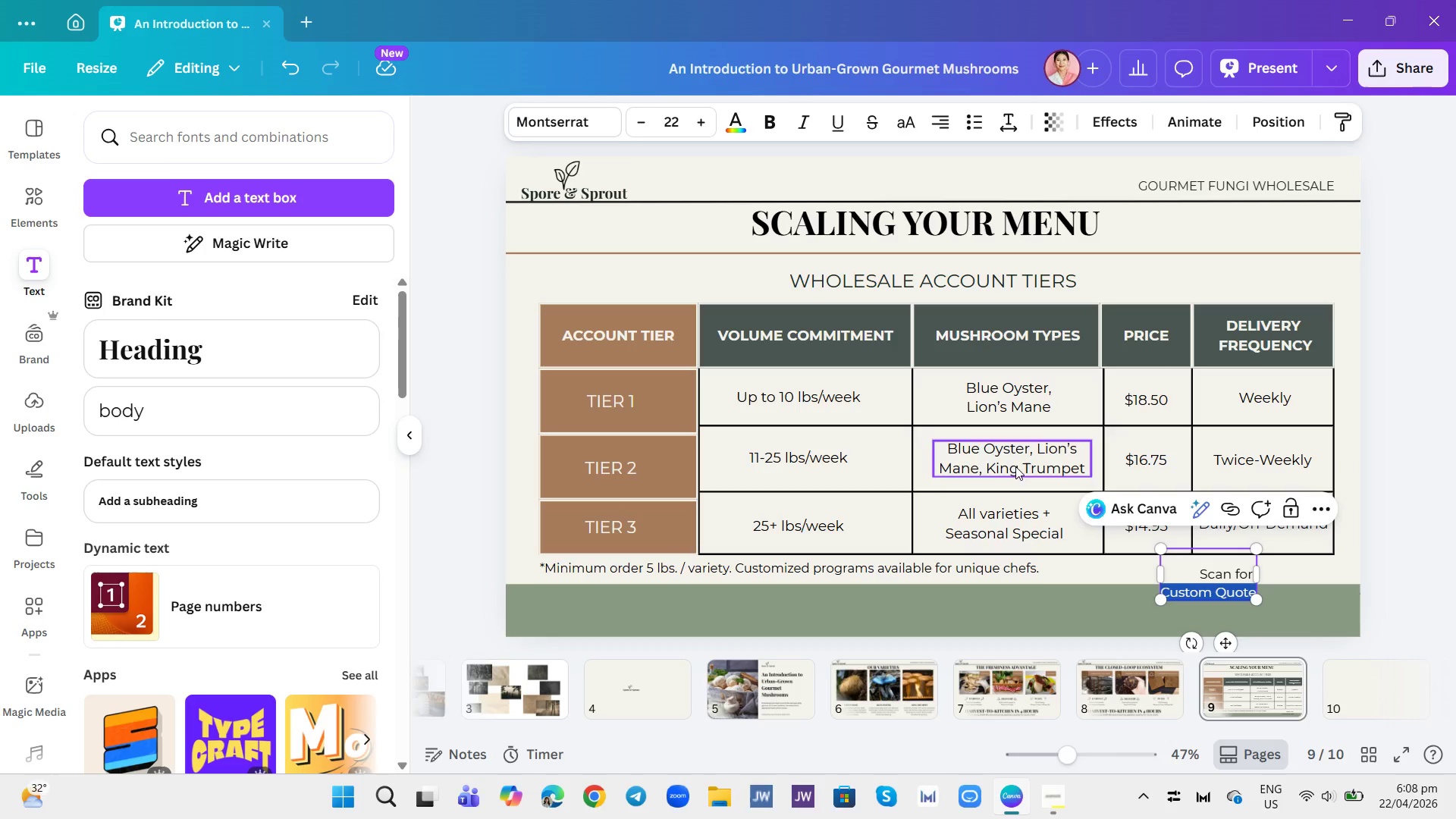 
key(Control+A)
 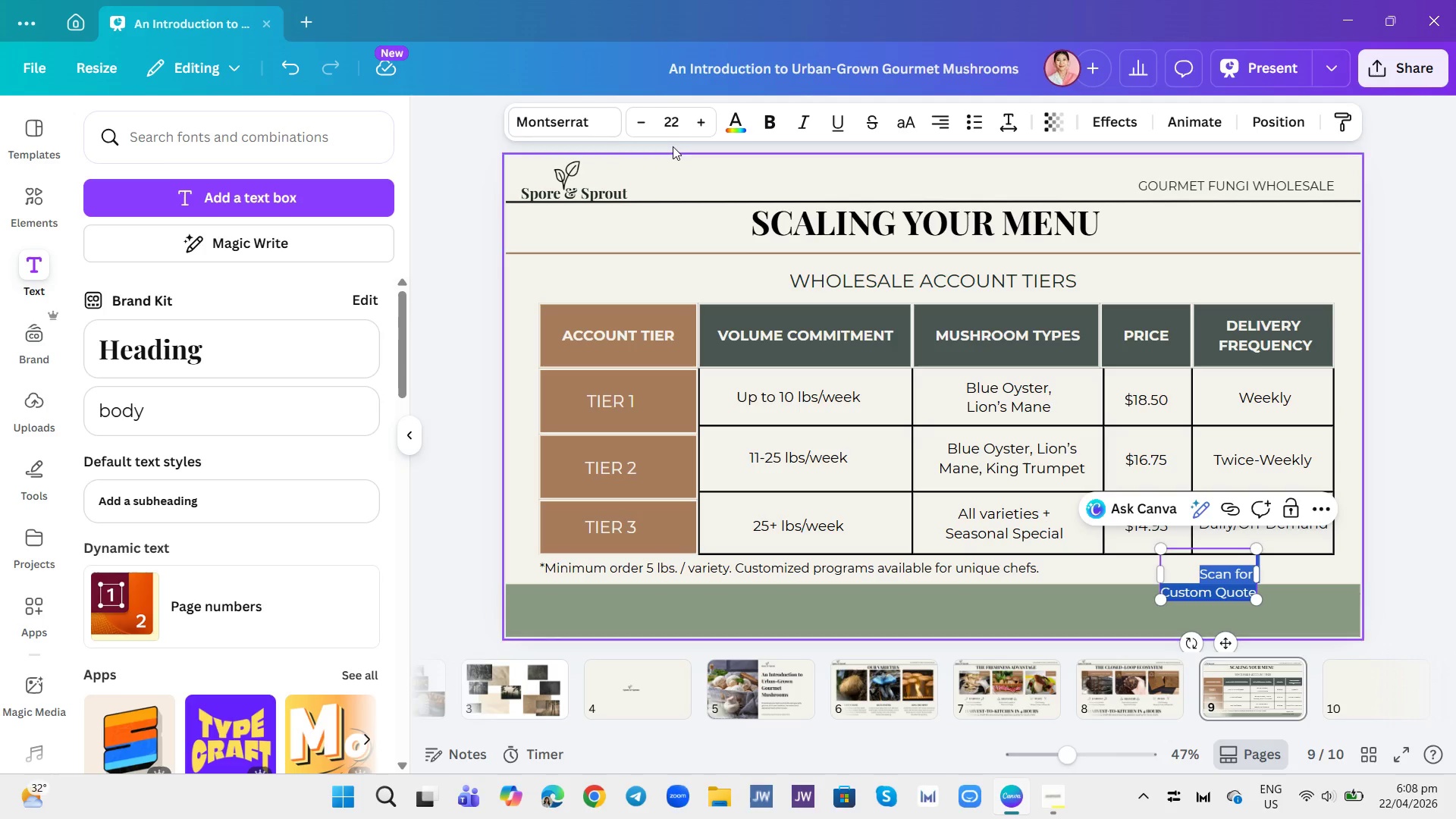 
left_click([677, 124])
 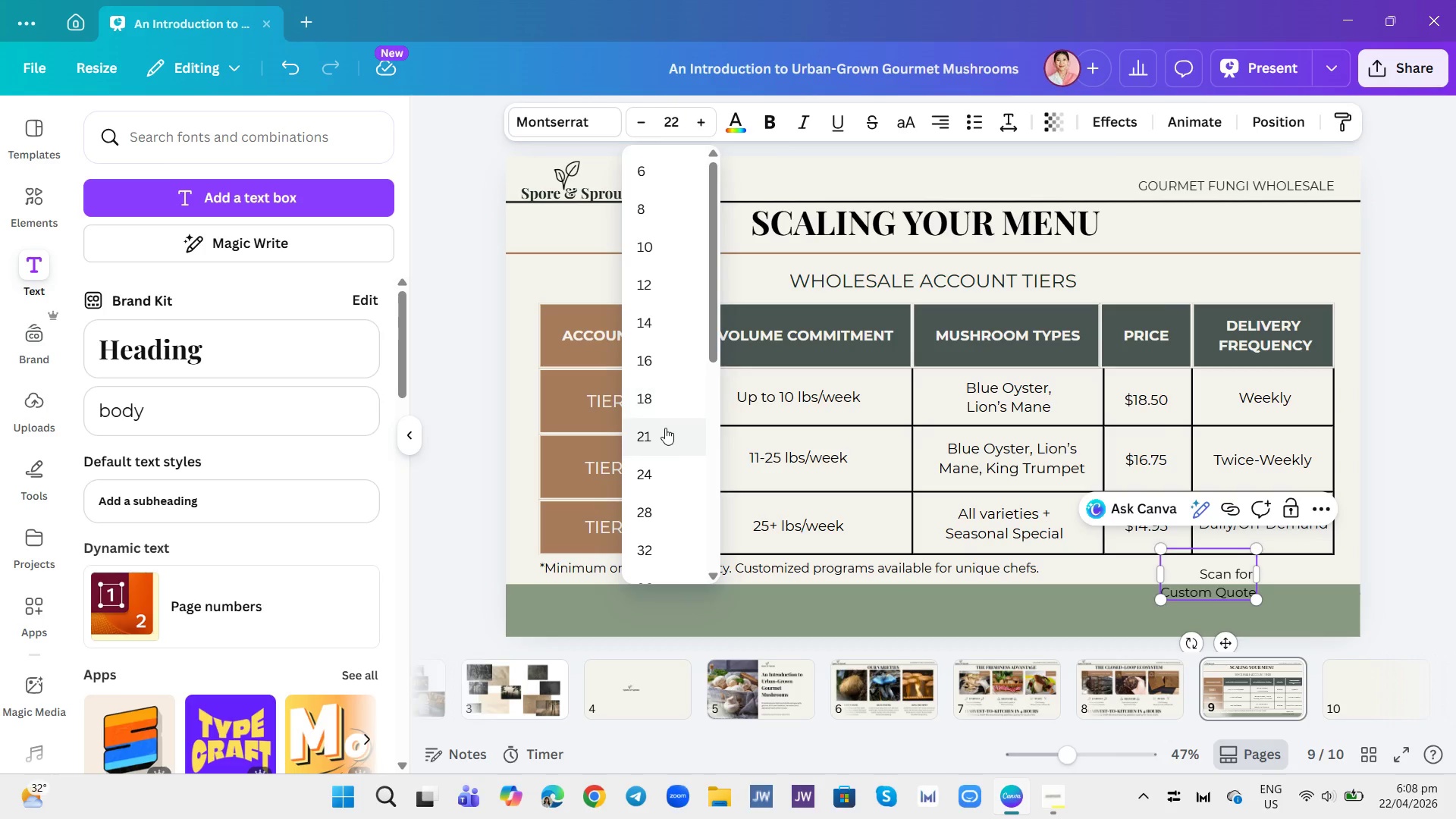 
left_click([642, 437])
 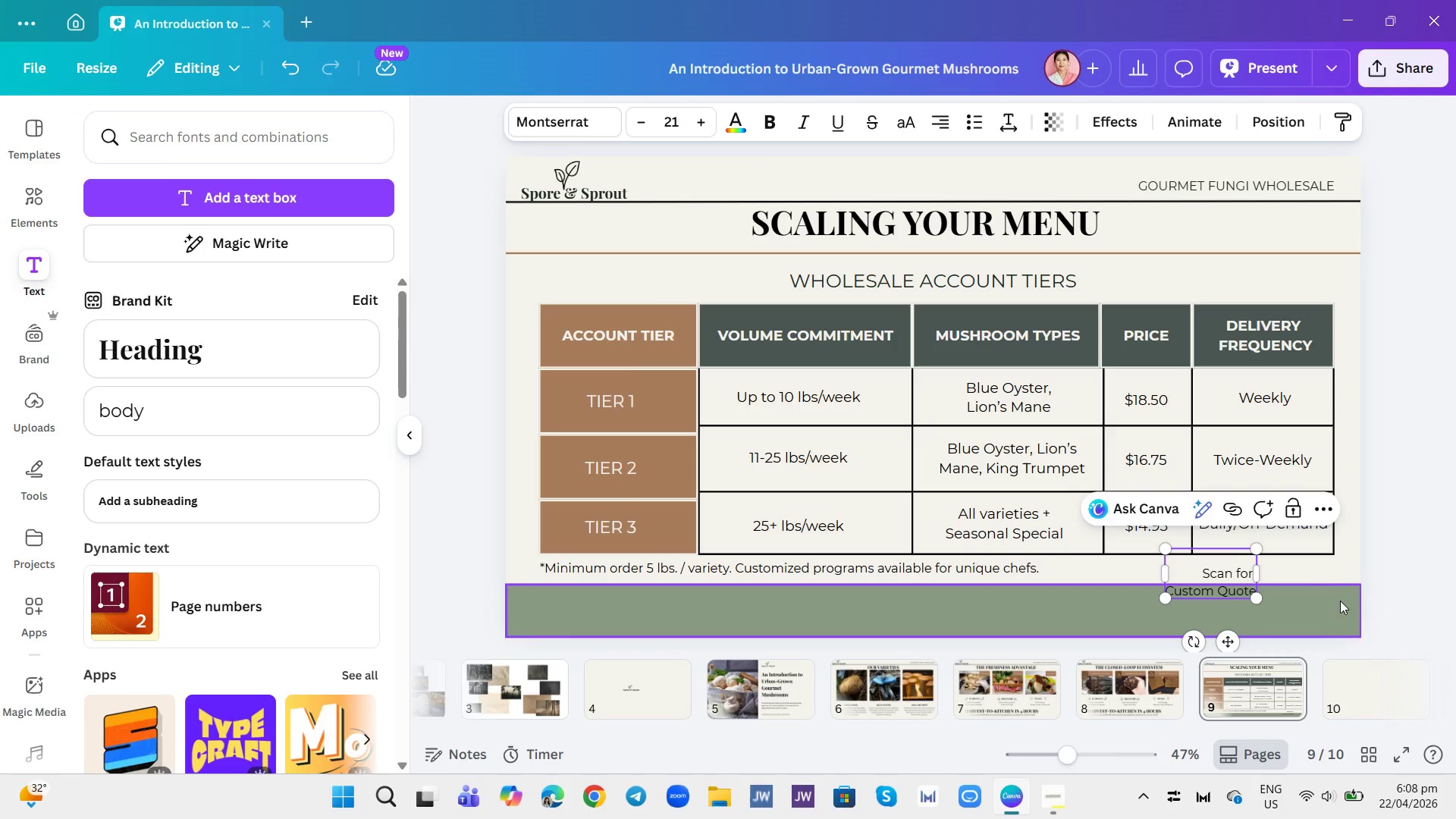 
left_click([1417, 604])
 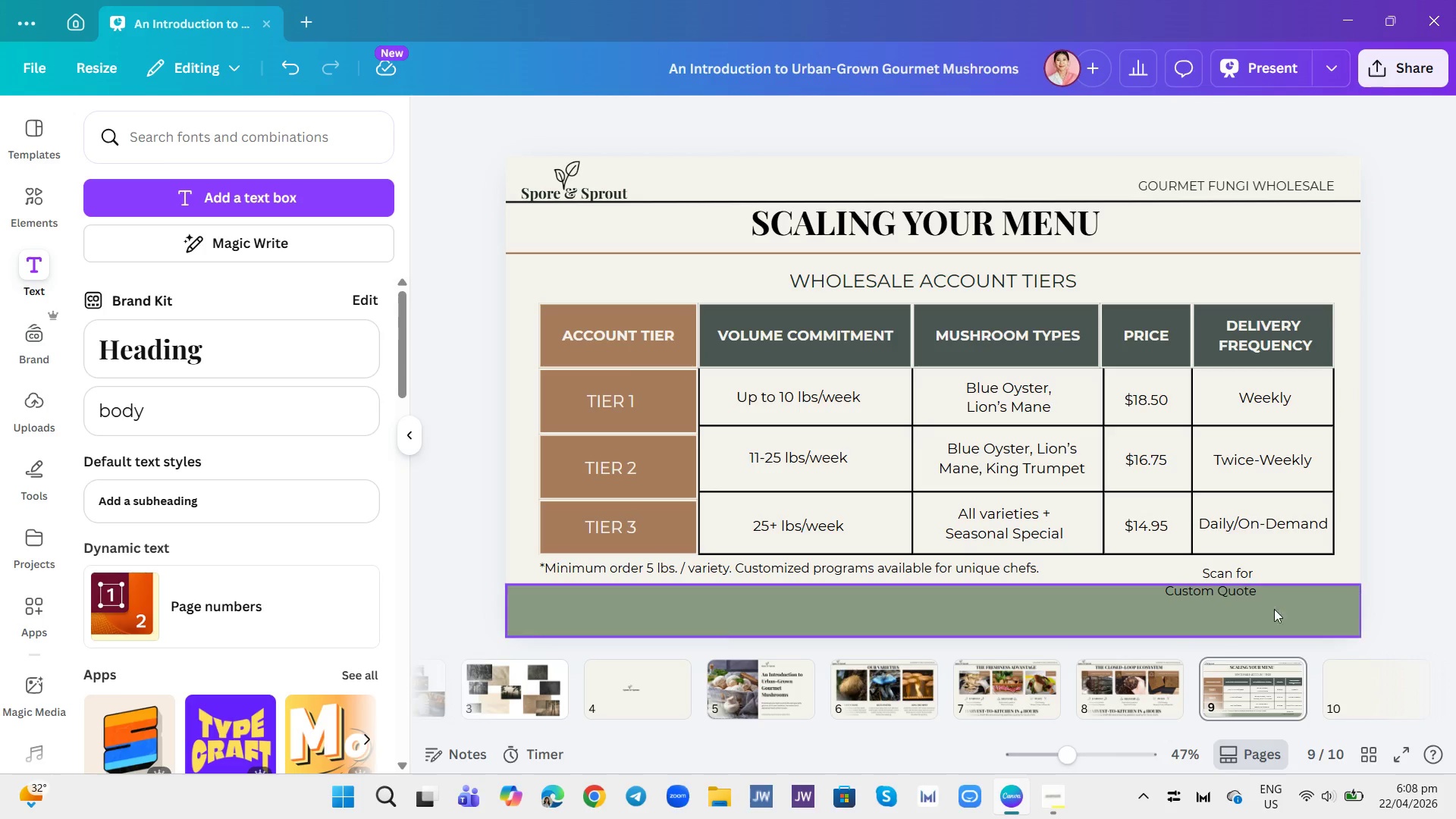 
left_click([1082, 603])
 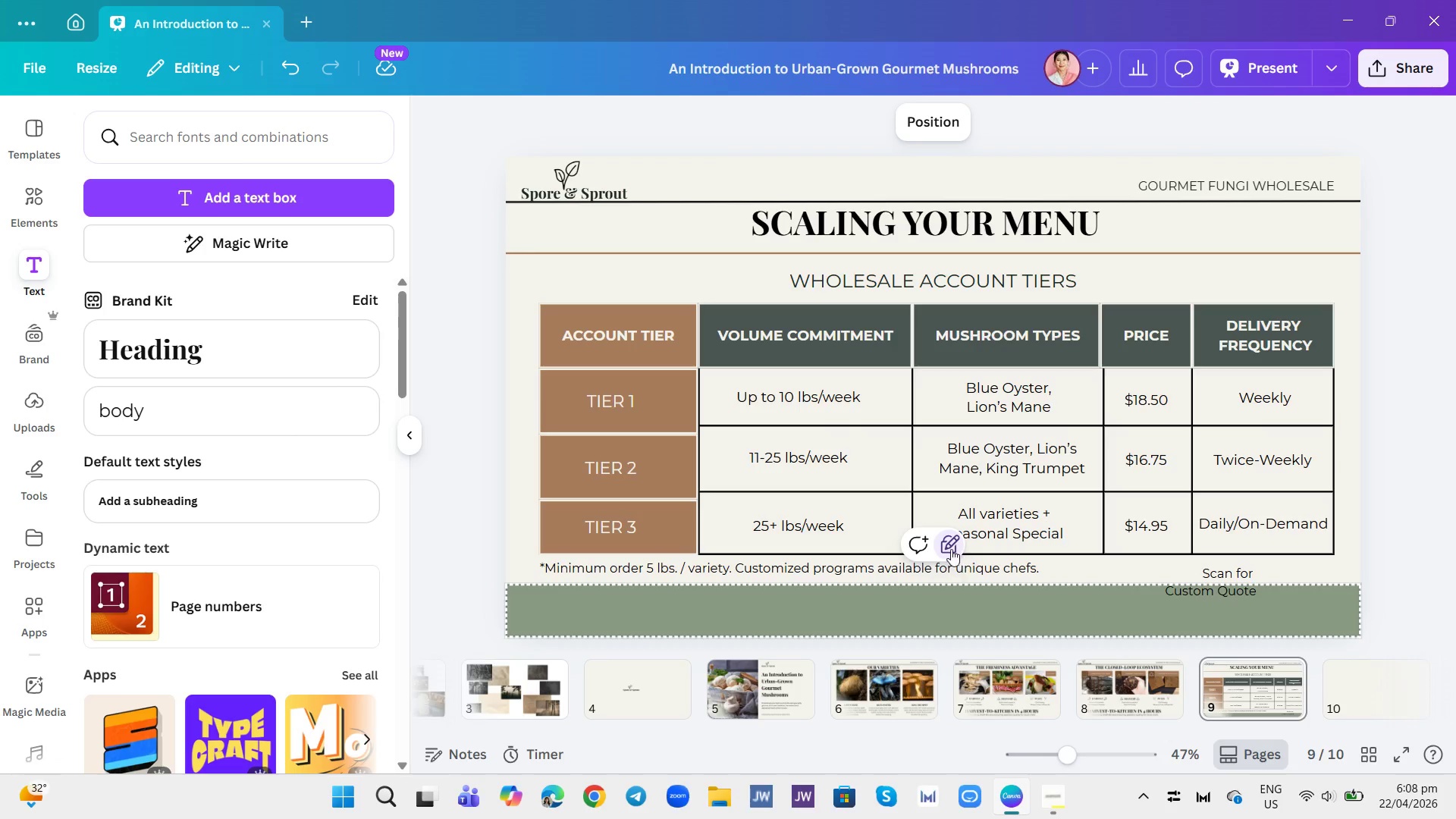 
double_click([951, 549])
 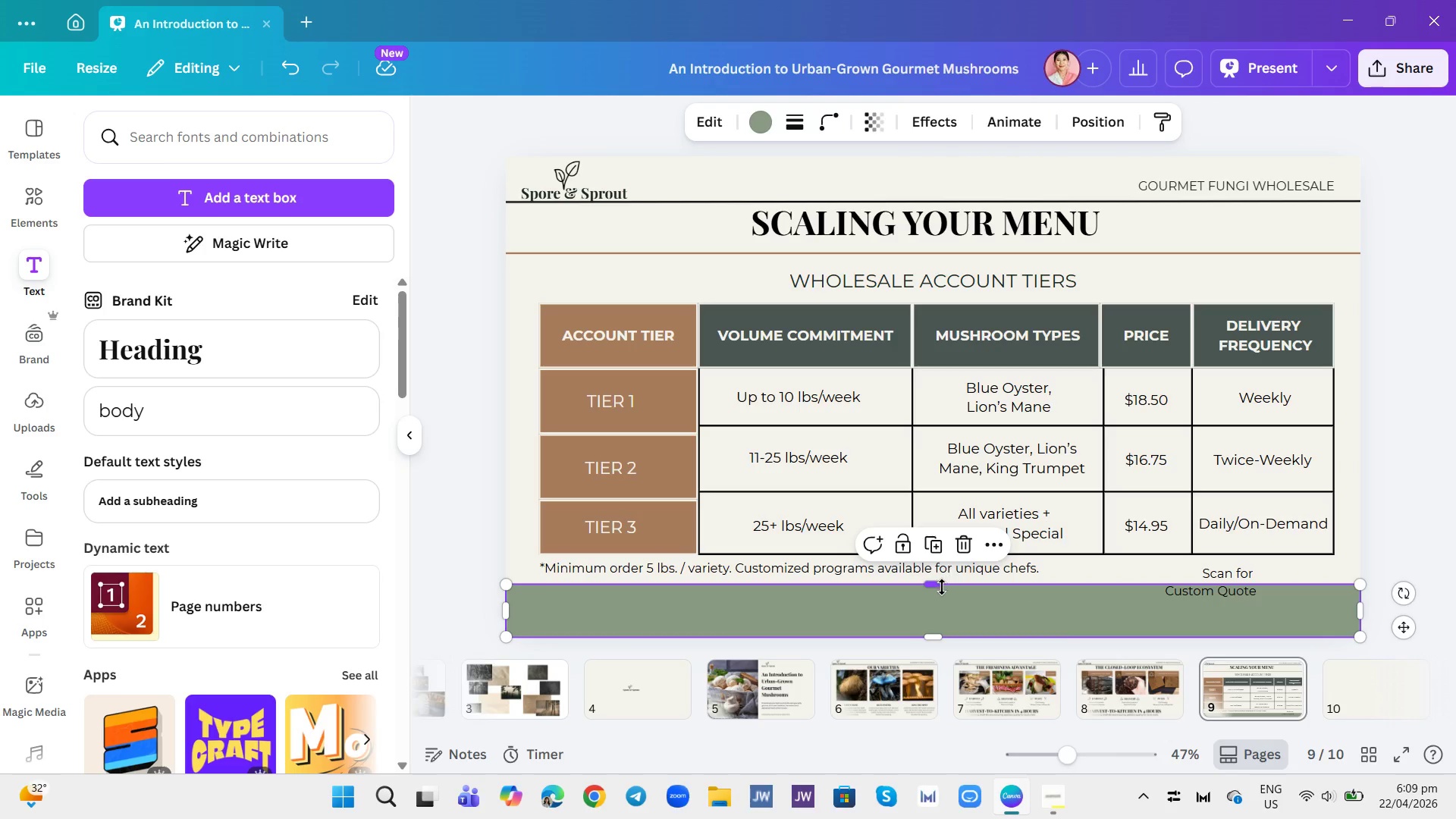 
left_click_drag(start_coordinate=[936, 582], to_coordinate=[942, 610])
 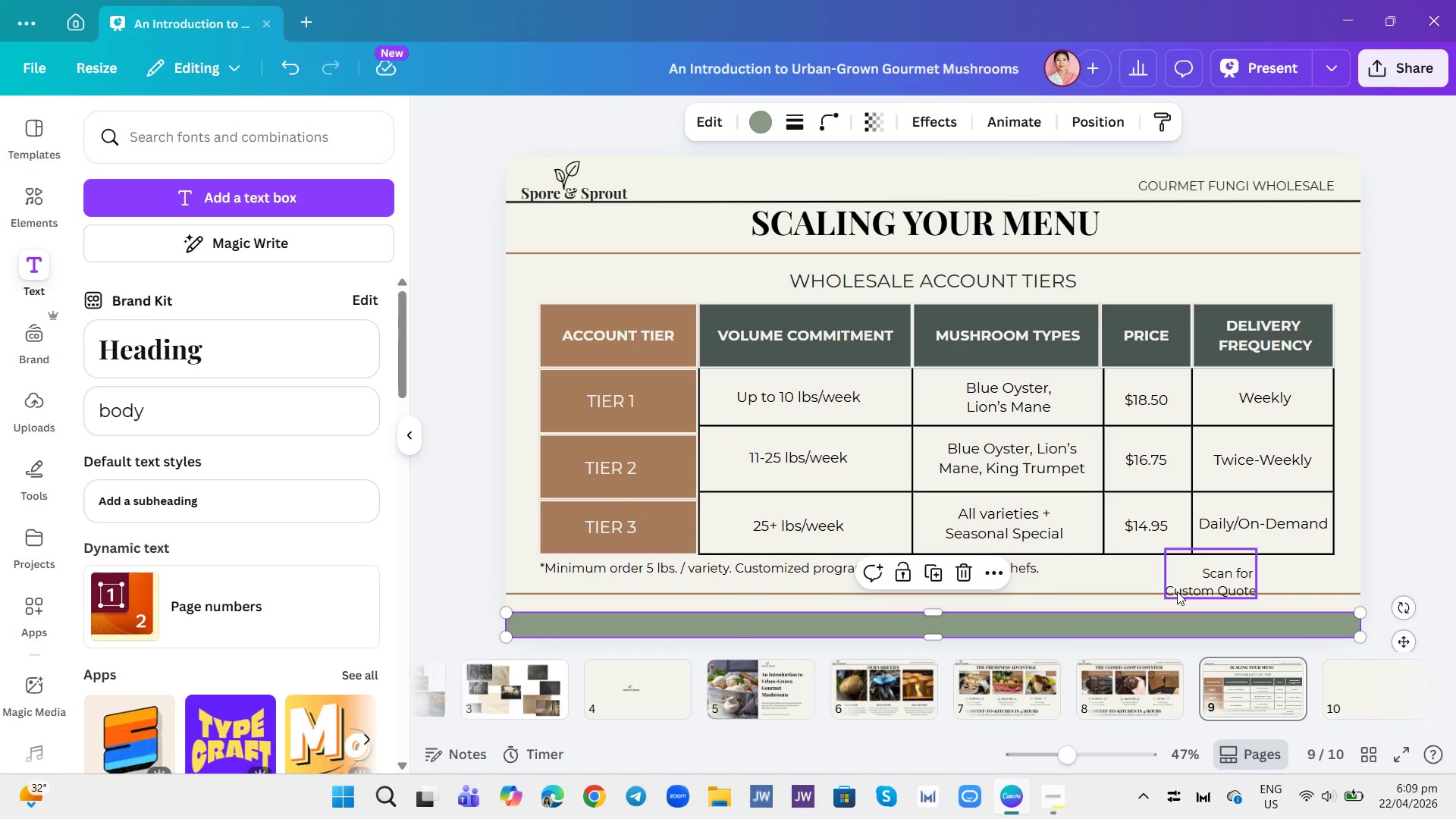 
left_click([1138, 589])
 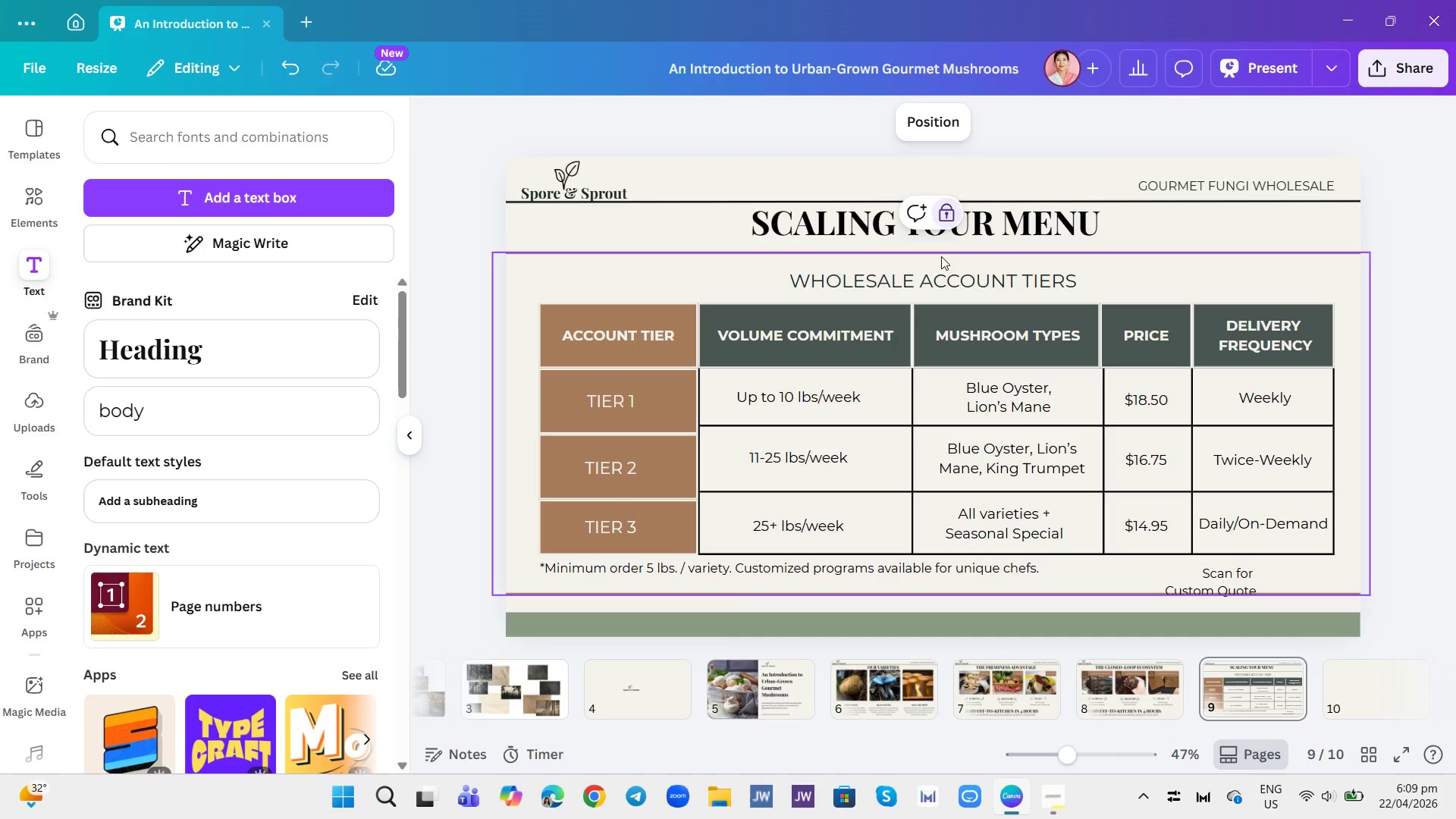 
left_click([937, 216])
 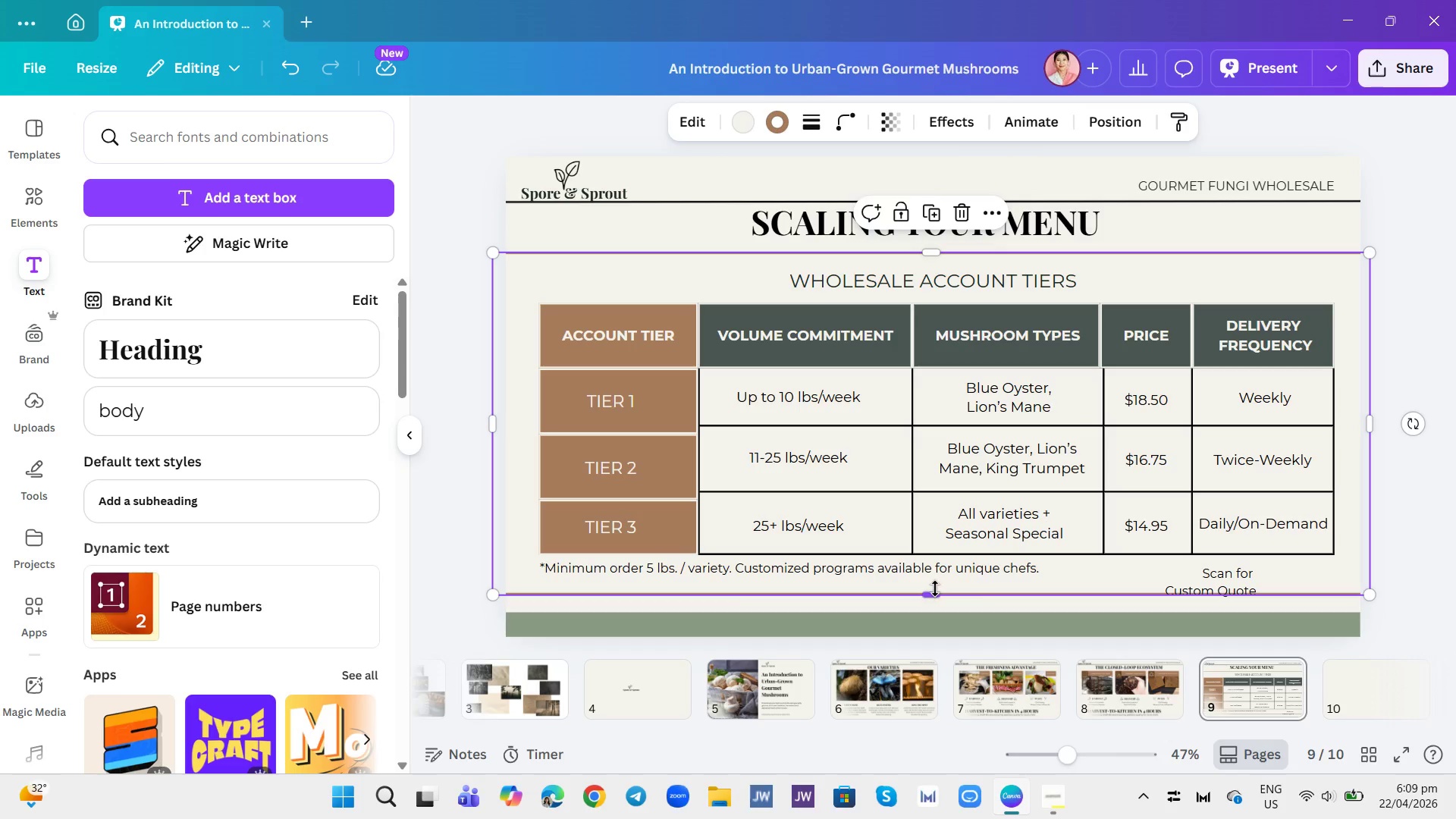 
left_click_drag(start_coordinate=[929, 596], to_coordinate=[932, 605])
 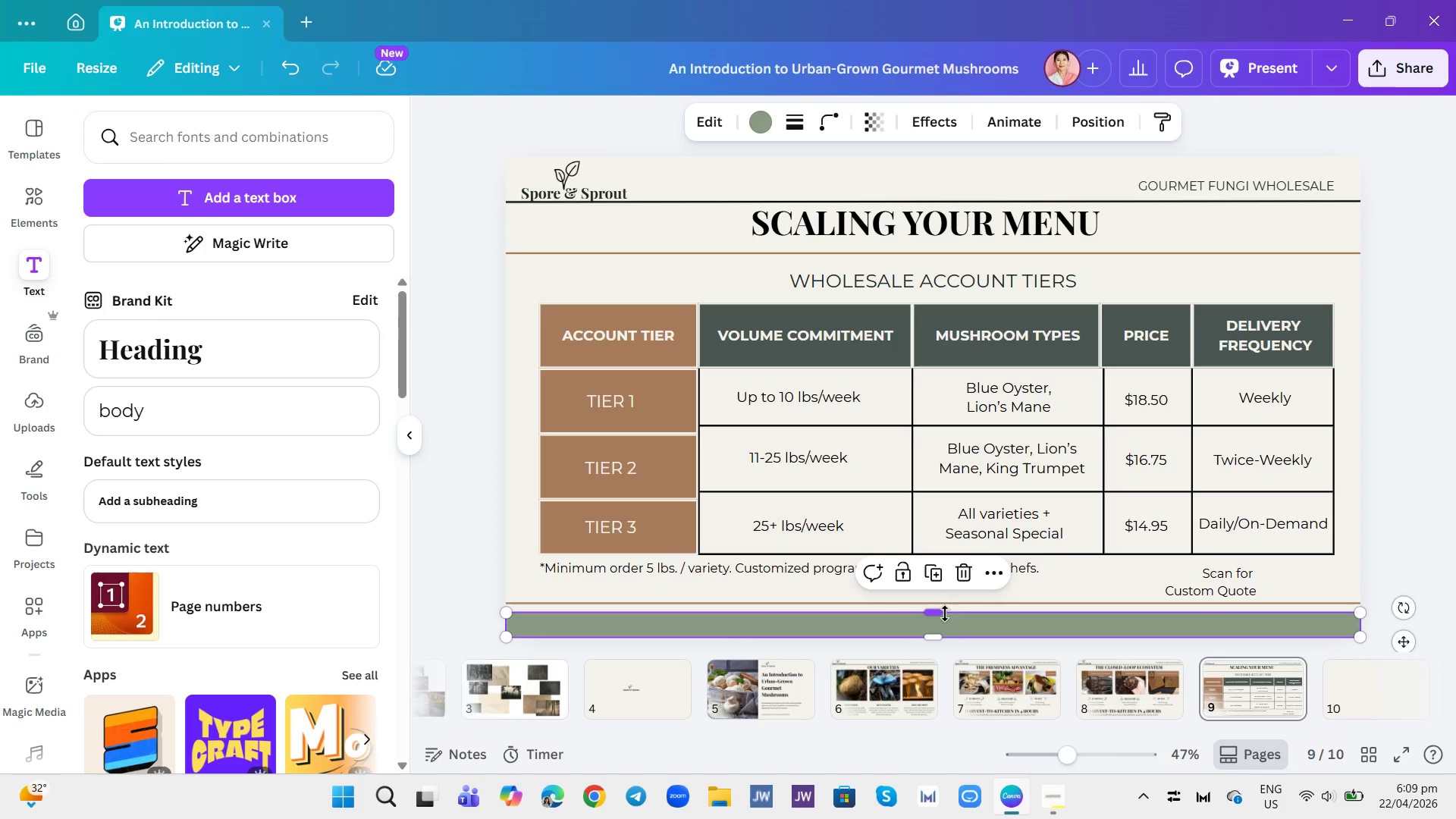 
left_click_drag(start_coordinate=[935, 612], to_coordinate=[936, 602])
 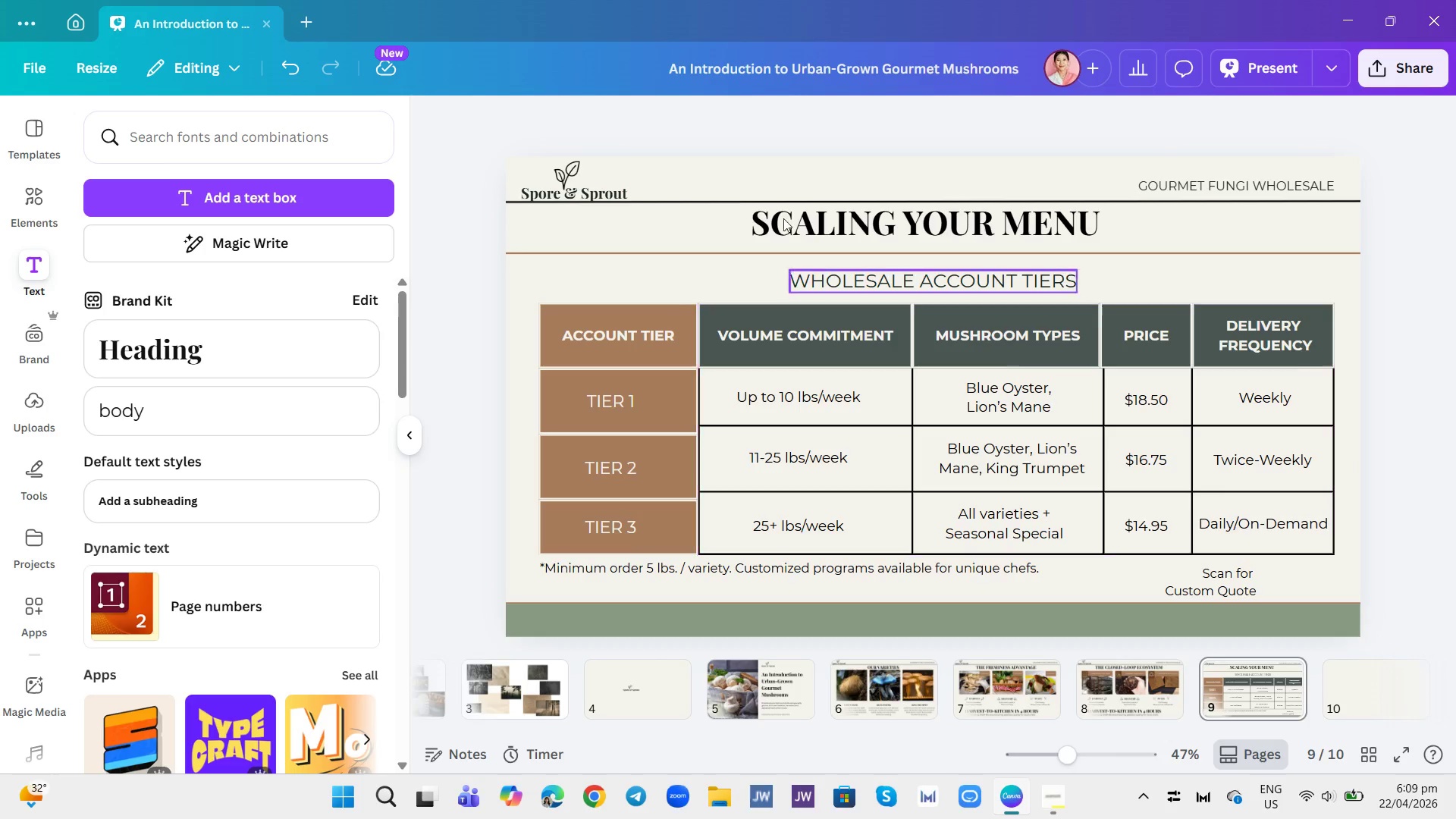 
left_click([33, 195])
 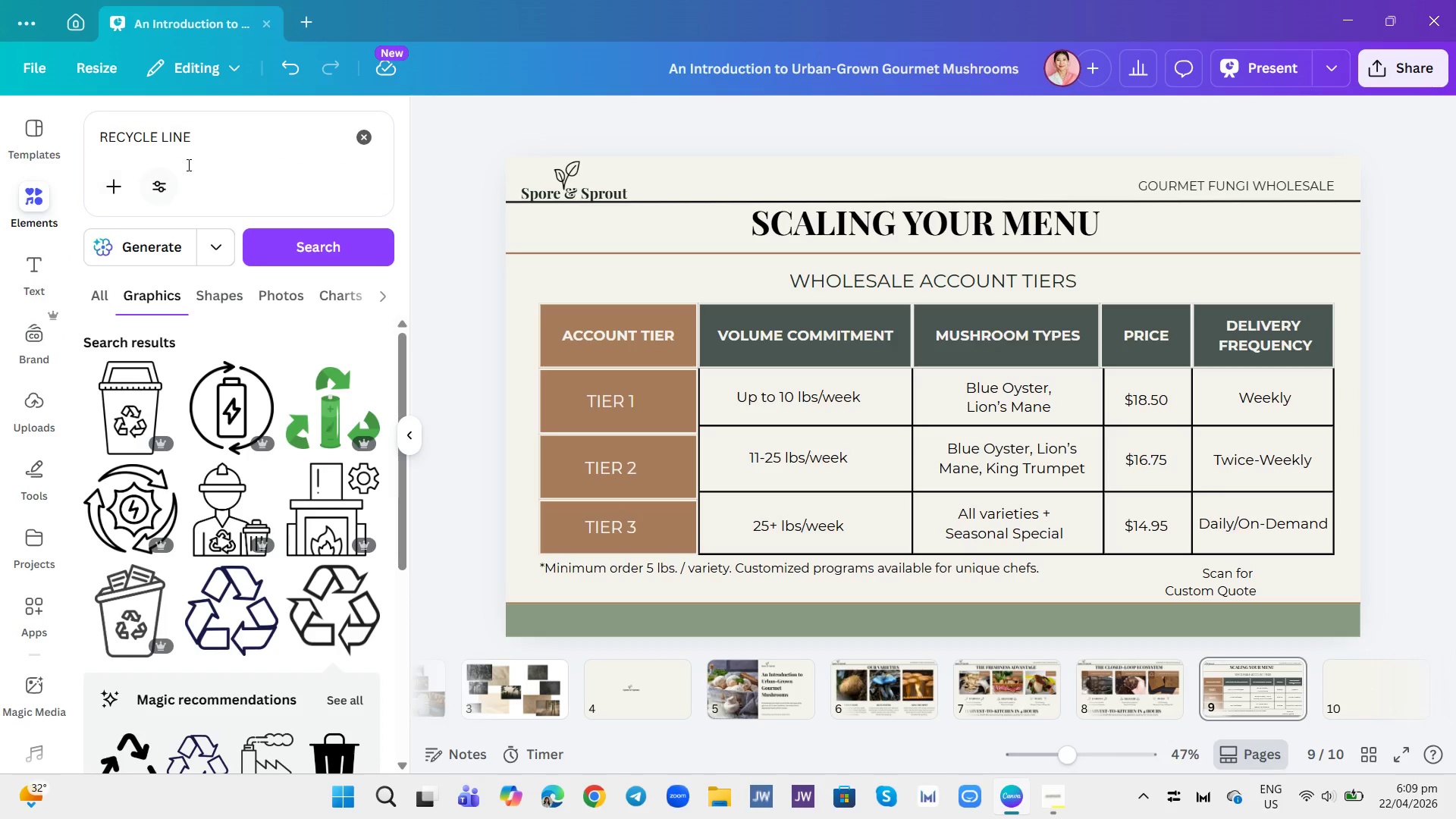 
left_click([233, 141])
 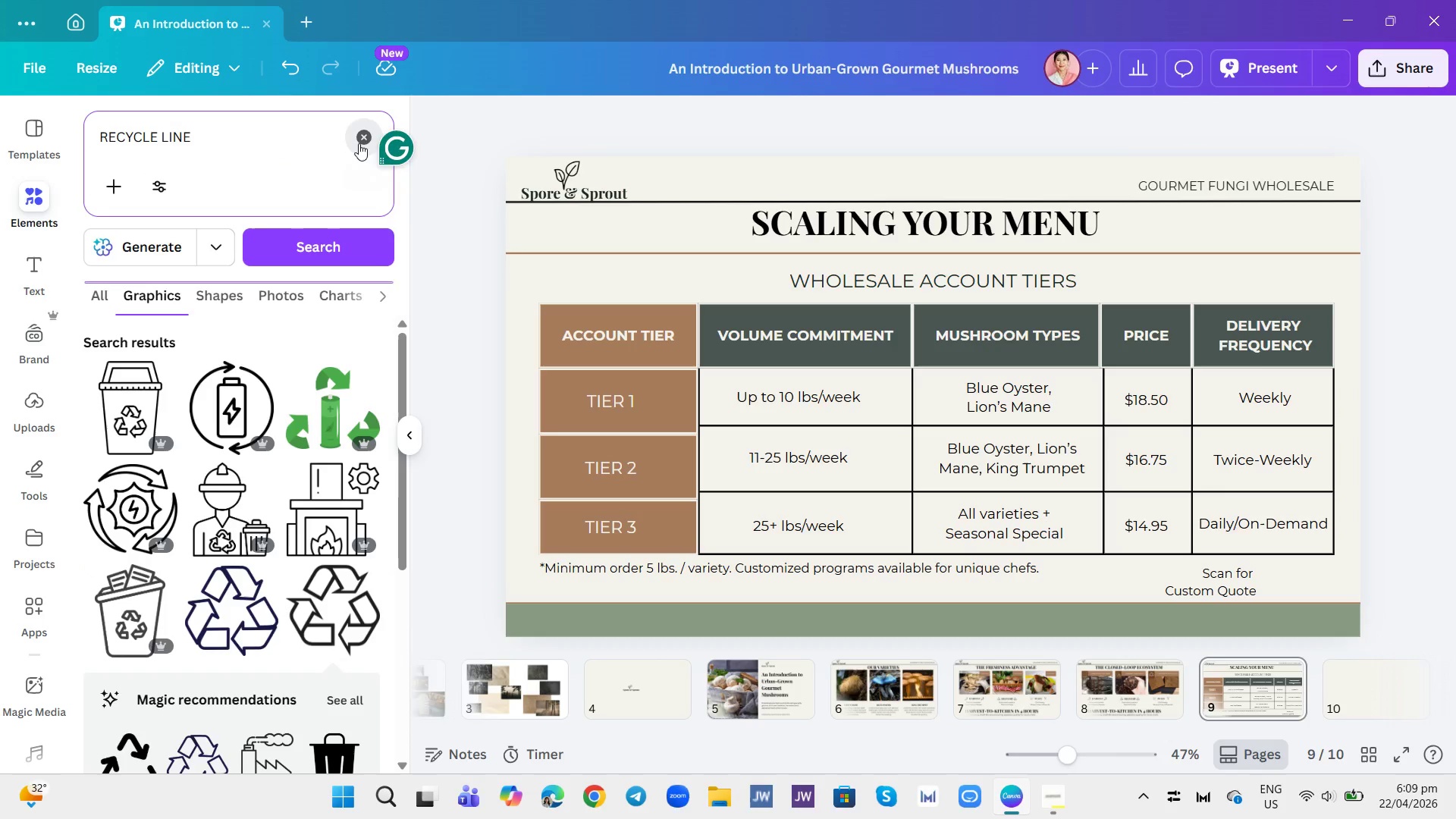 
double_click([306, 131])
 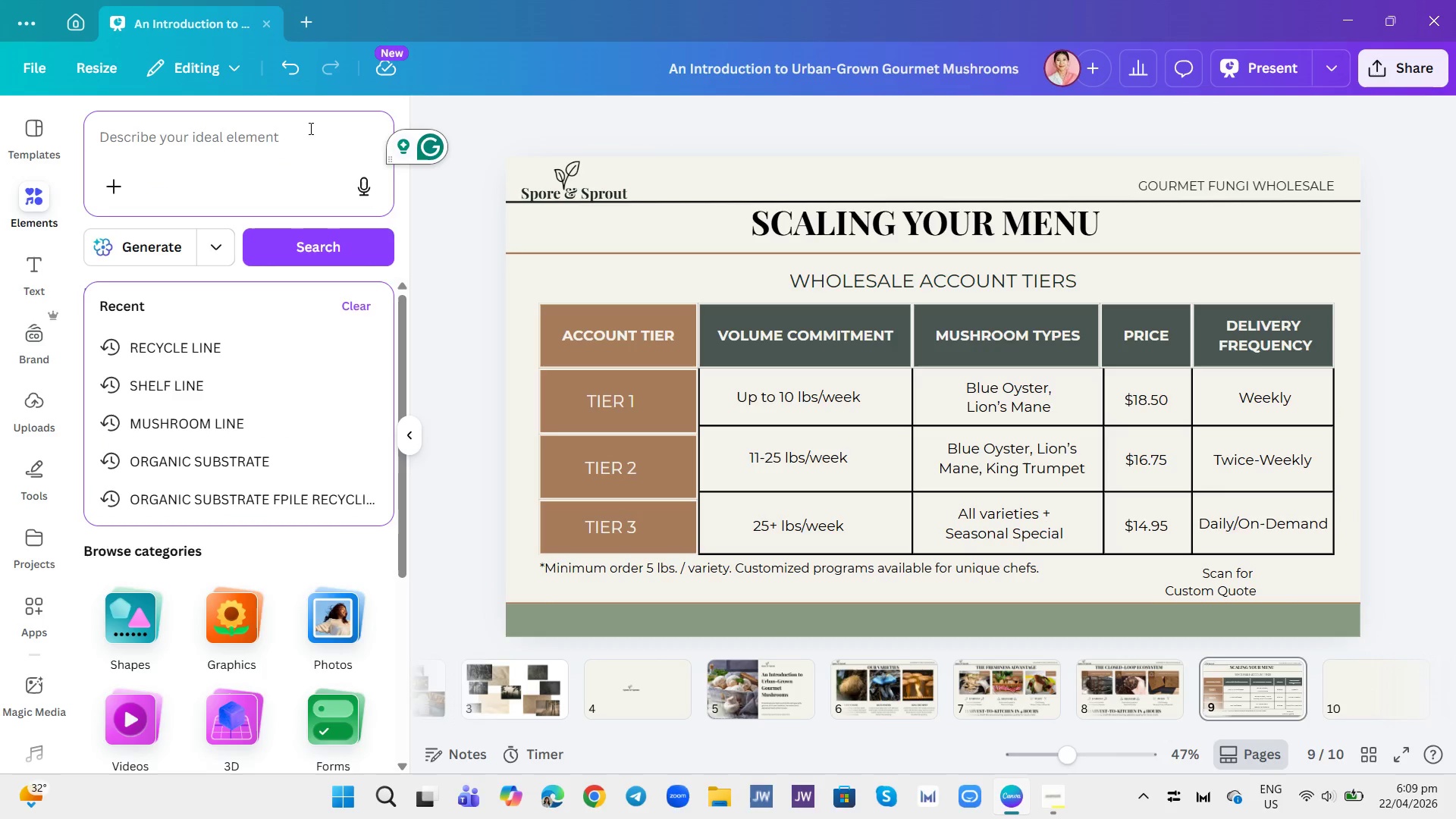 
type(qr code)
 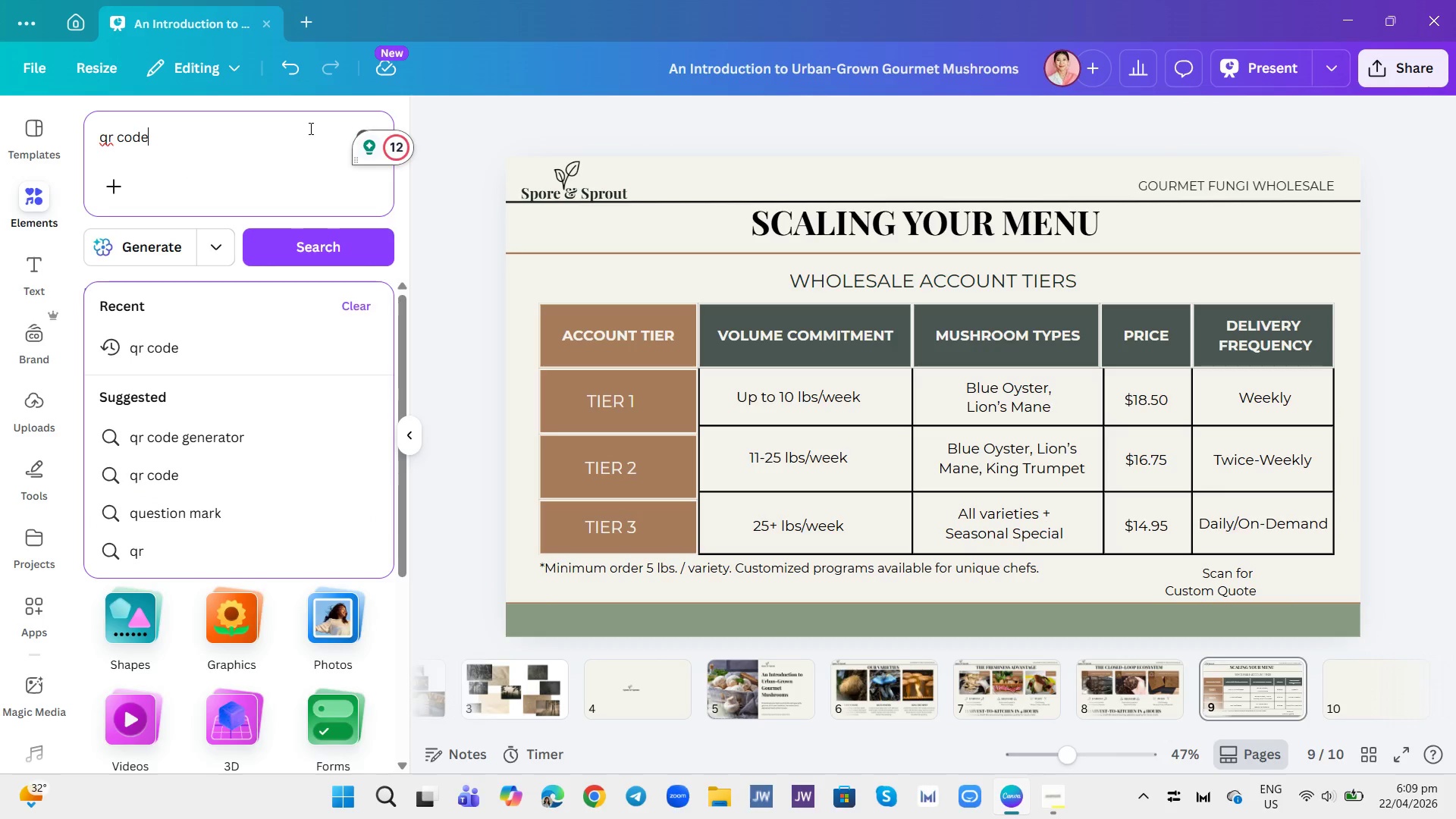 
key(Enter)
 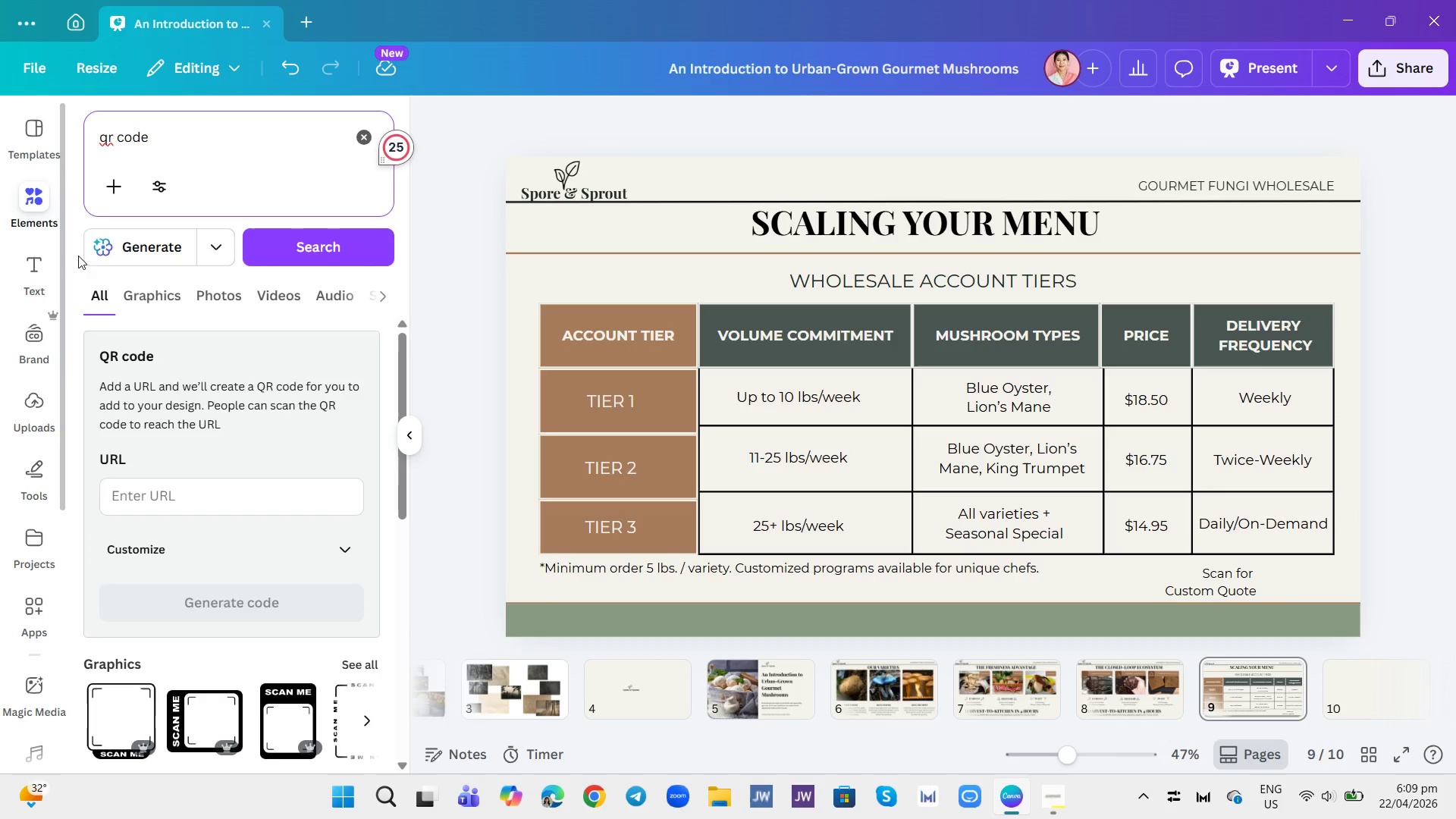 
left_click([149, 296])
 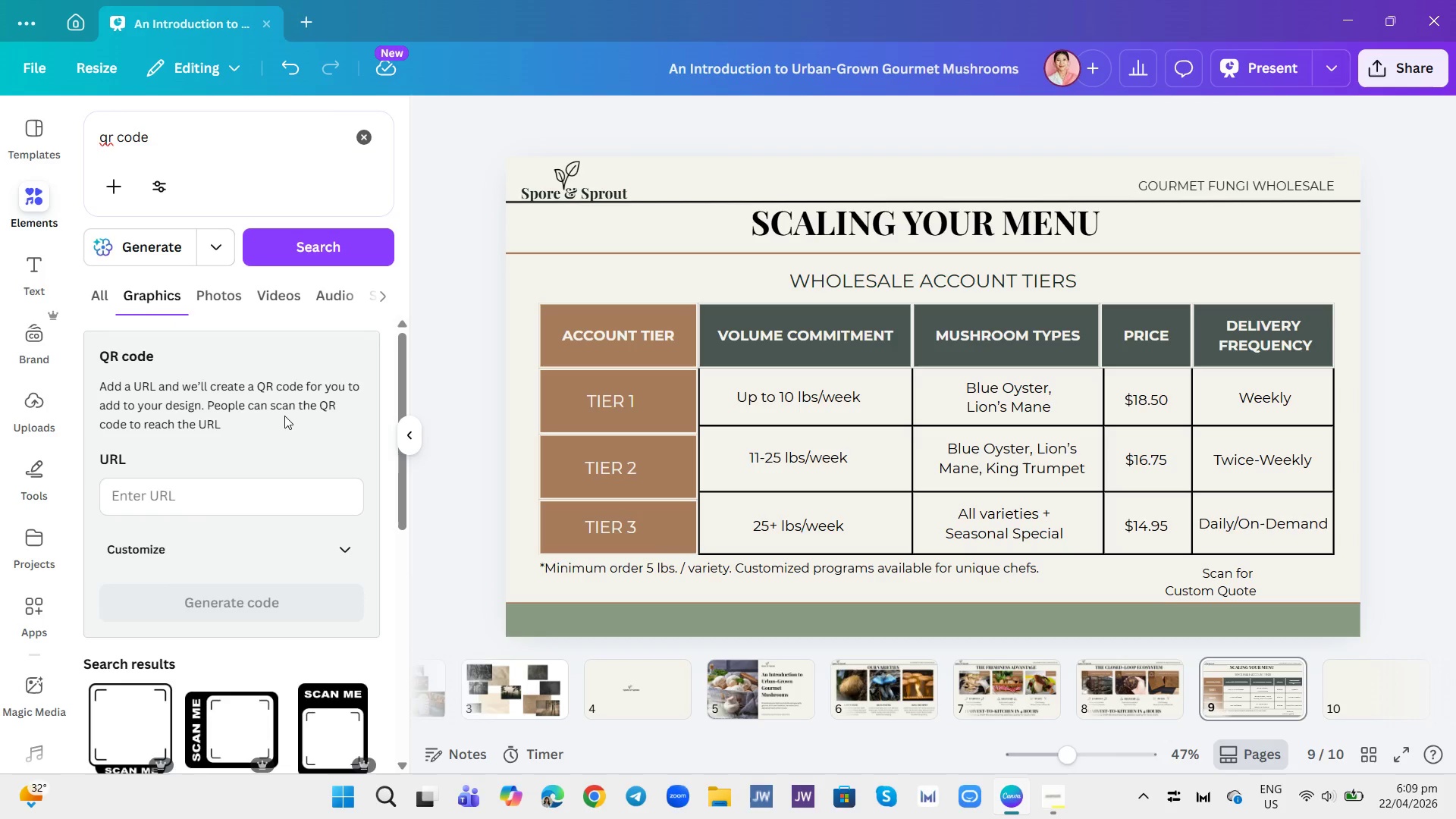 
scroll: coordinate [256, 563], scroll_direction: down, amount: 14.0
 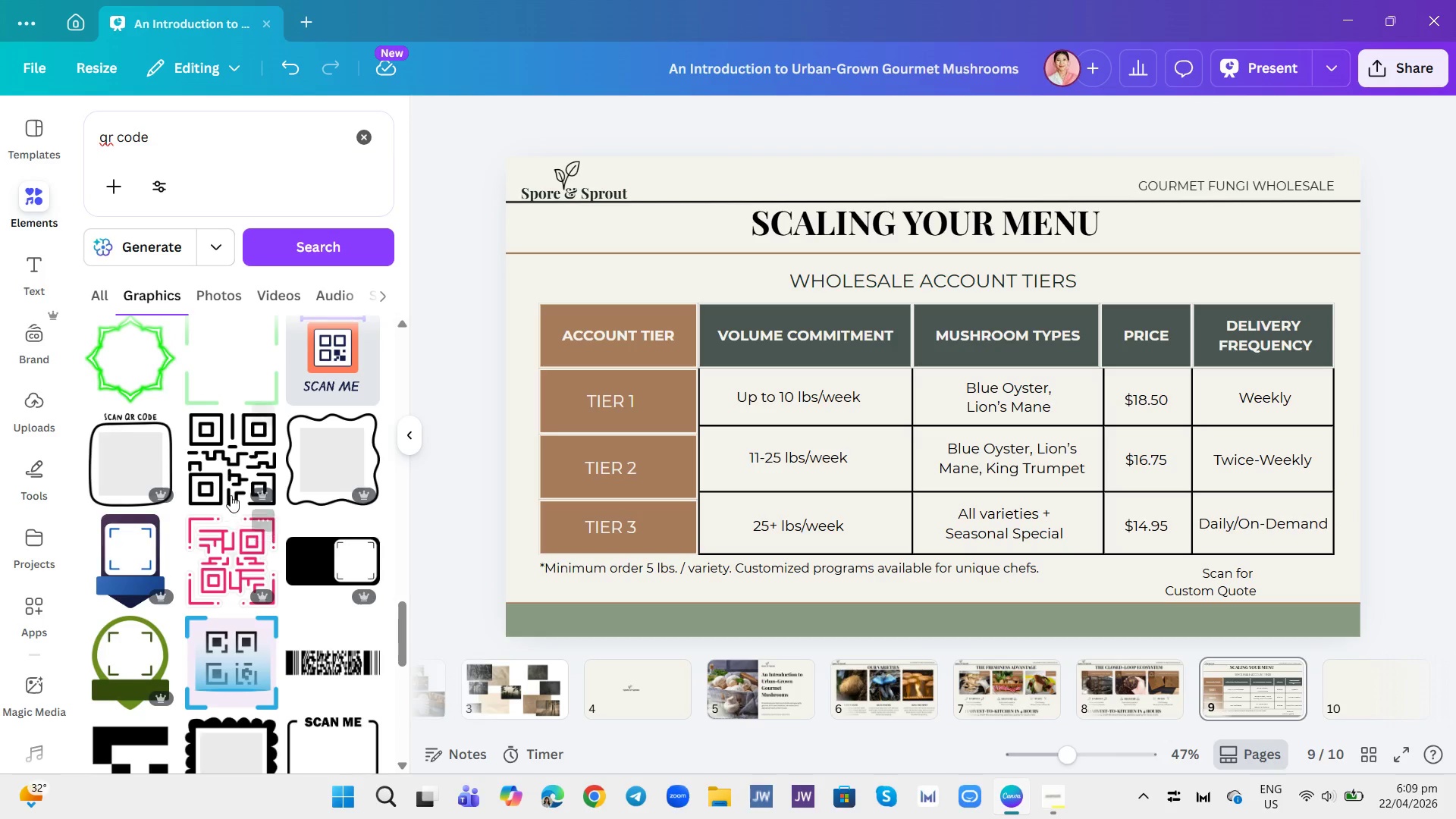 
scroll: coordinate [231, 494], scroll_direction: down, amount: 1.0
 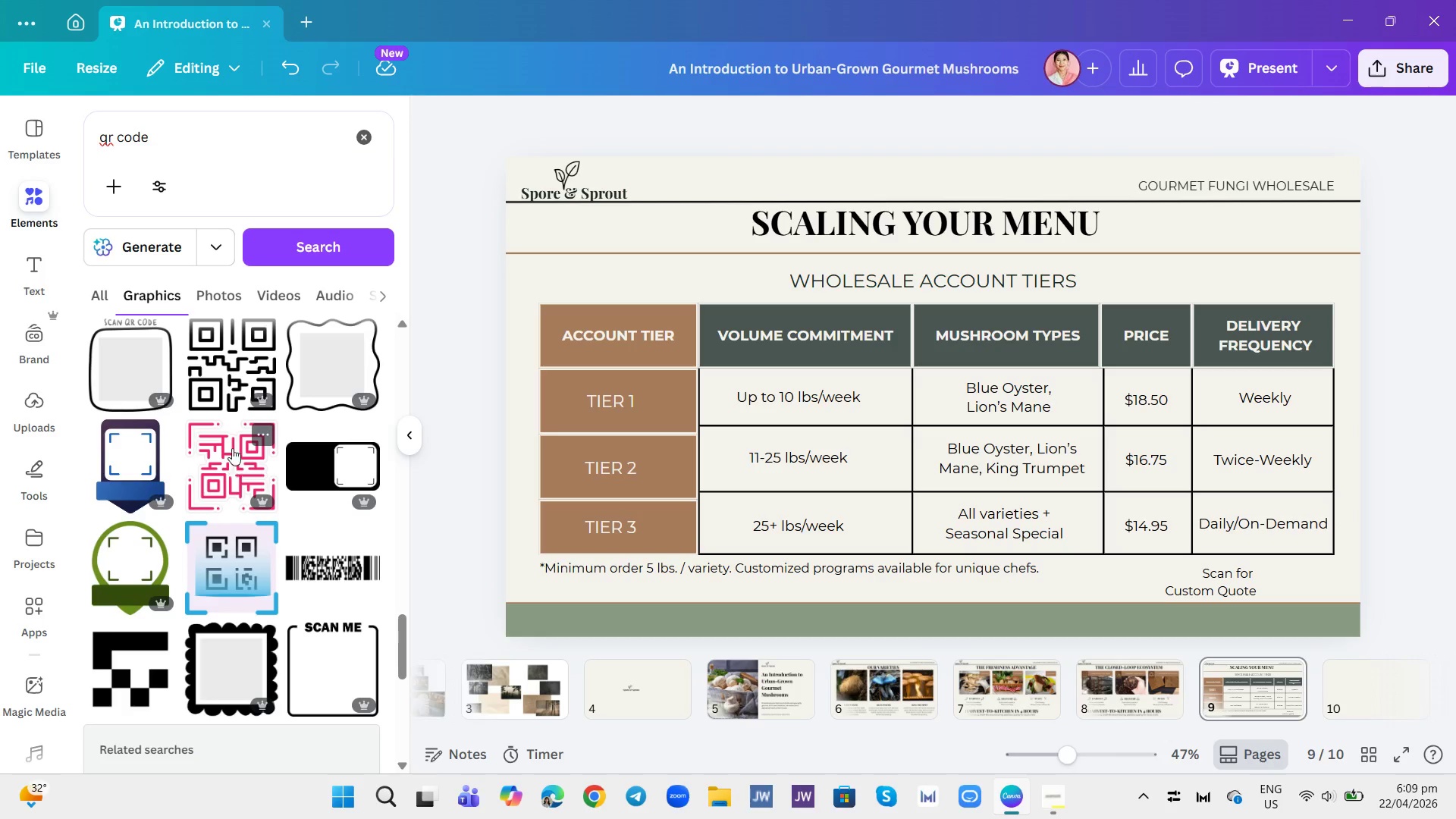 
left_click([253, 334])
 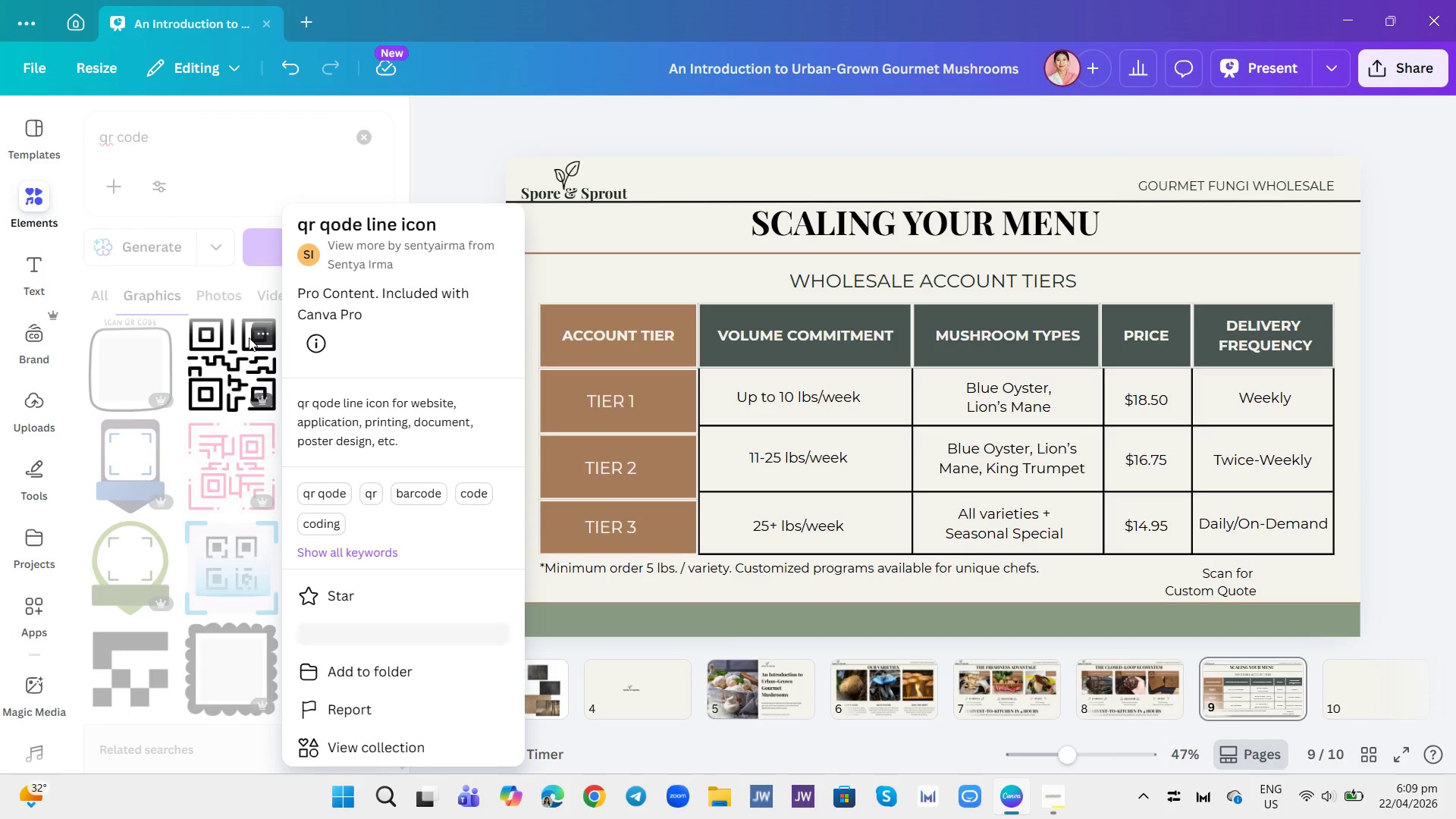 
left_click([149, 403])
 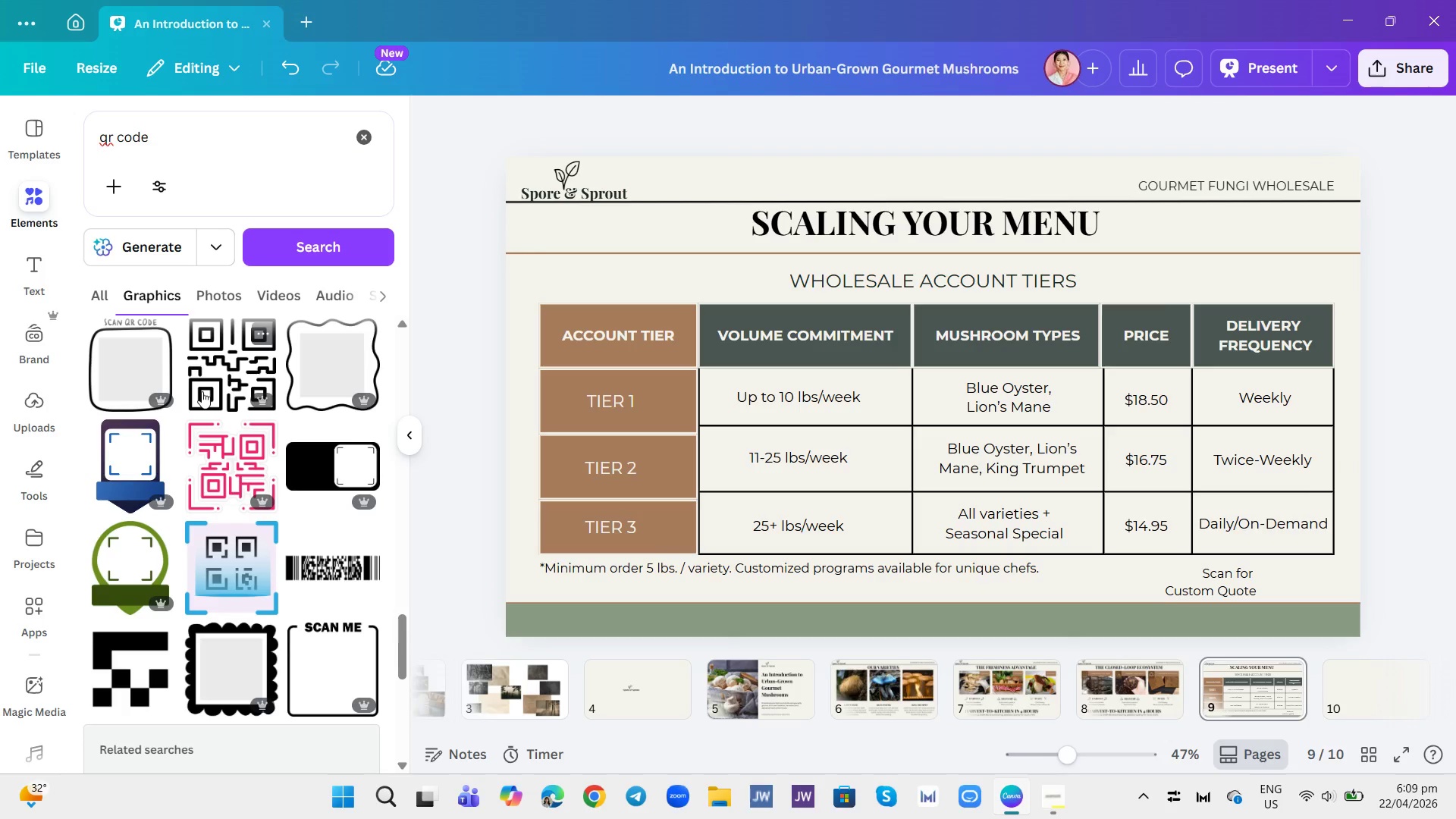 
left_click([205, 387])
 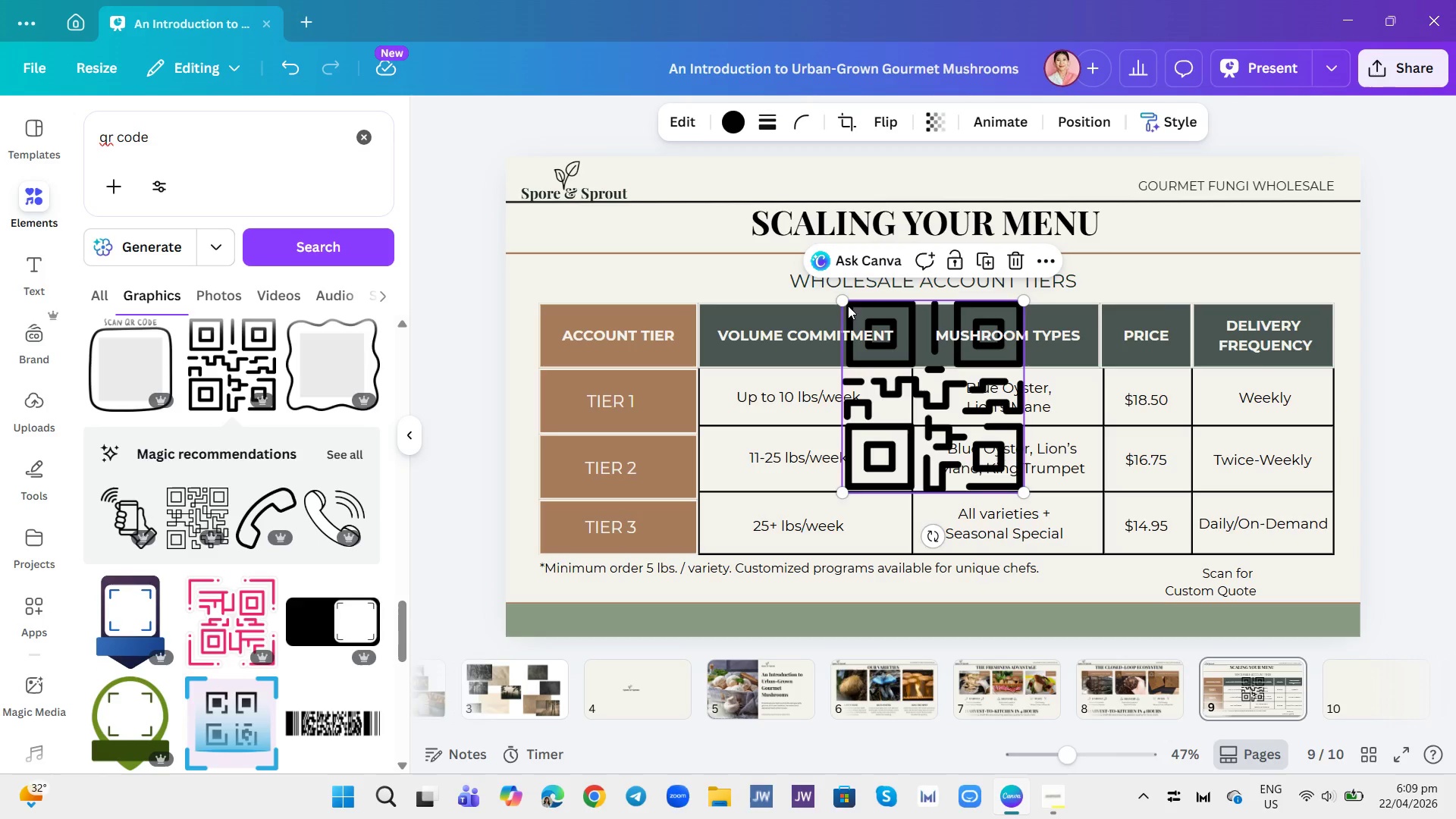 
left_click_drag(start_coordinate=[841, 305], to_coordinate=[949, 457])
 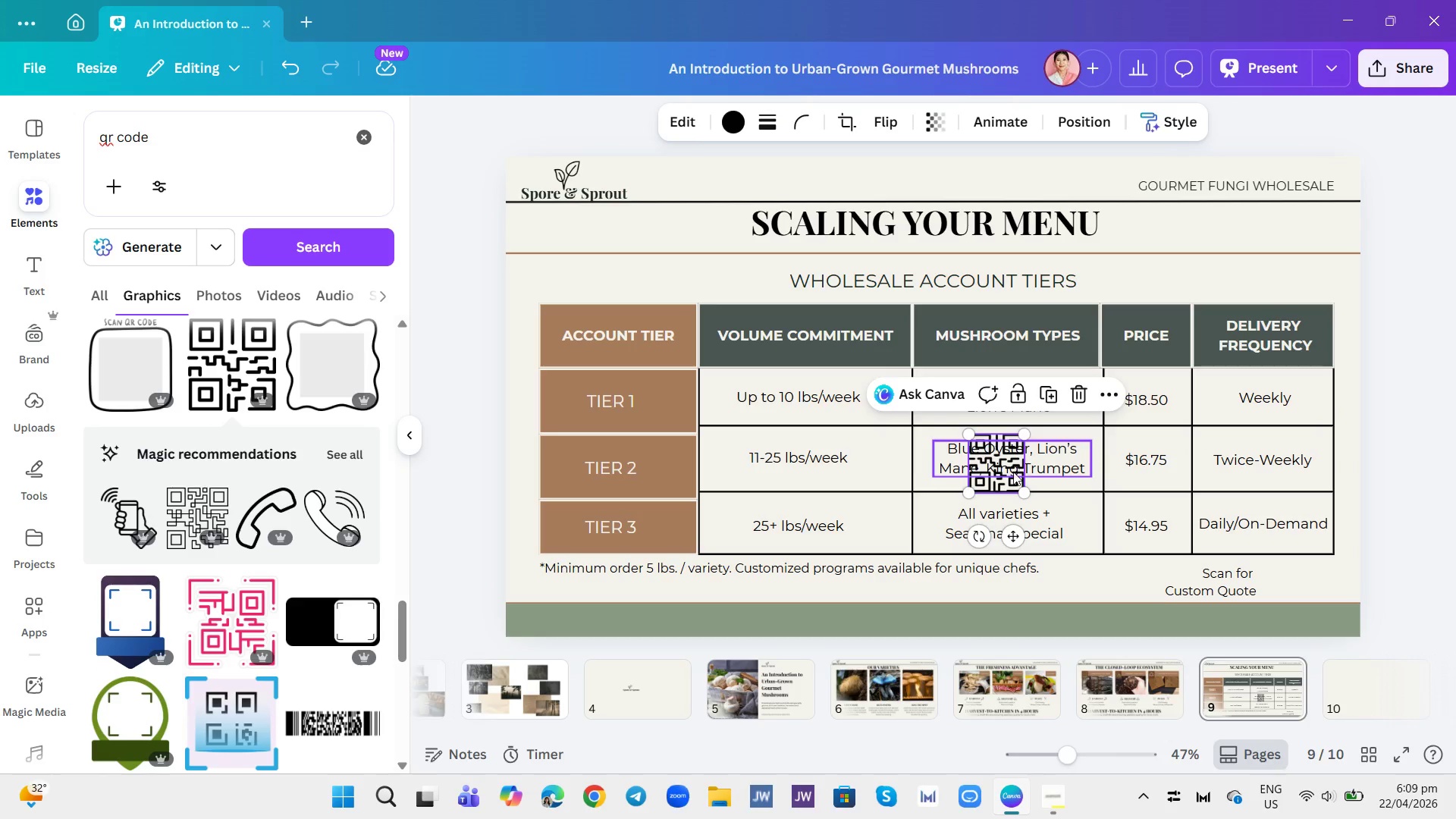 
left_click_drag(start_coordinate=[1008, 471], to_coordinate=[1307, 602])
 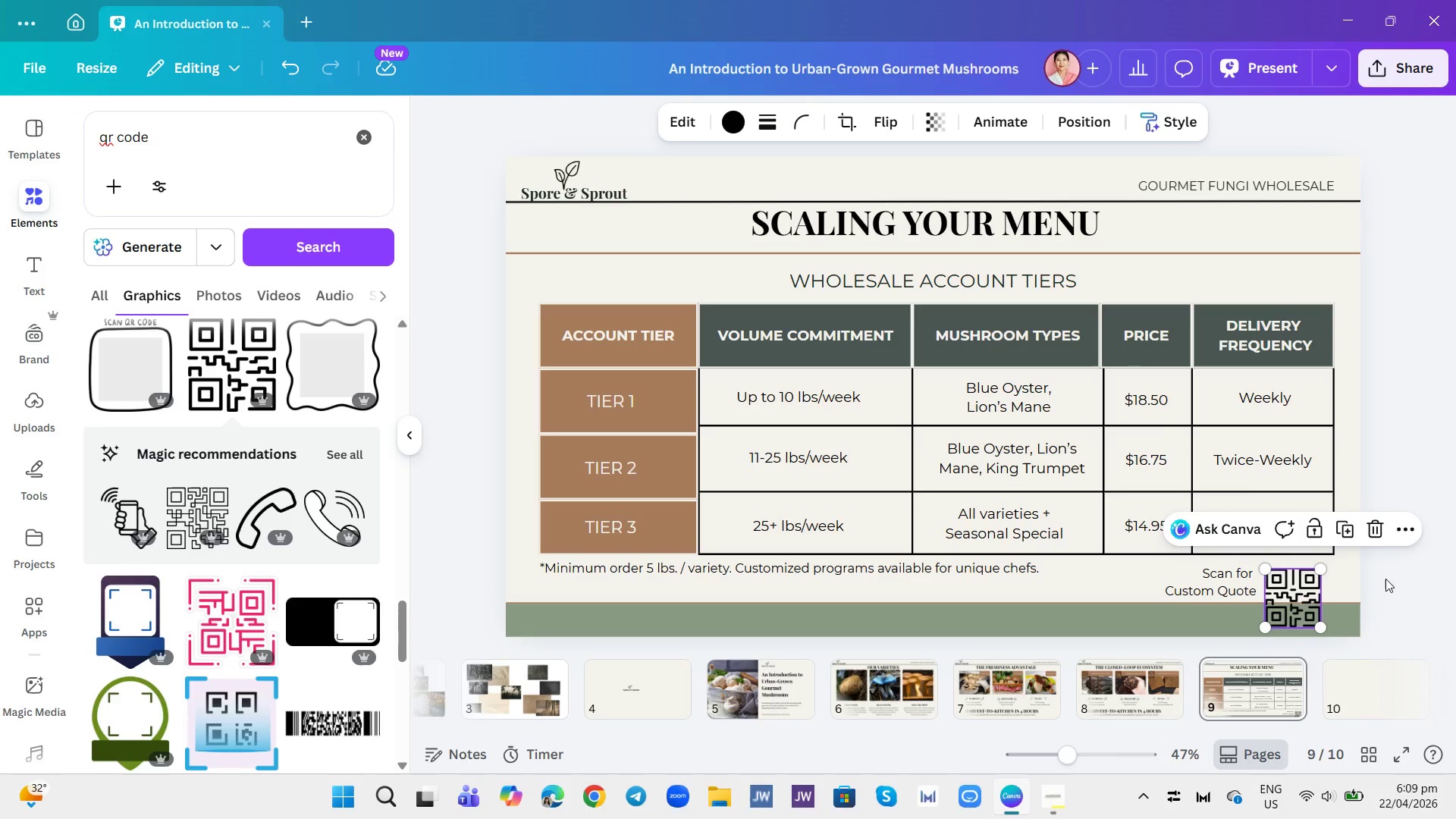 
left_click([1398, 585])
 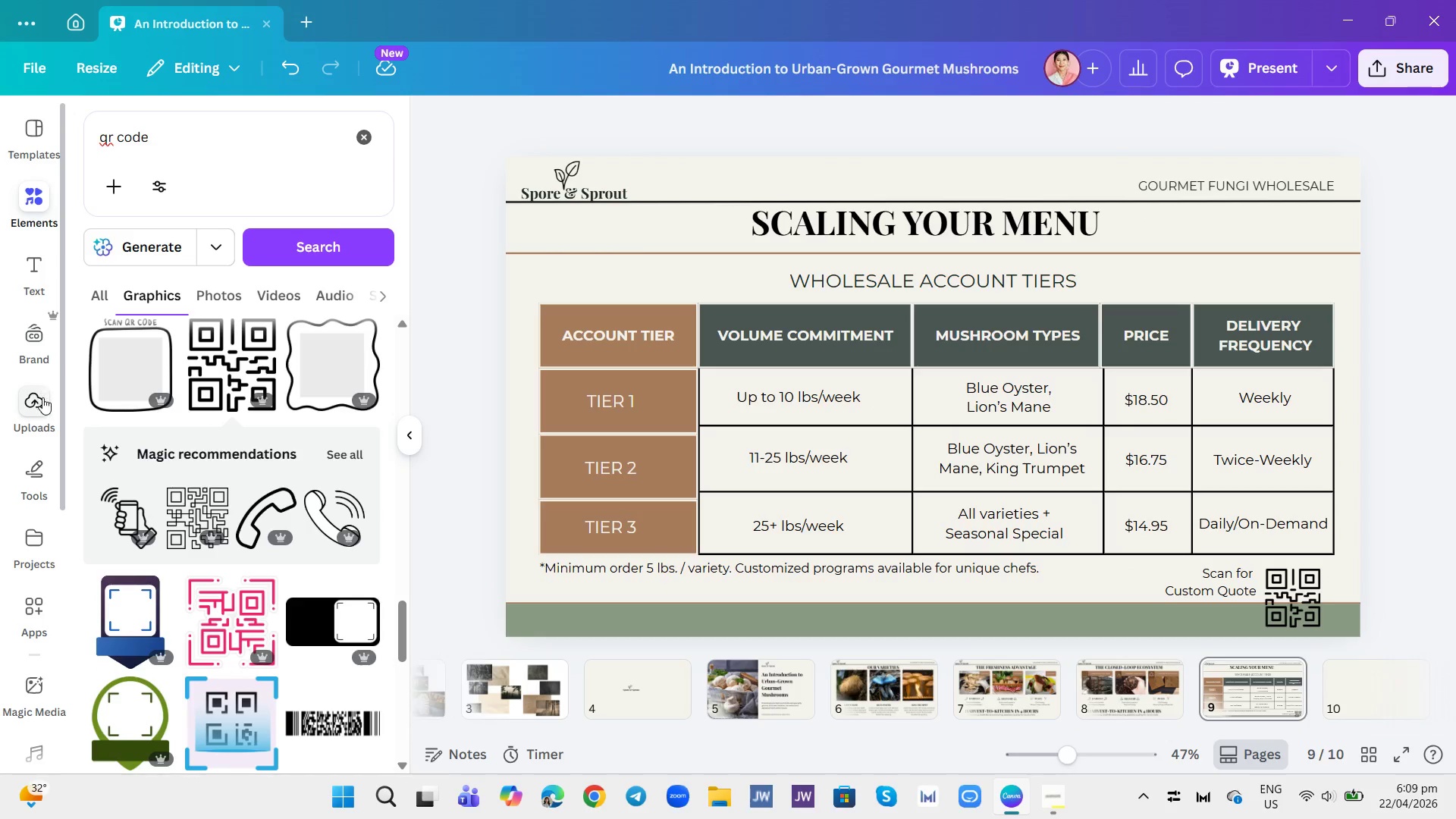 
left_click([40, 476])
 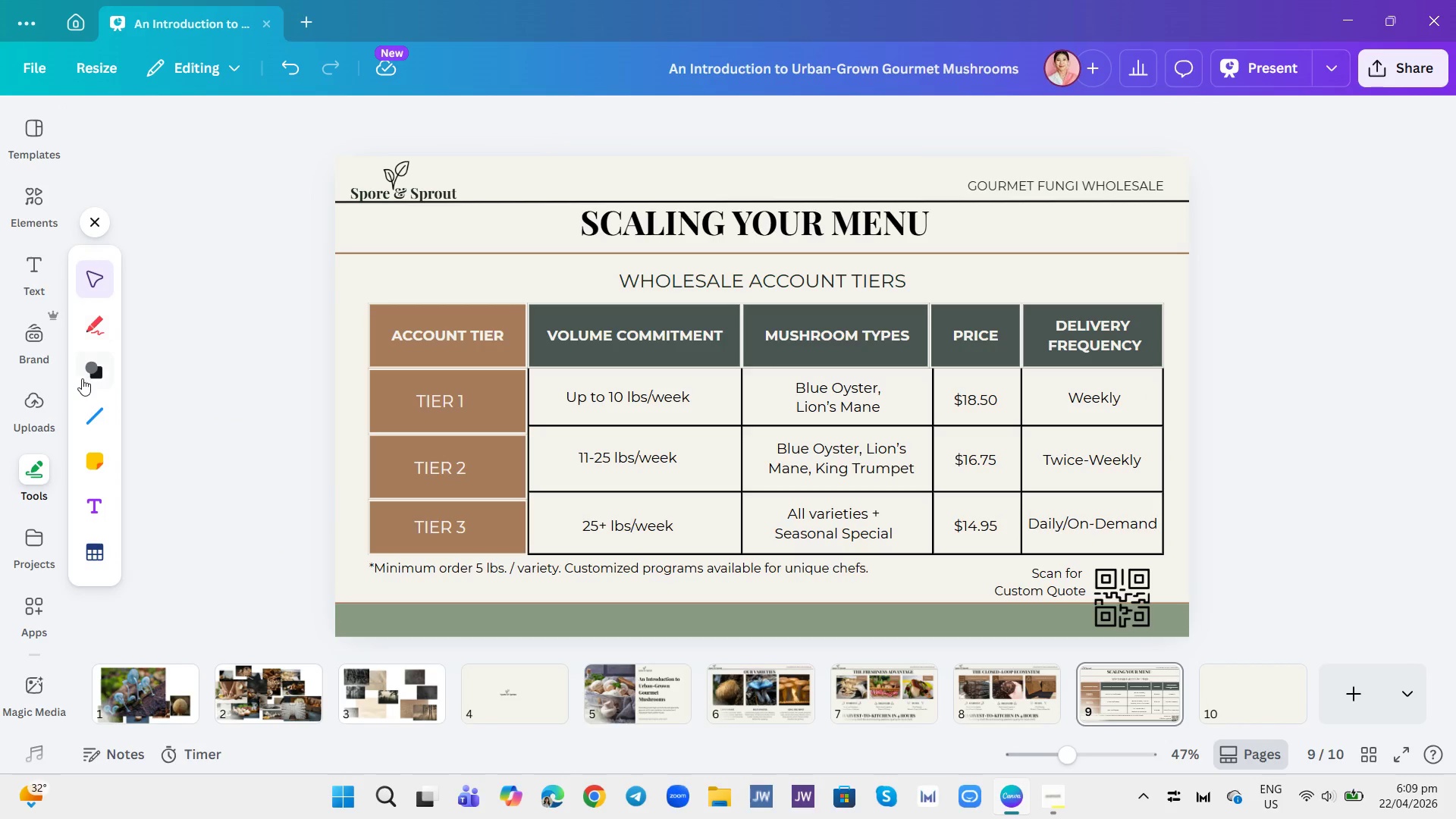 
left_click([93, 372])
 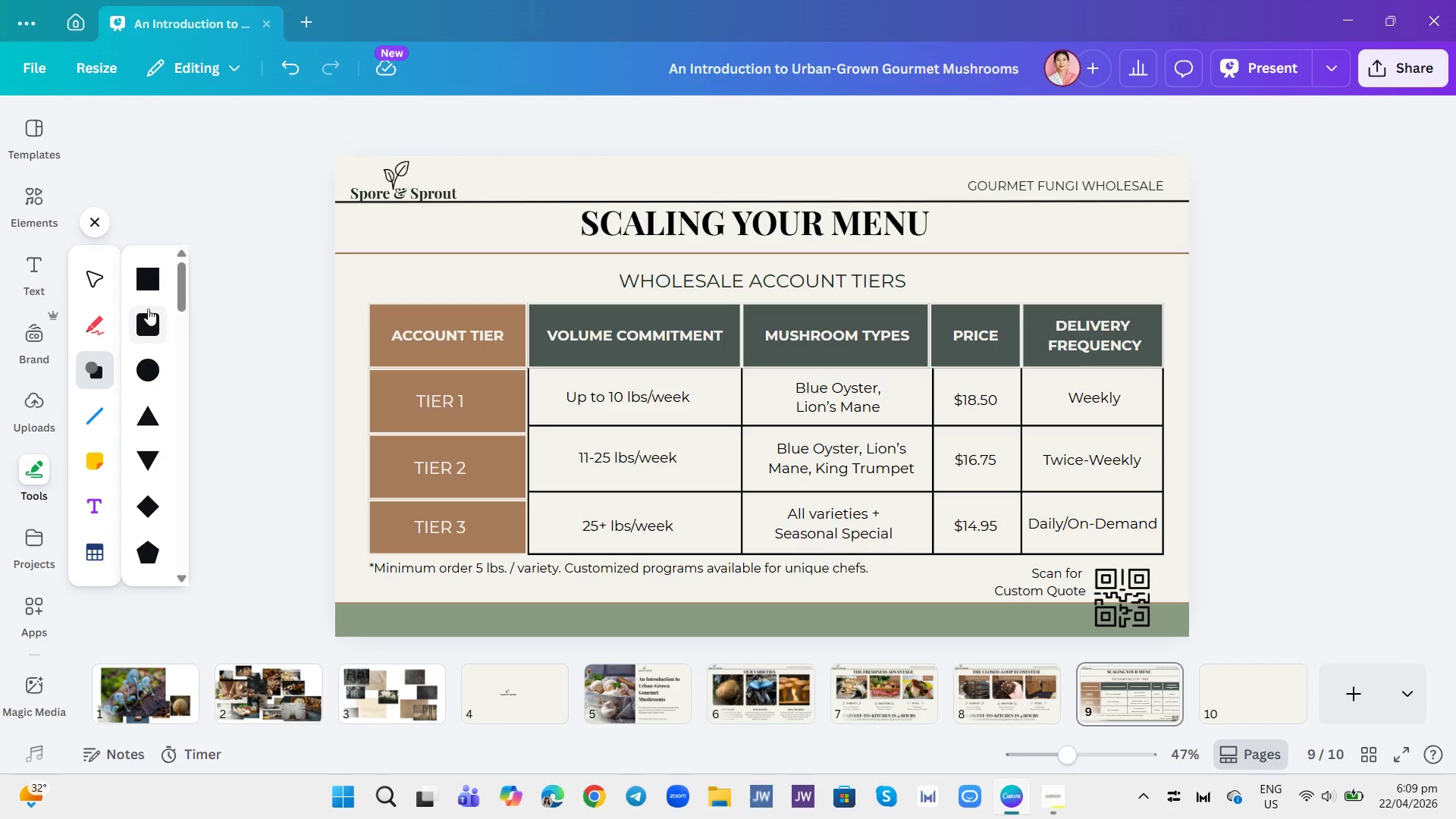 
left_click([152, 312])
 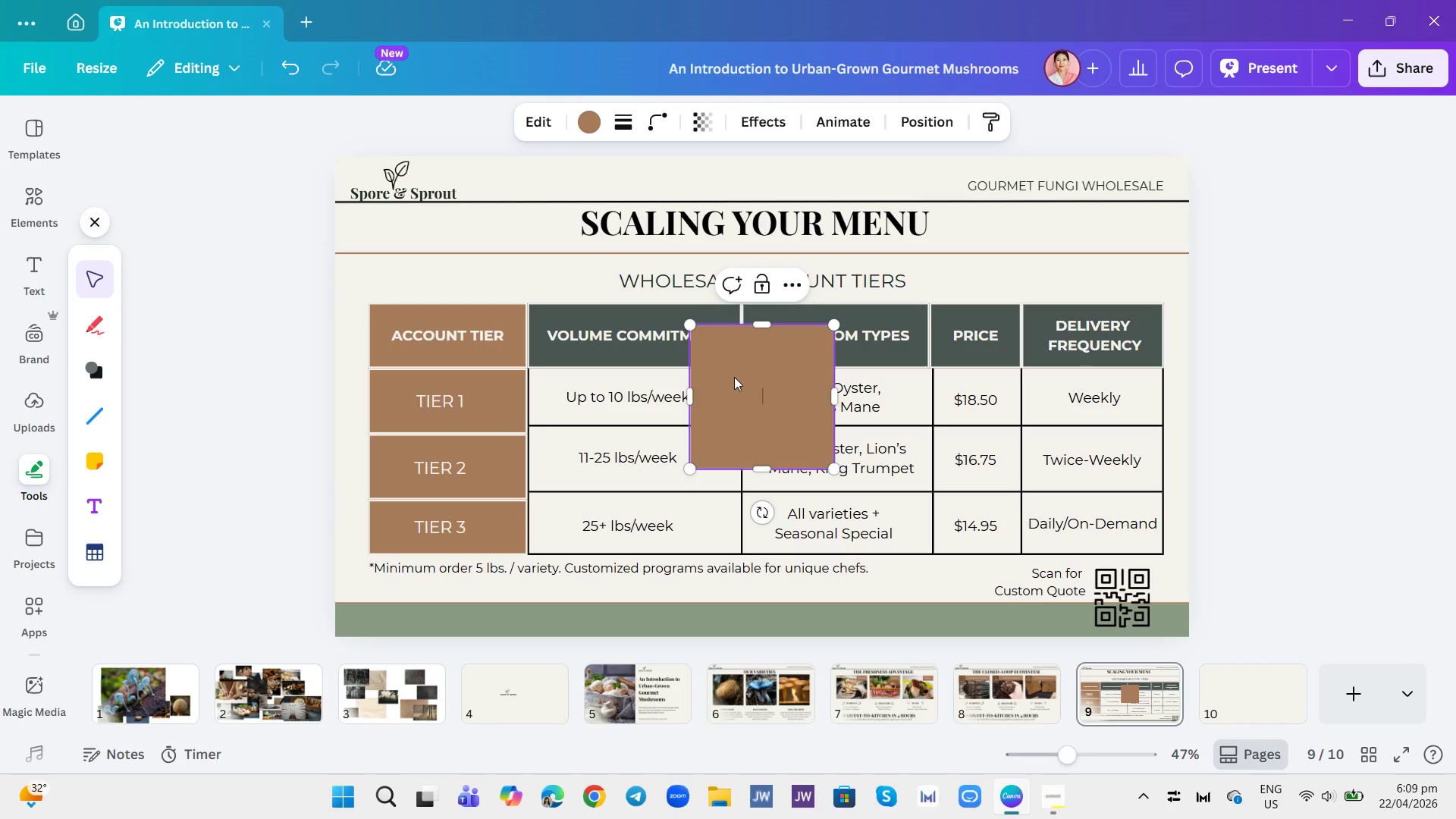 
left_click_drag(start_coordinate=[734, 377], to_coordinate=[994, 513])
 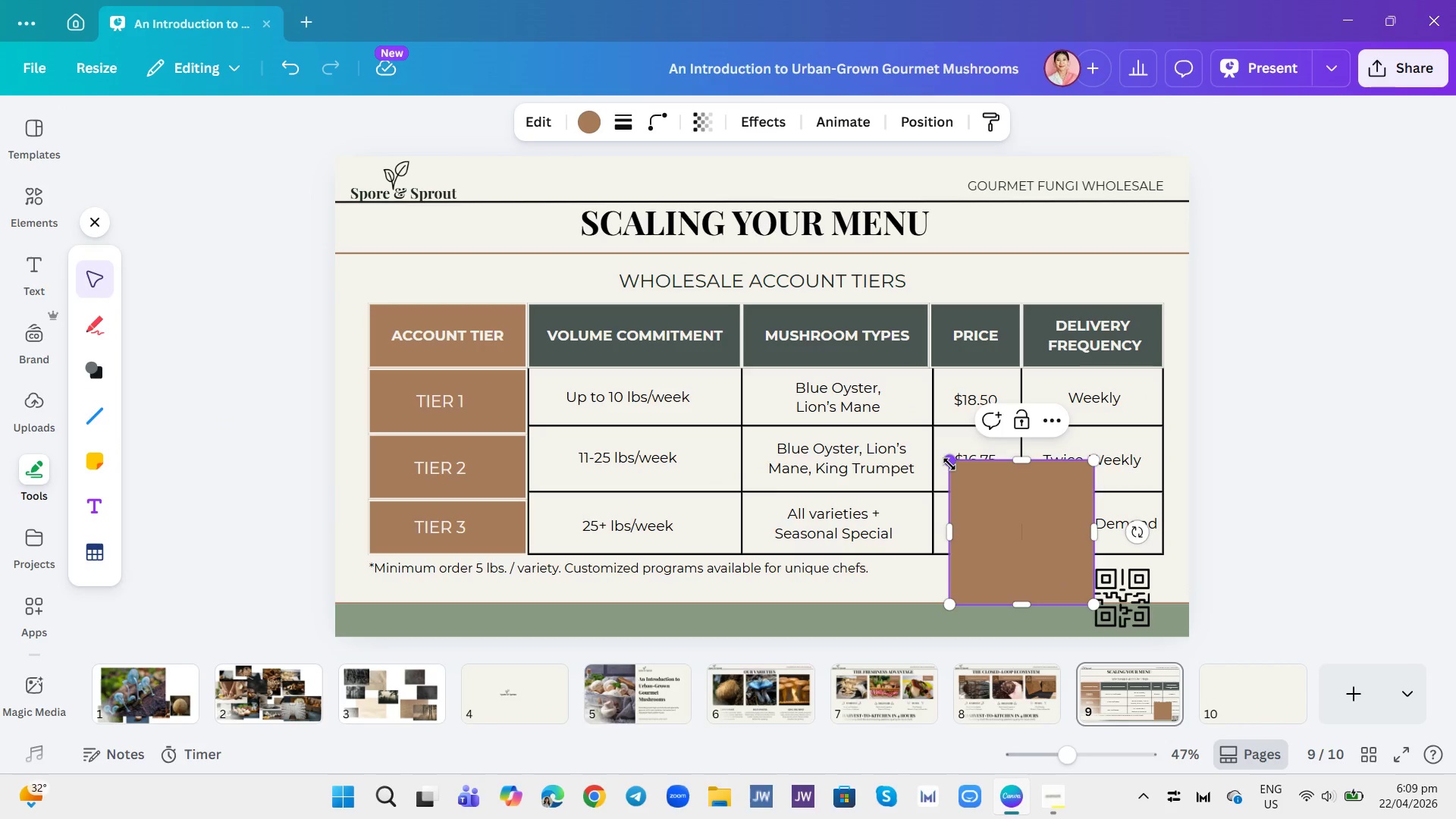 
left_click_drag(start_coordinate=[949, 464], to_coordinate=[1010, 520])
 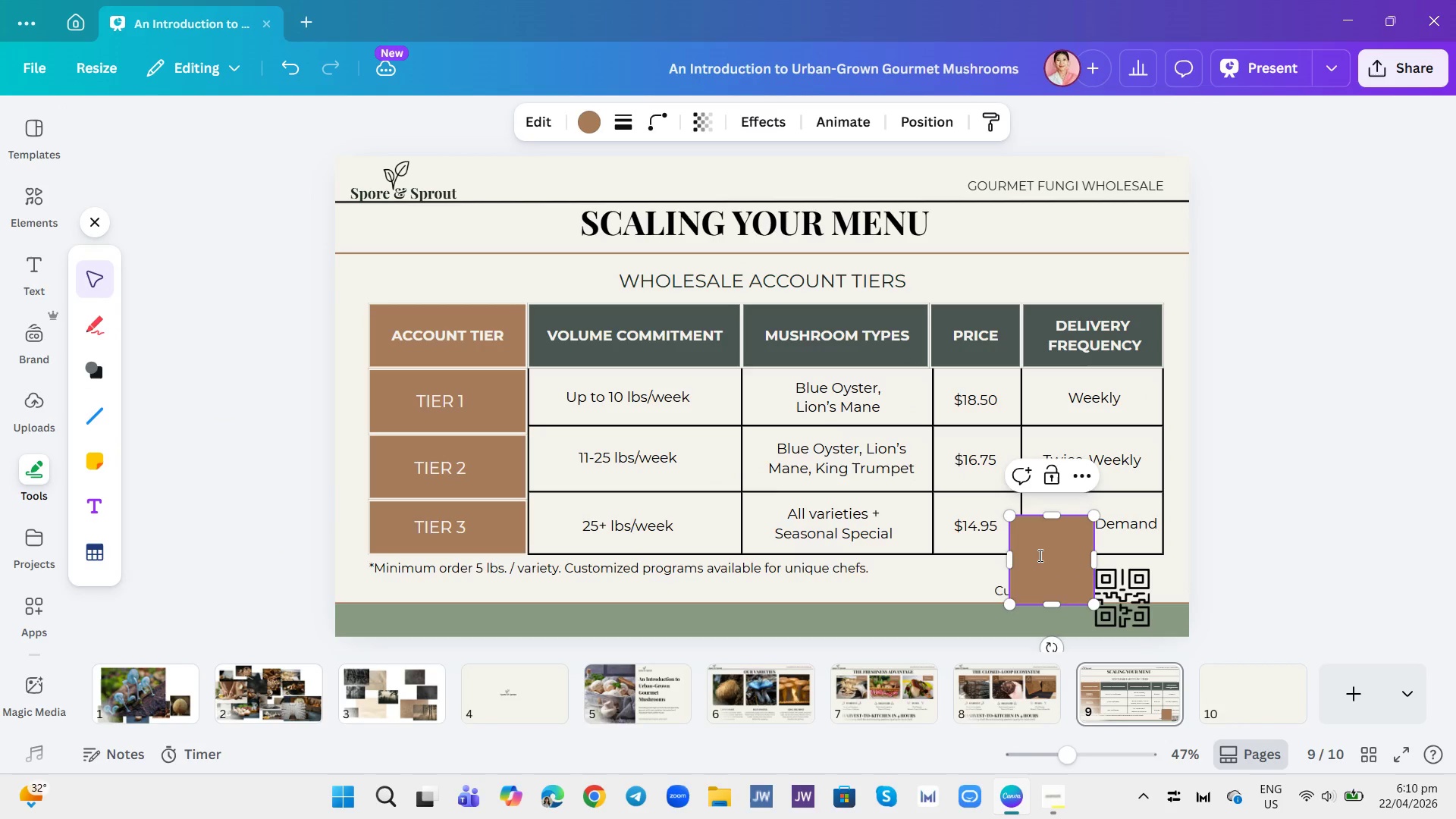 
left_click_drag(start_coordinate=[1039, 555], to_coordinate=[1108, 601])
 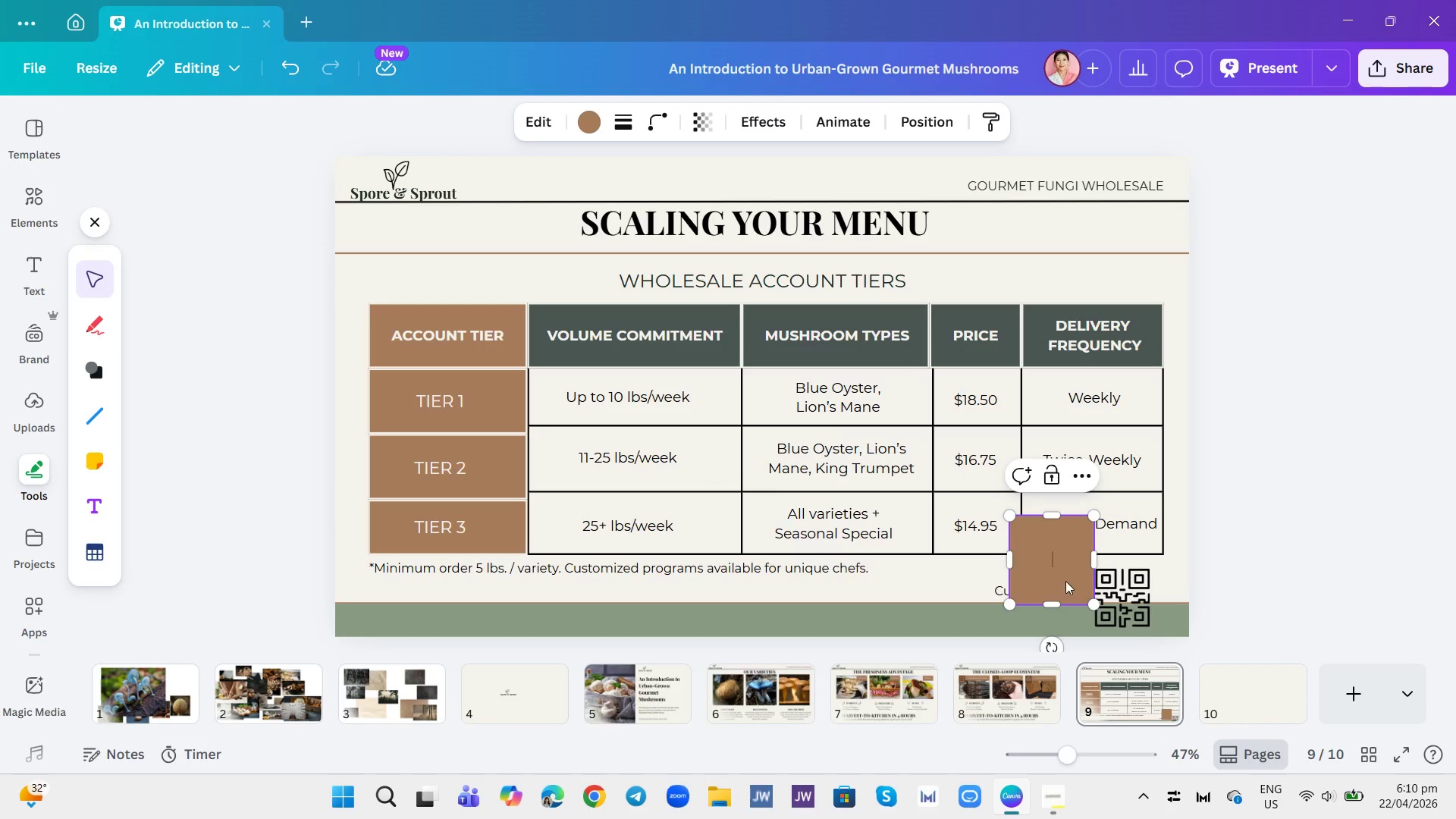 
left_click_drag(start_coordinate=[1066, 581], to_coordinate=[1131, 625])
 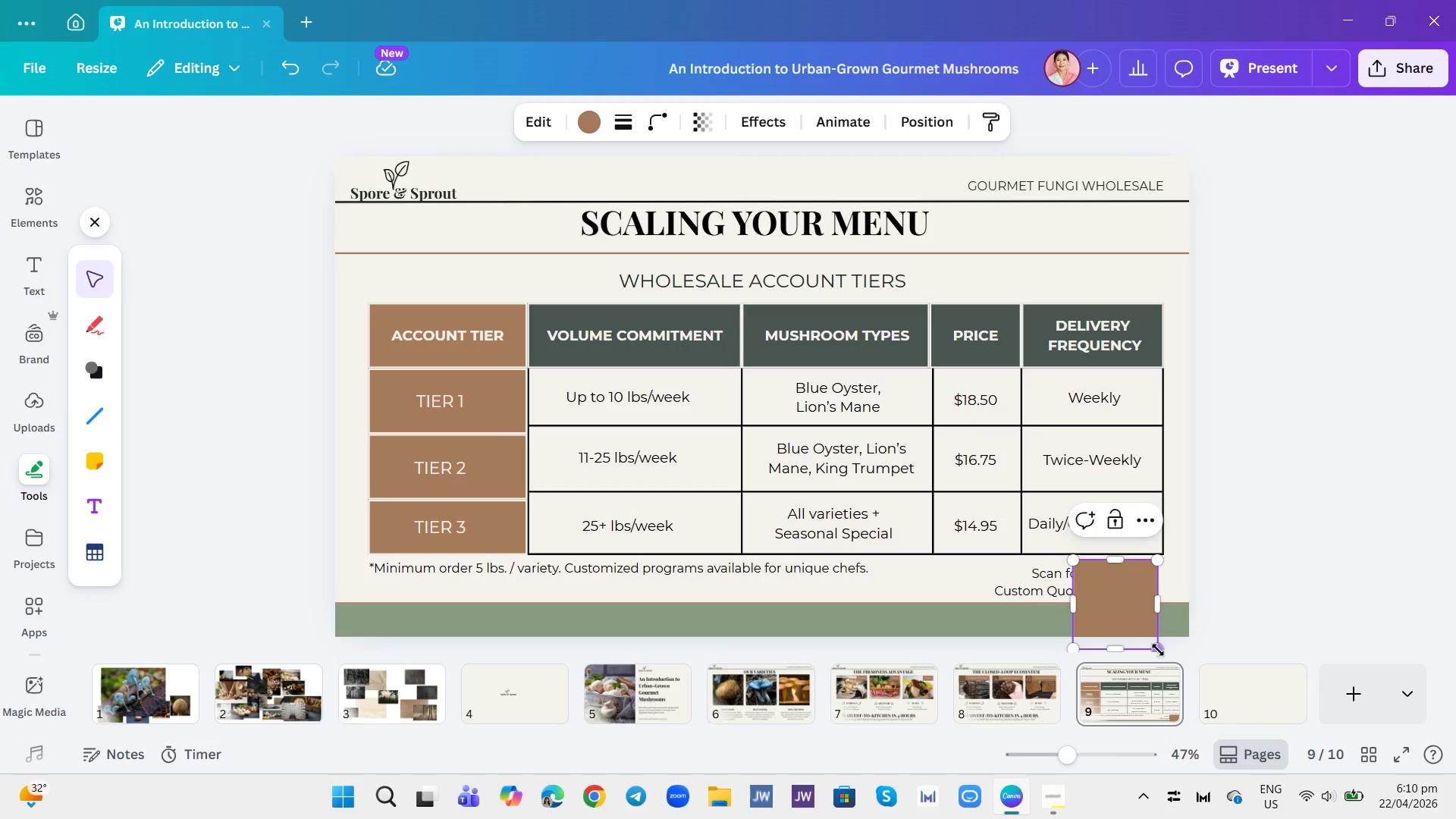 
left_click_drag(start_coordinate=[1159, 650], to_coordinate=[1151, 632])
 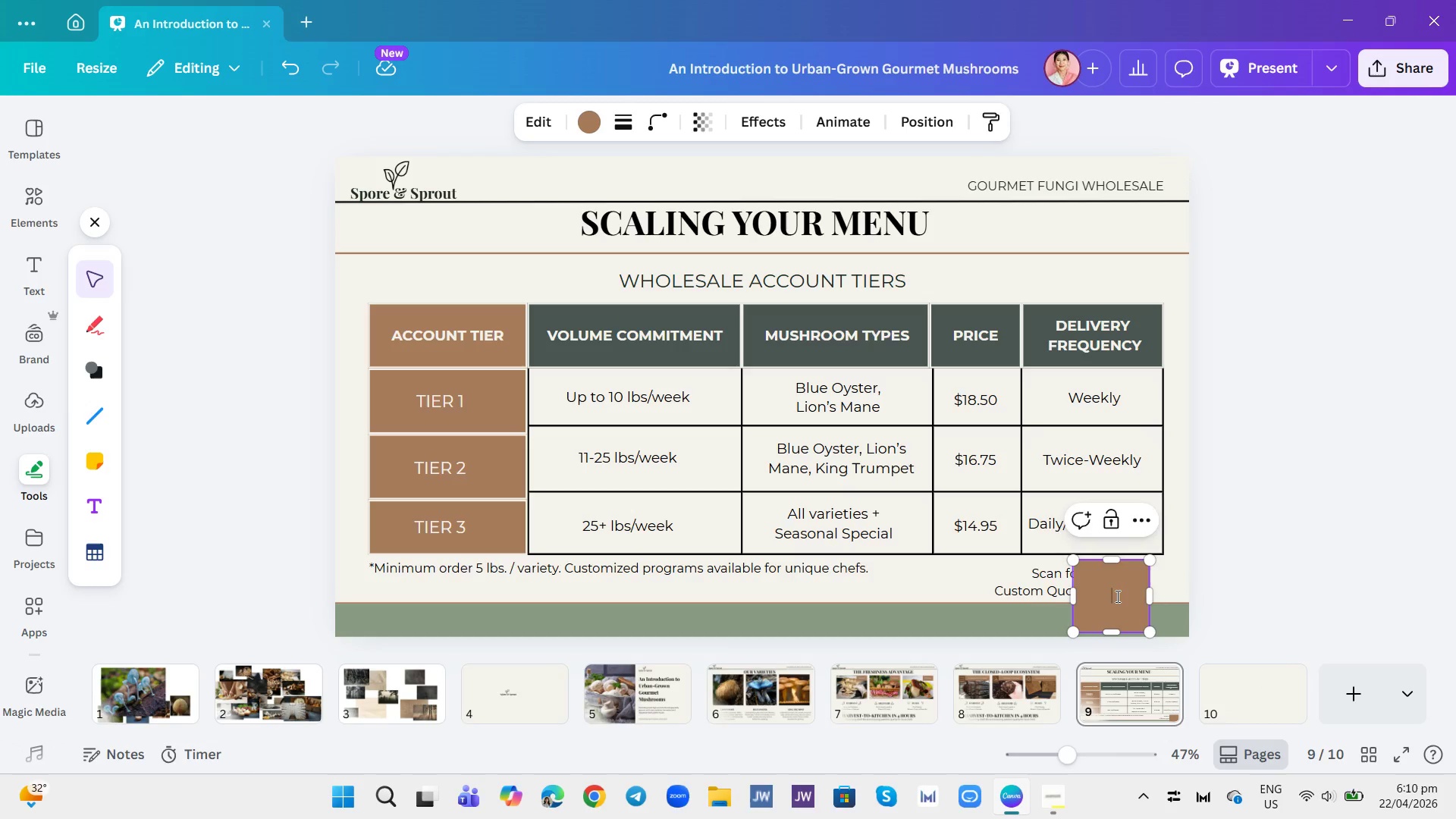 
left_click_drag(start_coordinate=[1116, 596], to_coordinate=[1144, 596])
 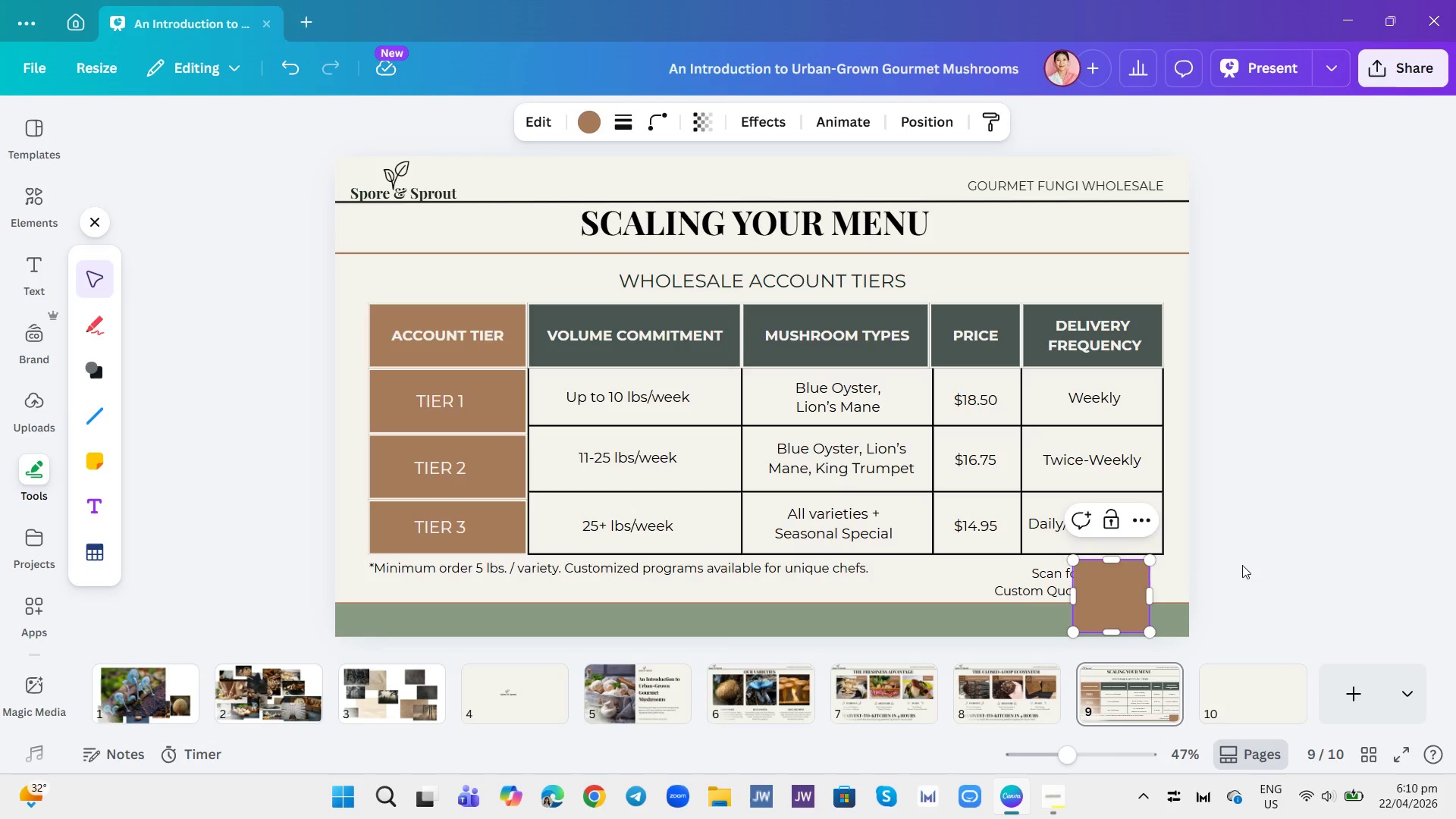 
left_click([1244, 564])
 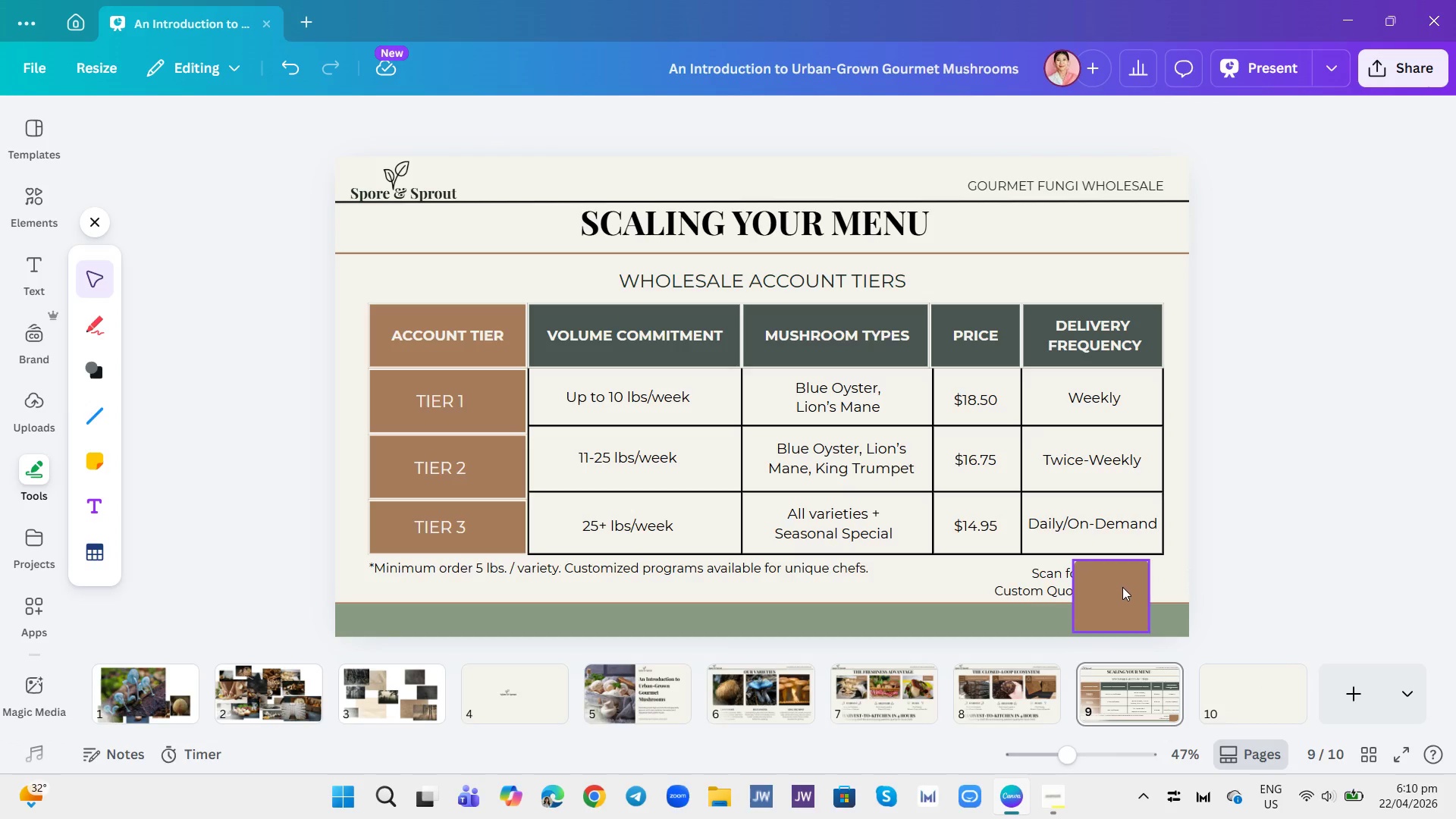 
left_click_drag(start_coordinate=[1119, 586], to_coordinate=[1135, 585])
 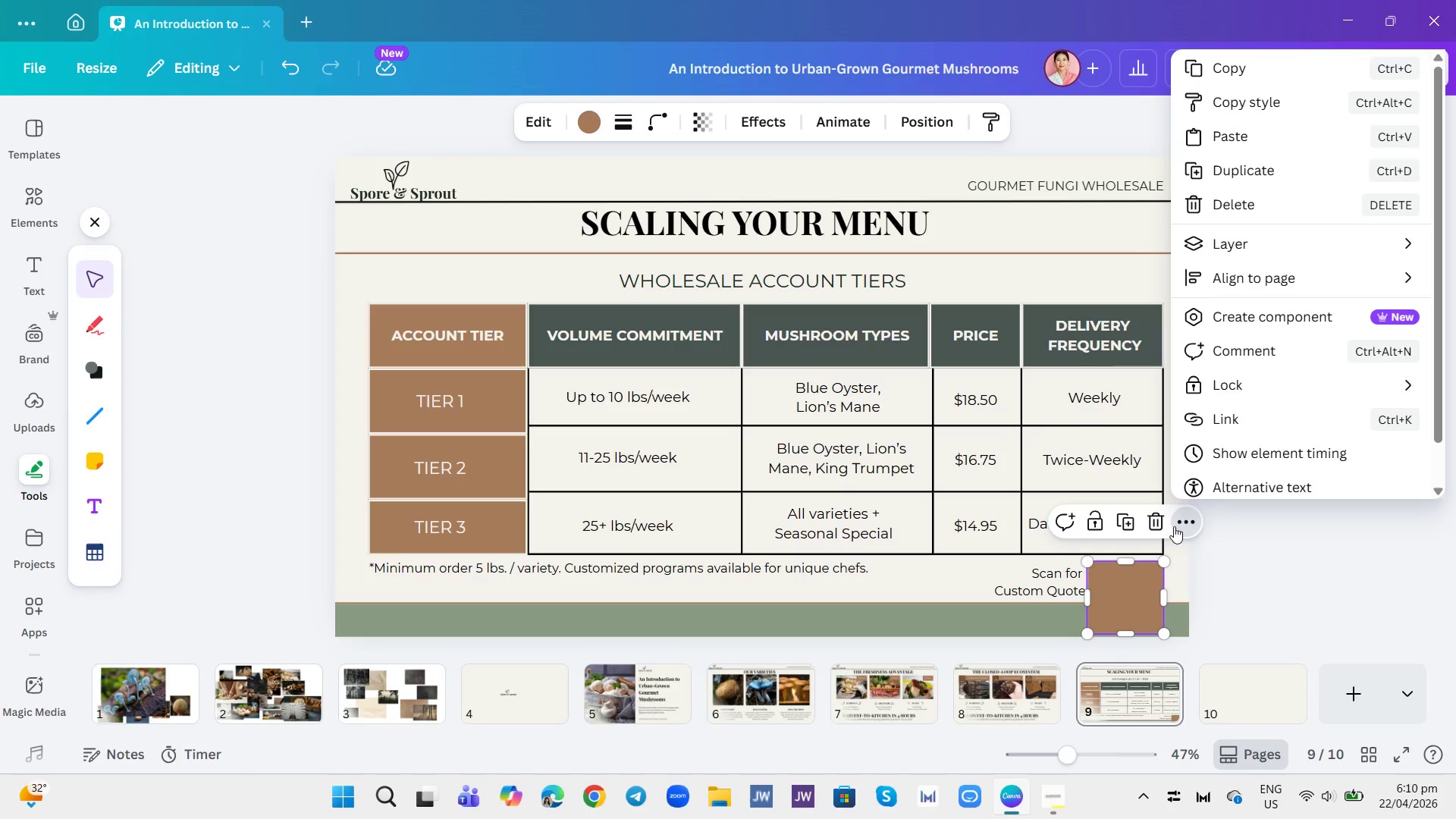 
left_click([1234, 237])
 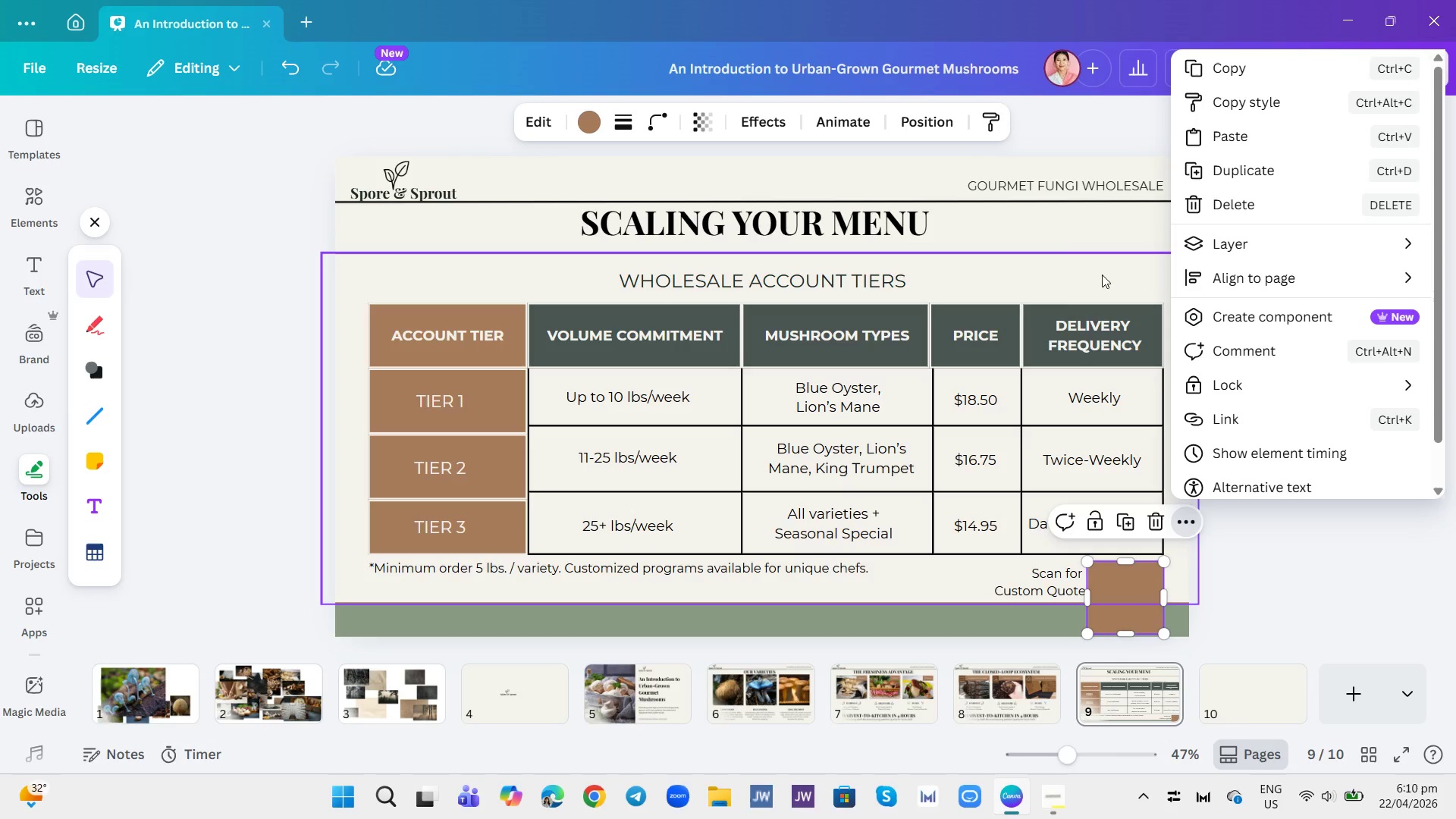 
left_click([1189, 249])
 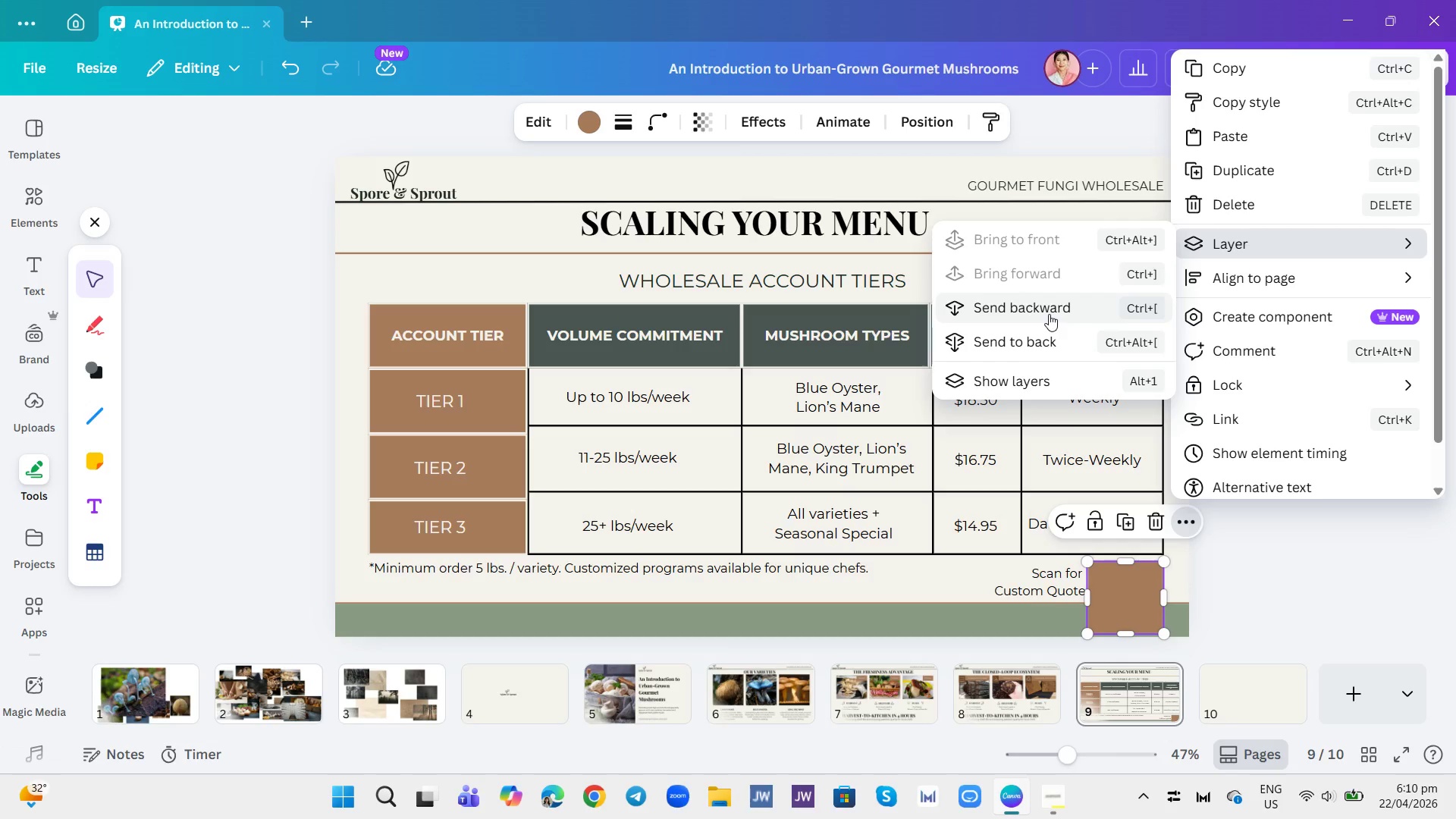 
left_click([1049, 314])
 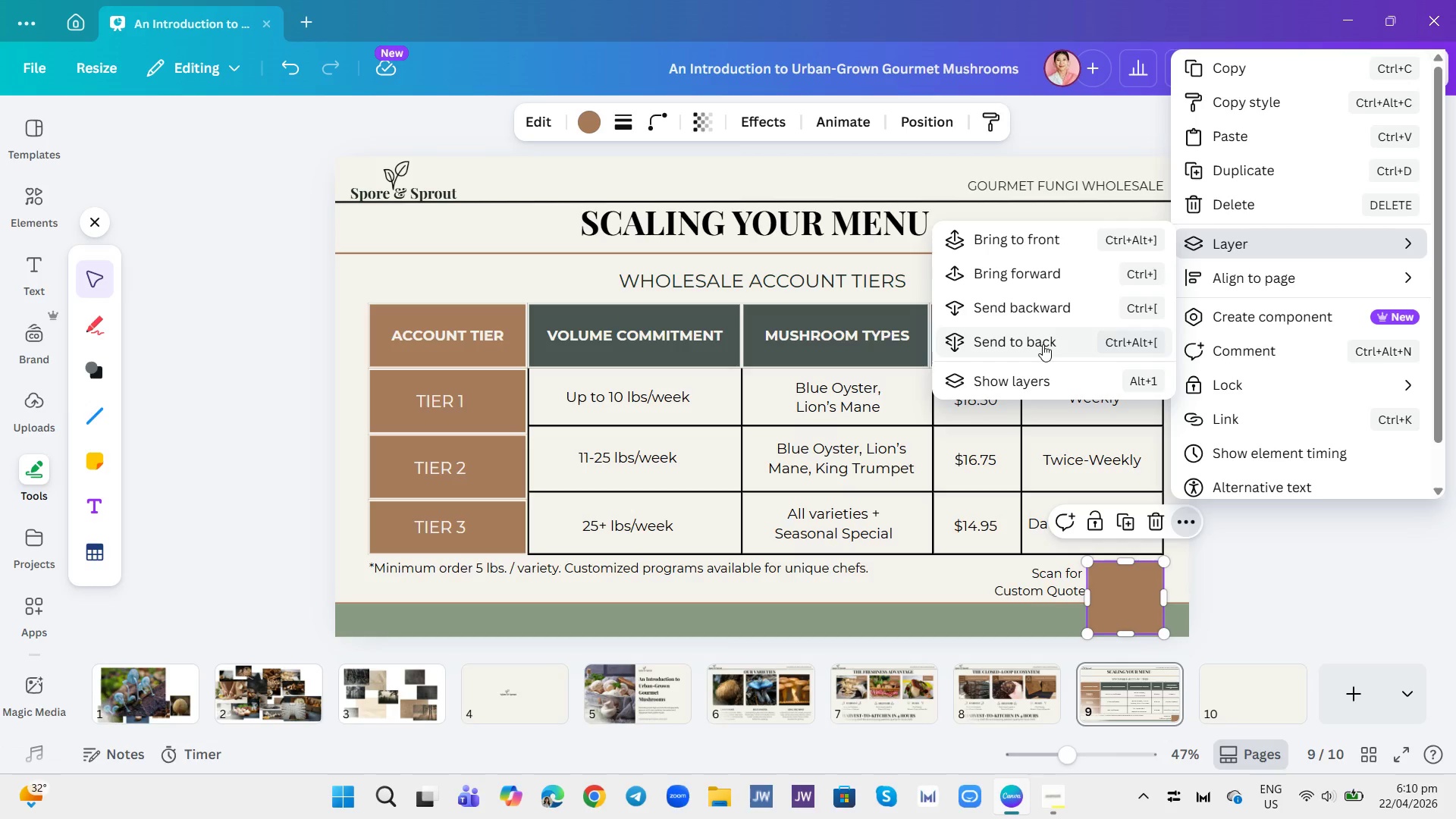 
left_click([1042, 344])
 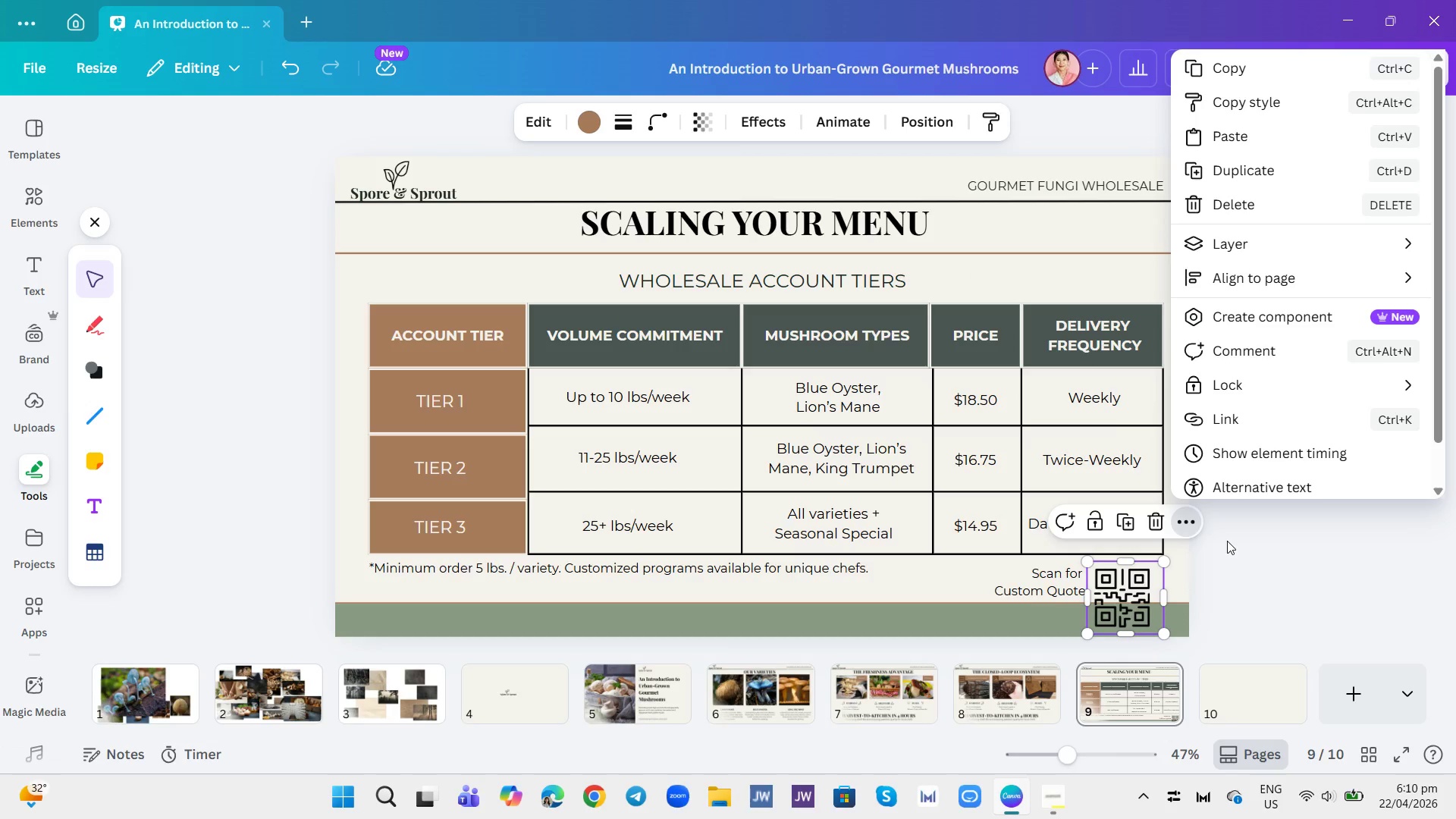 
key(Control+Z)
 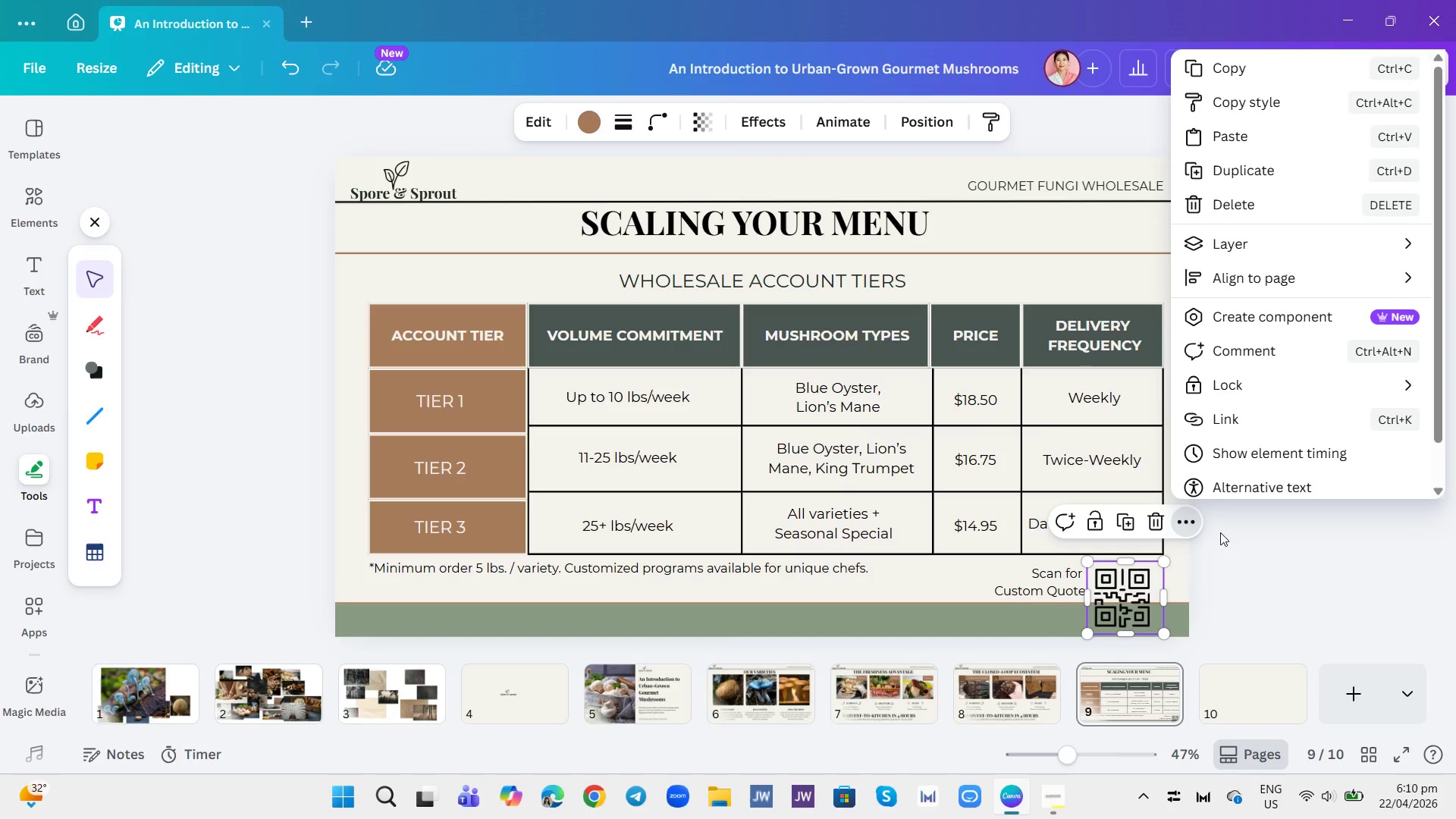 
key(Control+Z)
 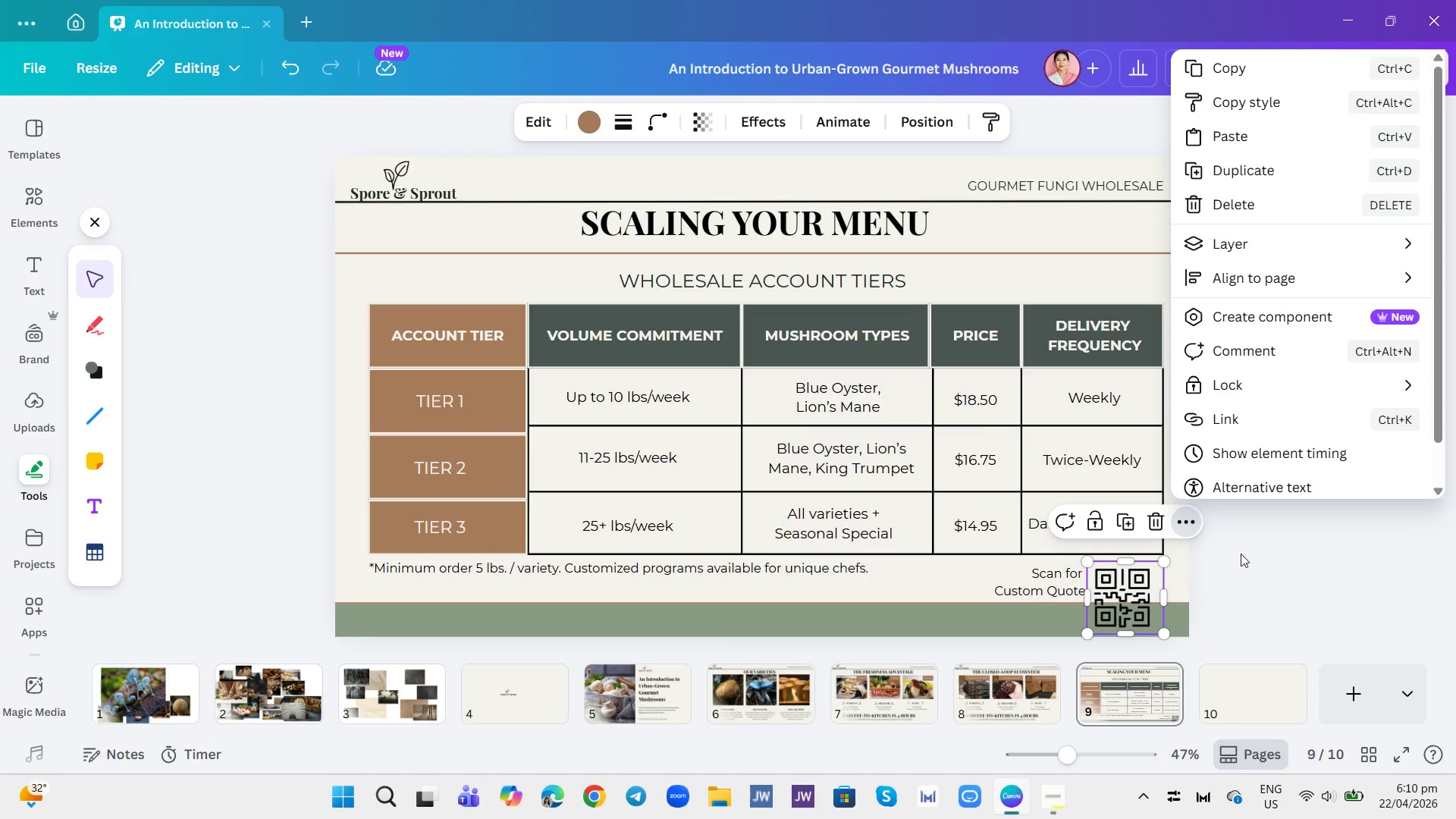 
key(Control+Z)
 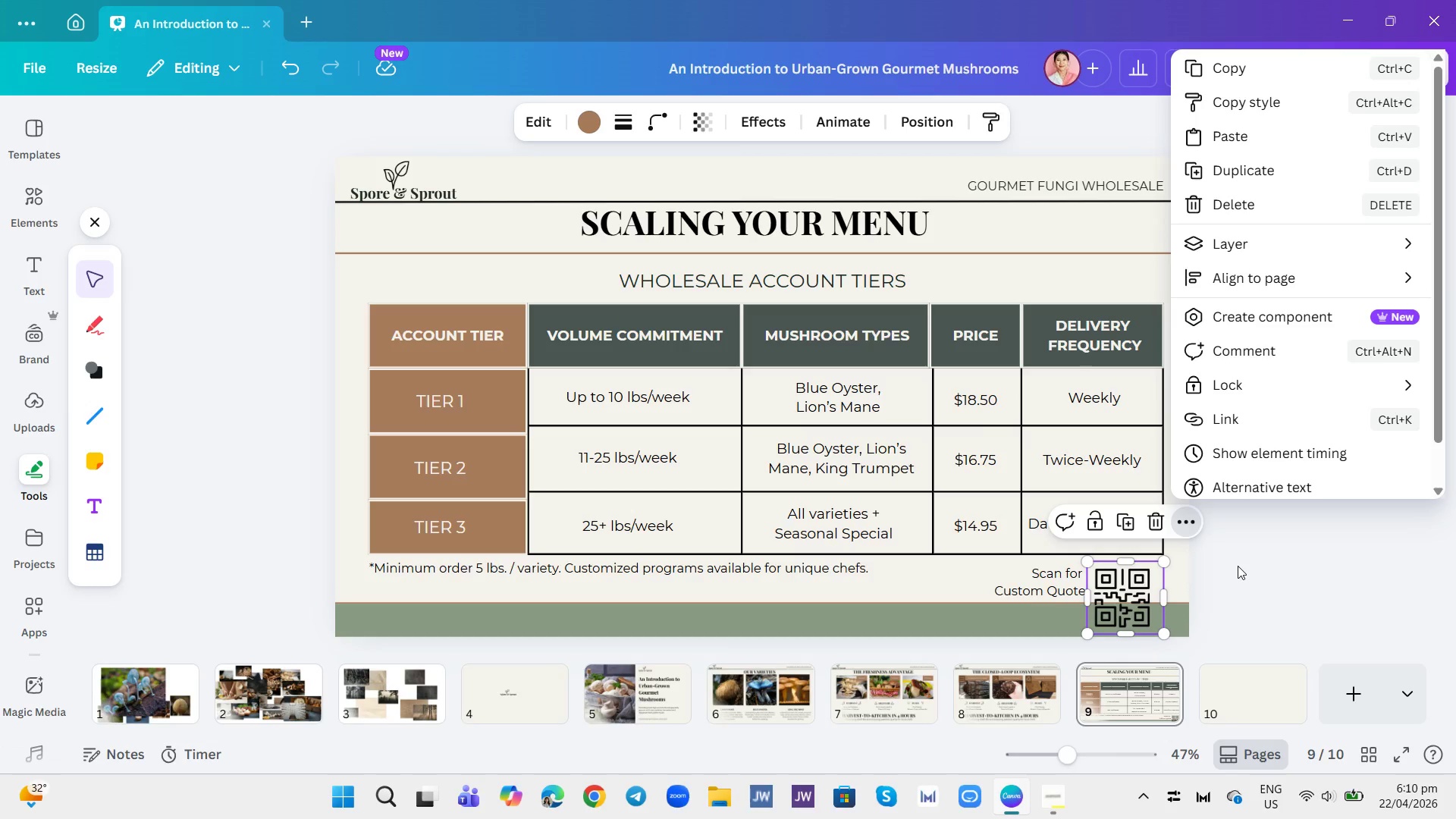 
left_click([1238, 566])
 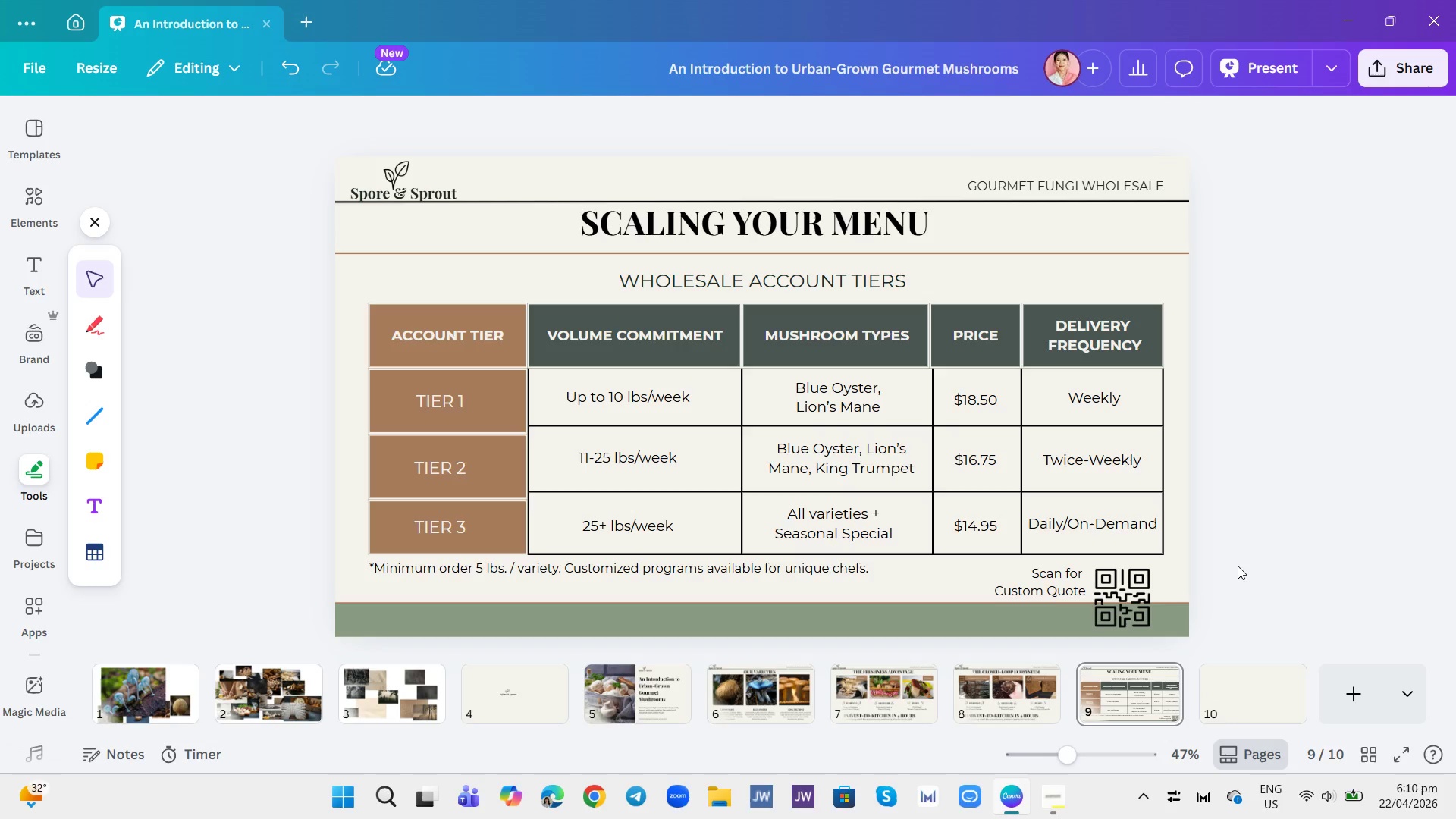 
key(Control+Z)
 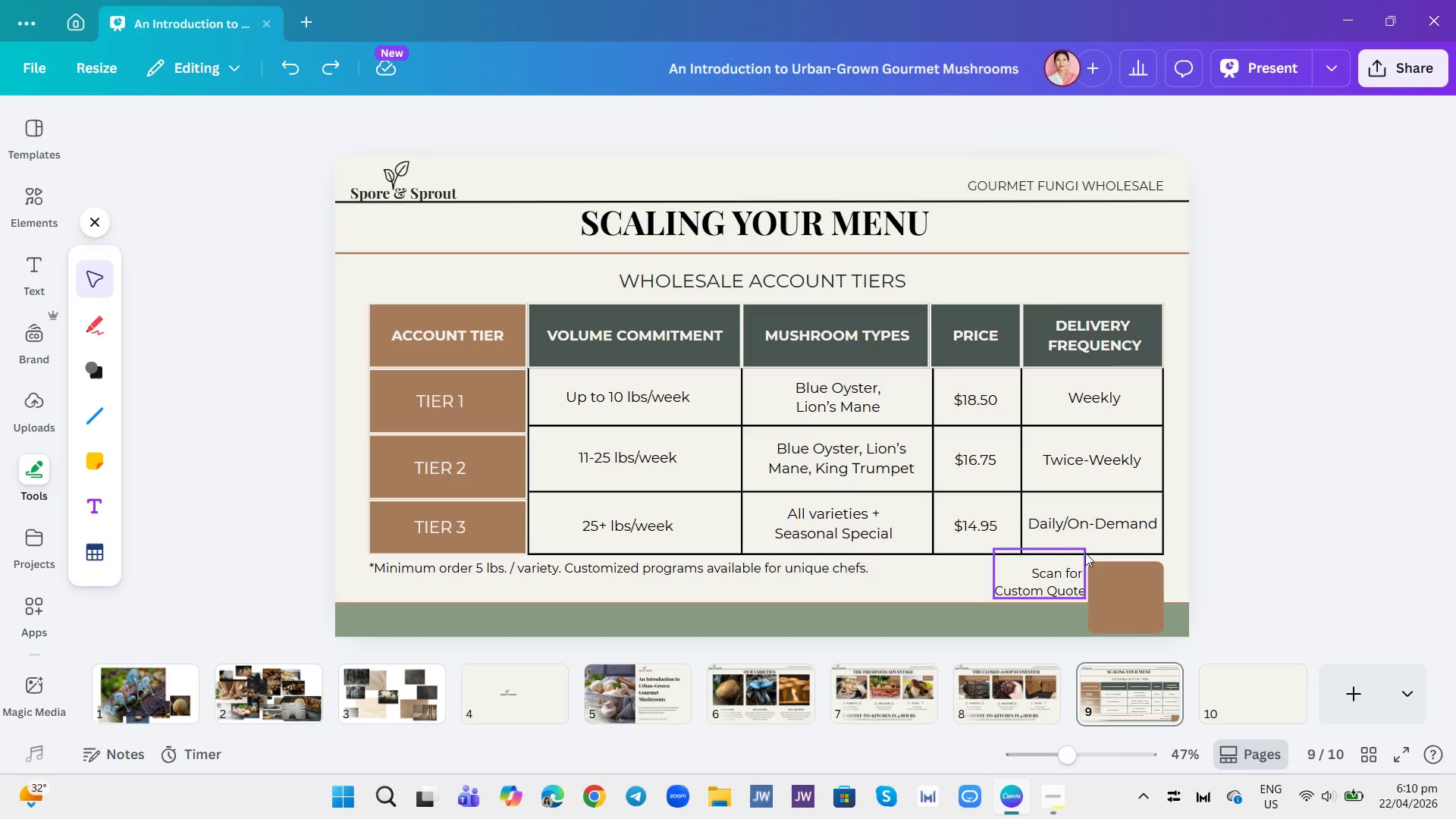 
left_click([1128, 599])
 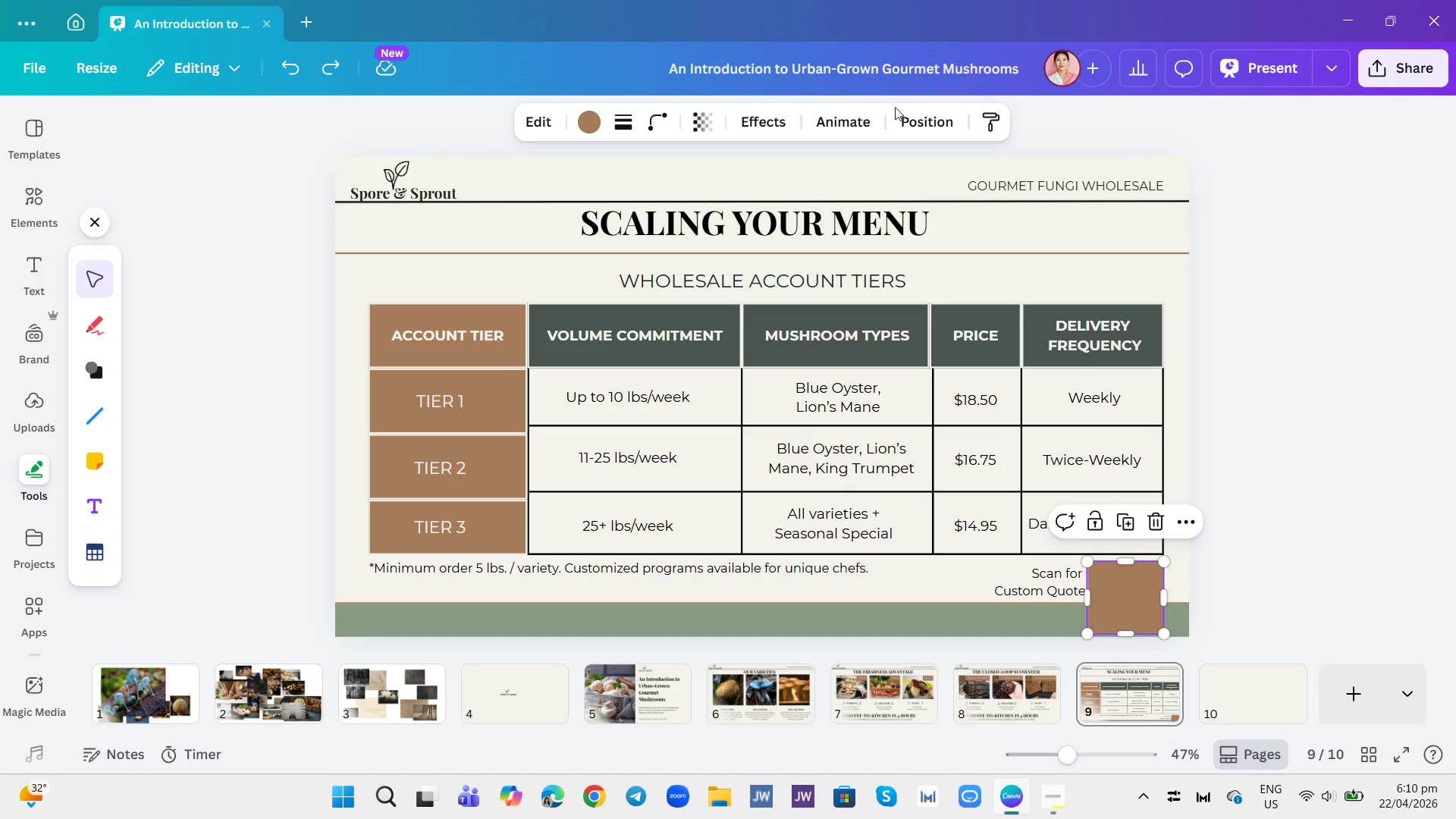 
left_click([915, 124])
 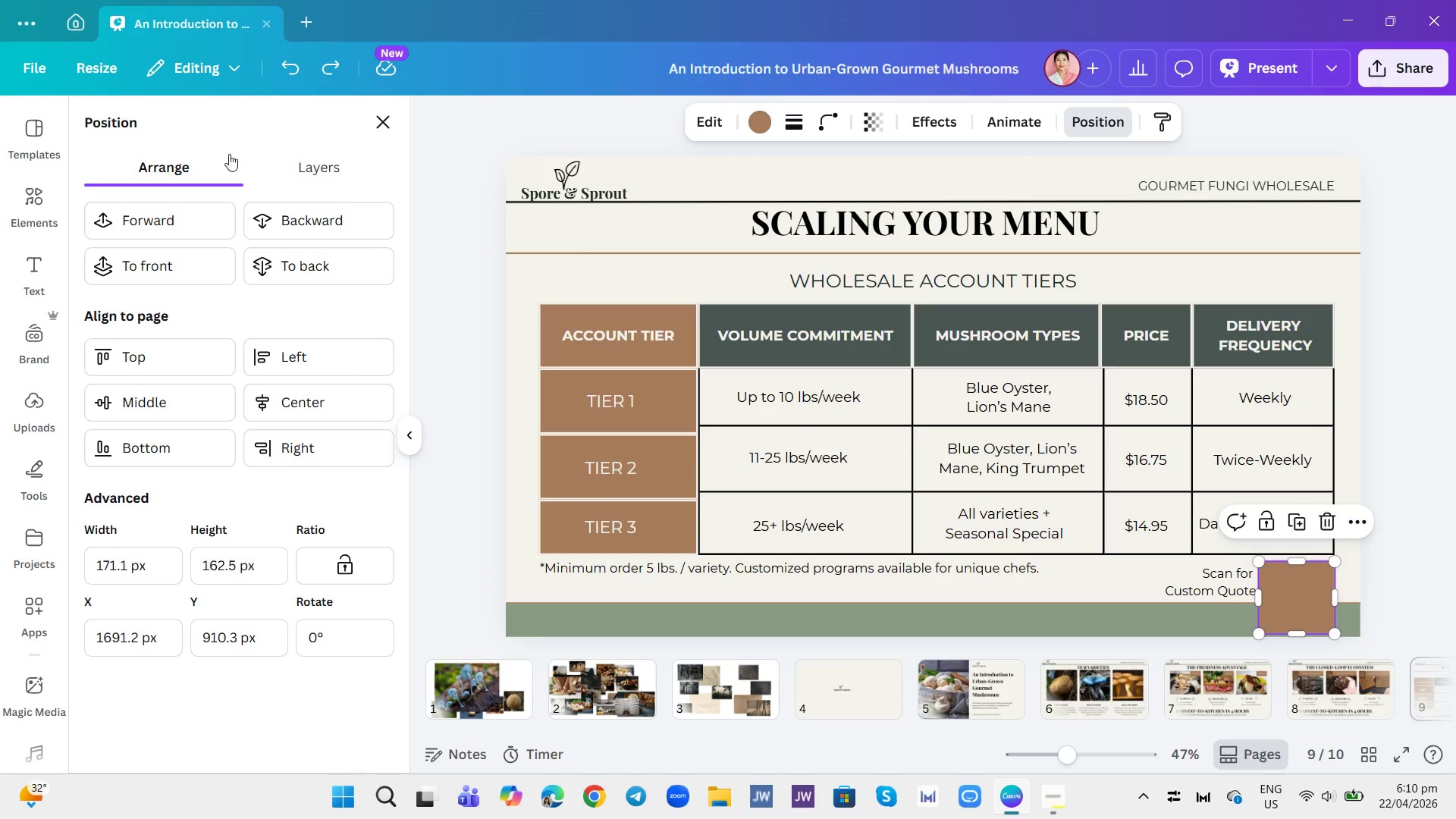 
left_click([328, 171])
 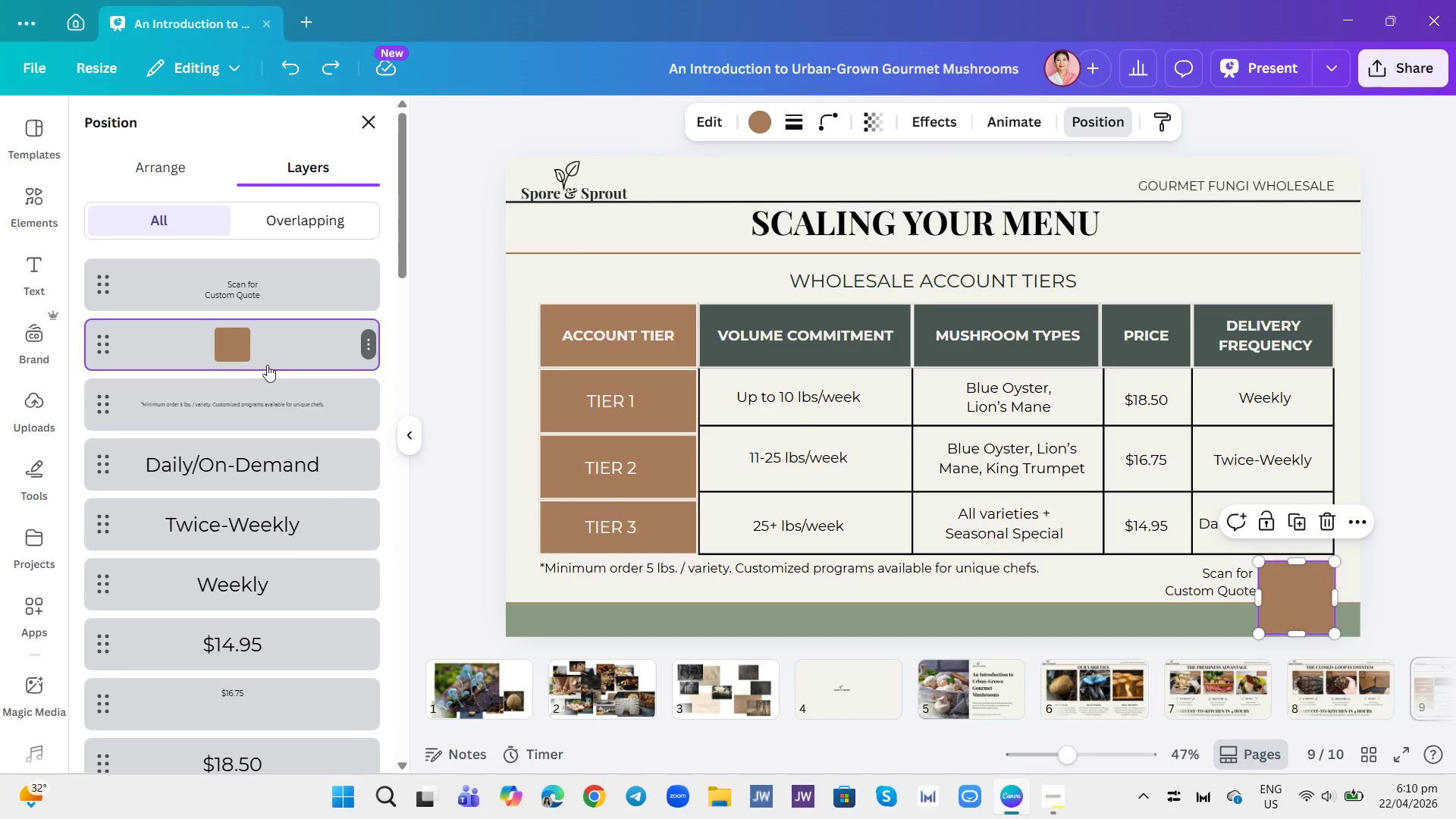 
scroll: coordinate [247, 344], scroll_direction: up, amount: 5.0
 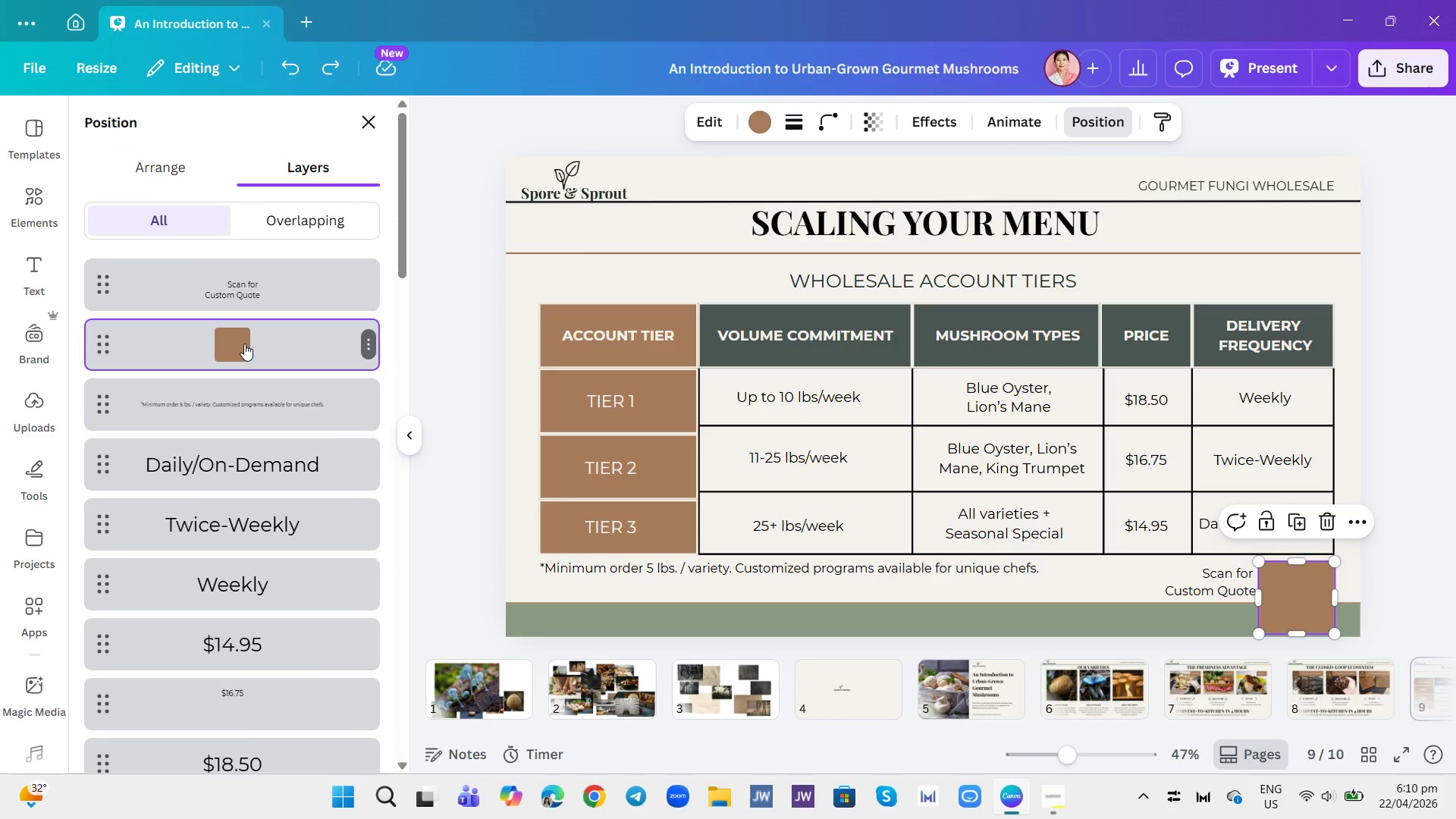 
left_click_drag(start_coordinate=[244, 344], to_coordinate=[243, 698])
 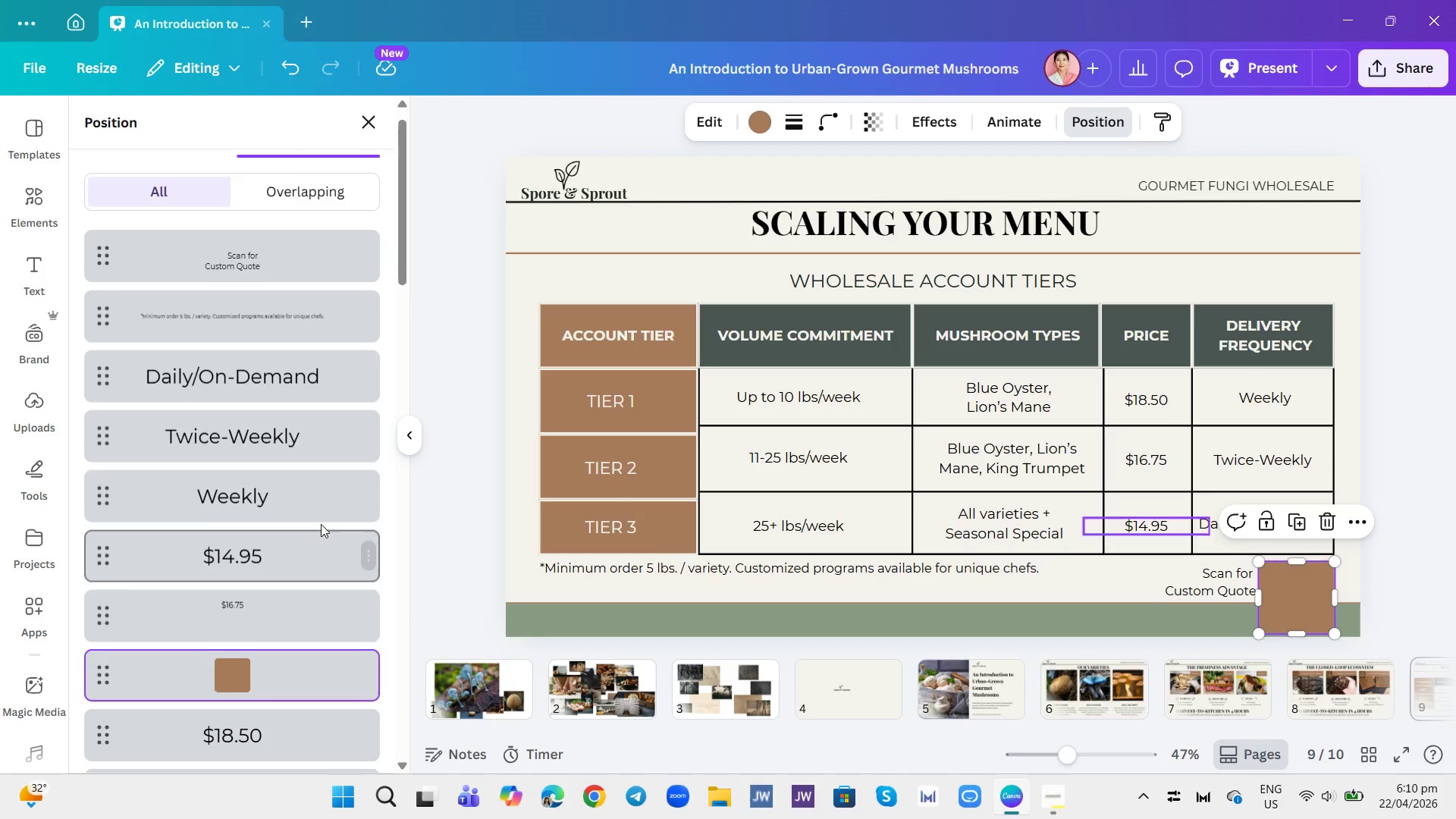 
scroll: coordinate [286, 453], scroll_direction: down, amount: 14.0
 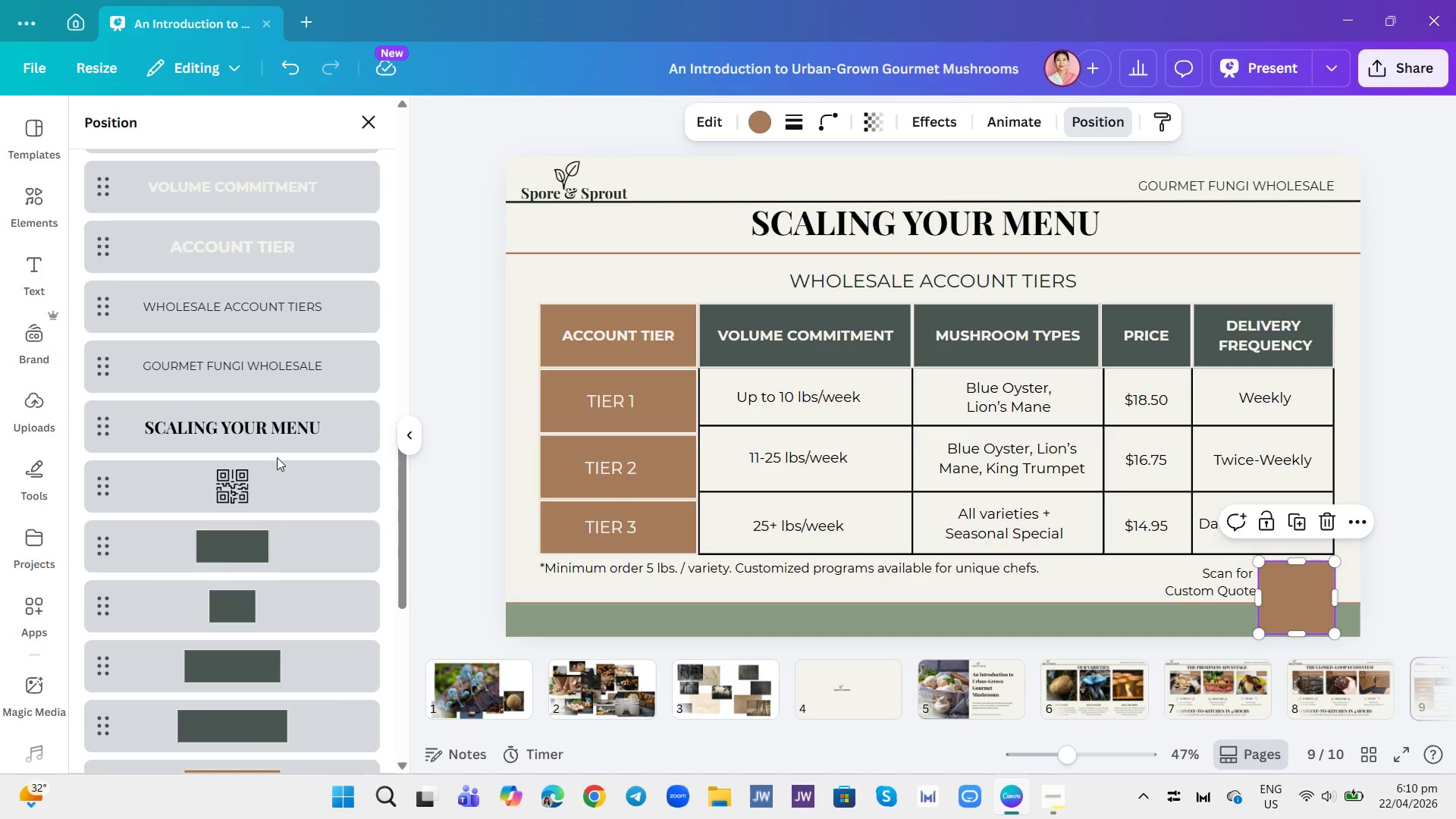 
scroll: coordinate [273, 465], scroll_direction: up, amount: 10.0
 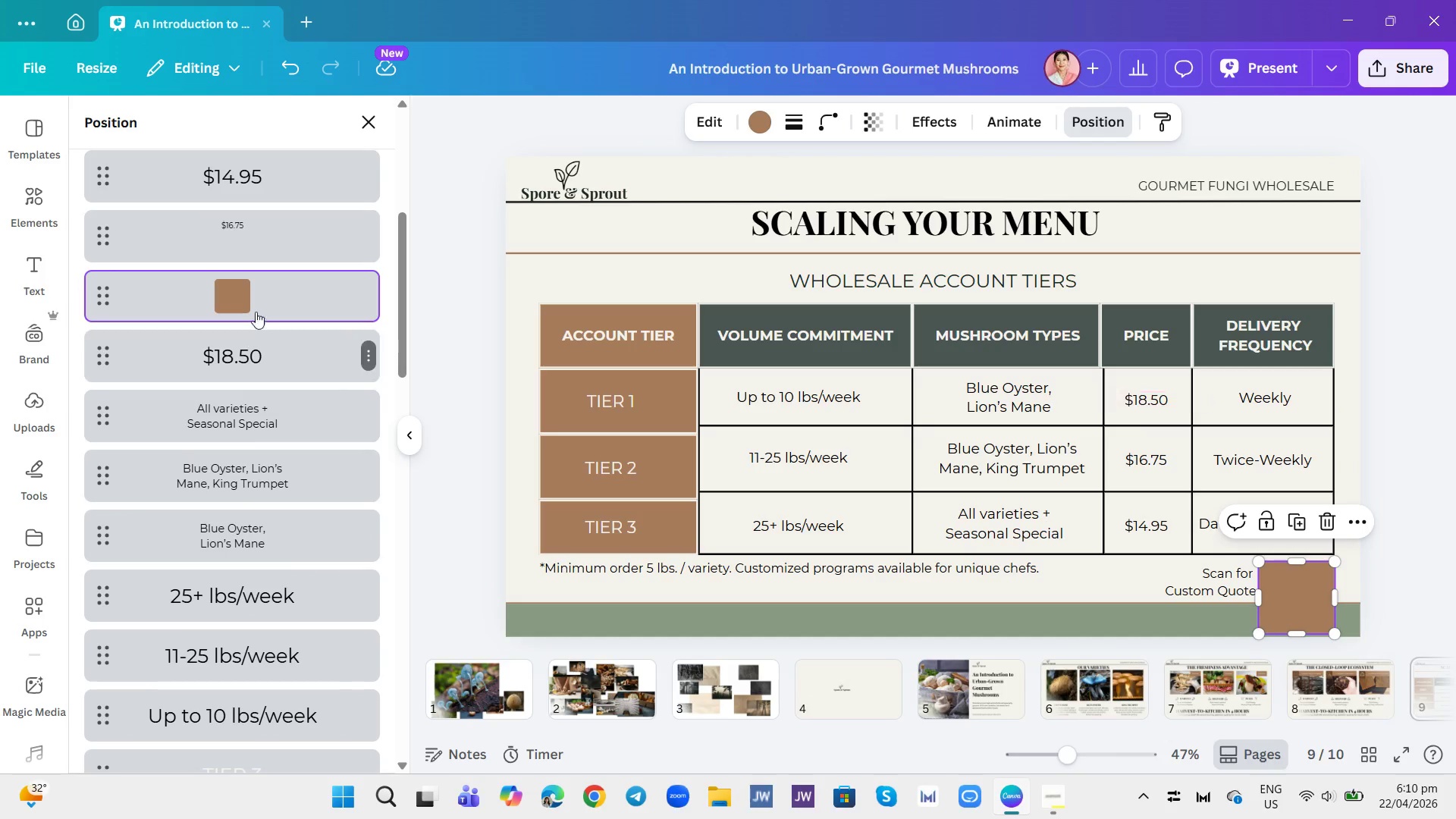 
left_click_drag(start_coordinate=[262, 297], to_coordinate=[281, 513])
 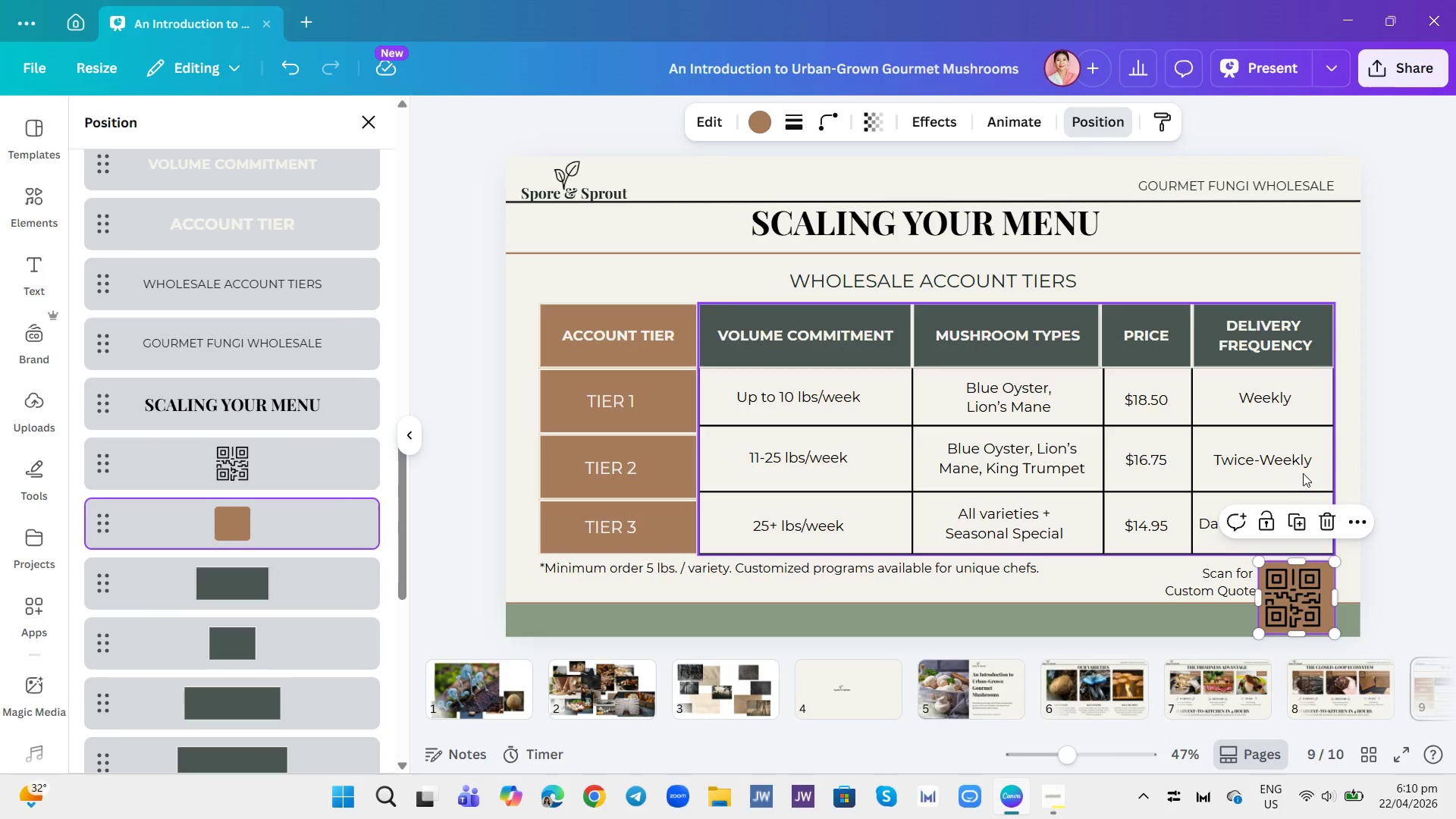 
left_click([1414, 463])
 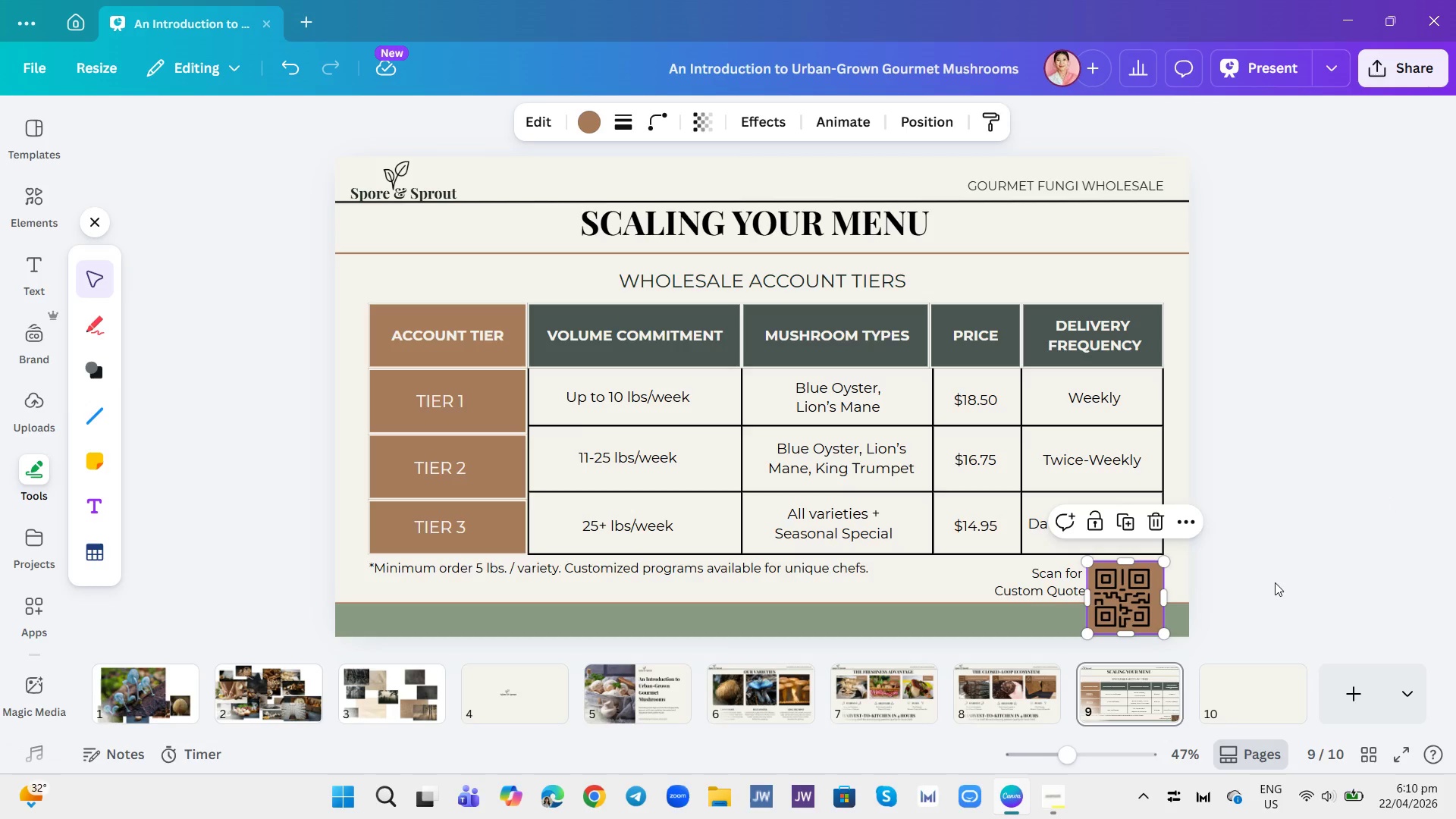 
left_click([1275, 582])
 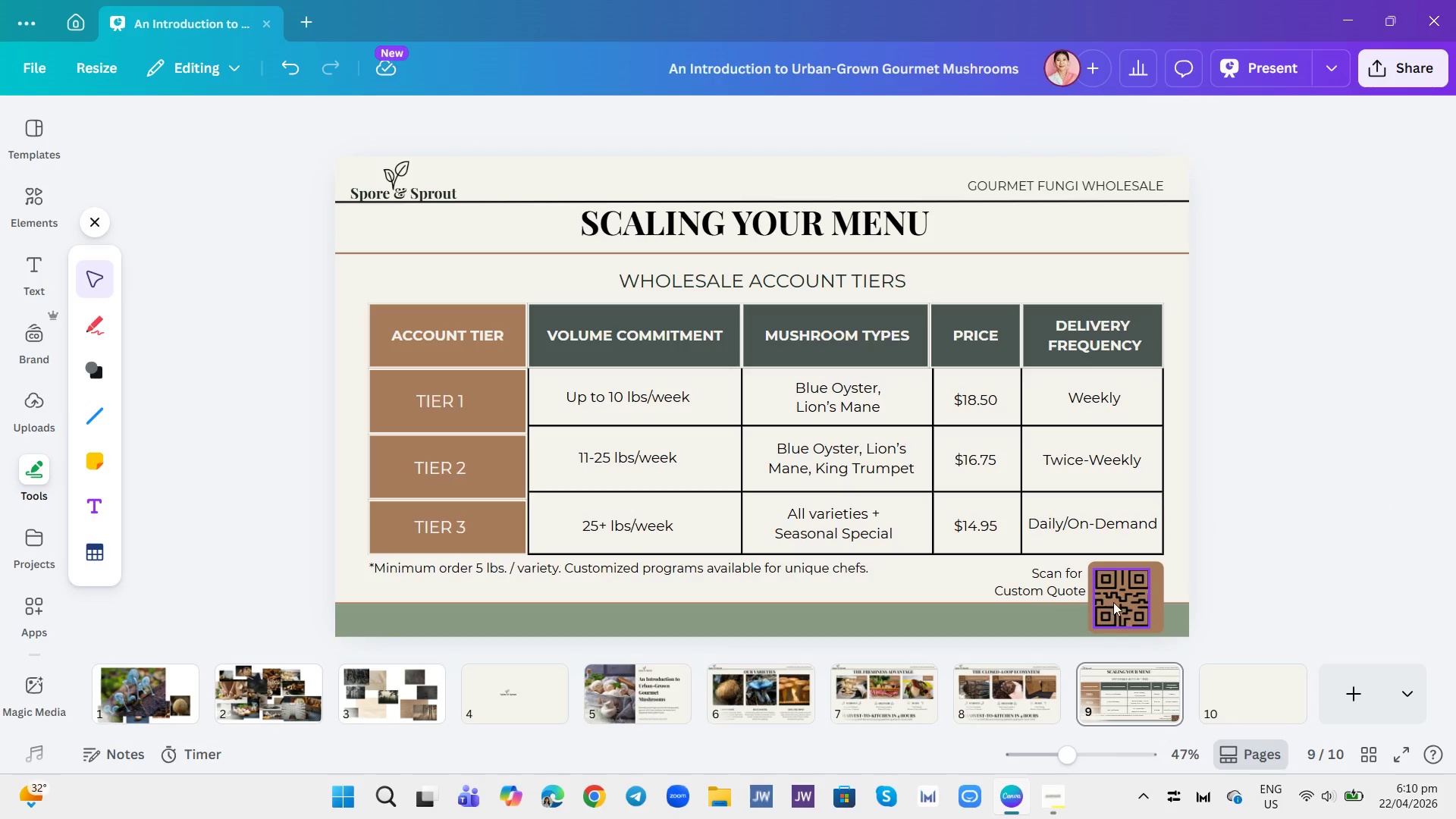 
left_click_drag(start_coordinate=[1115, 602], to_coordinate=[1121, 604])
 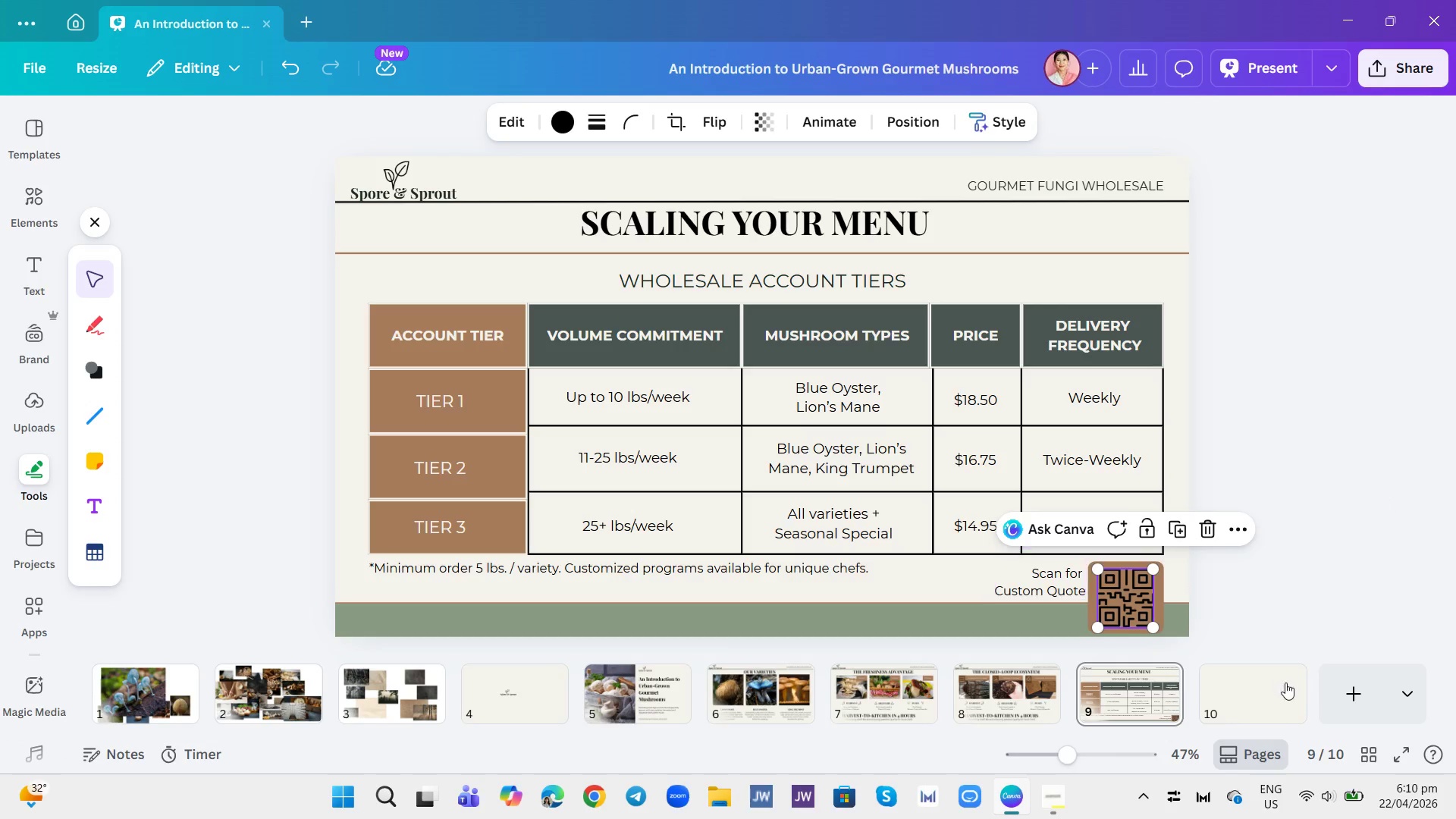 
left_click([1315, 573])
 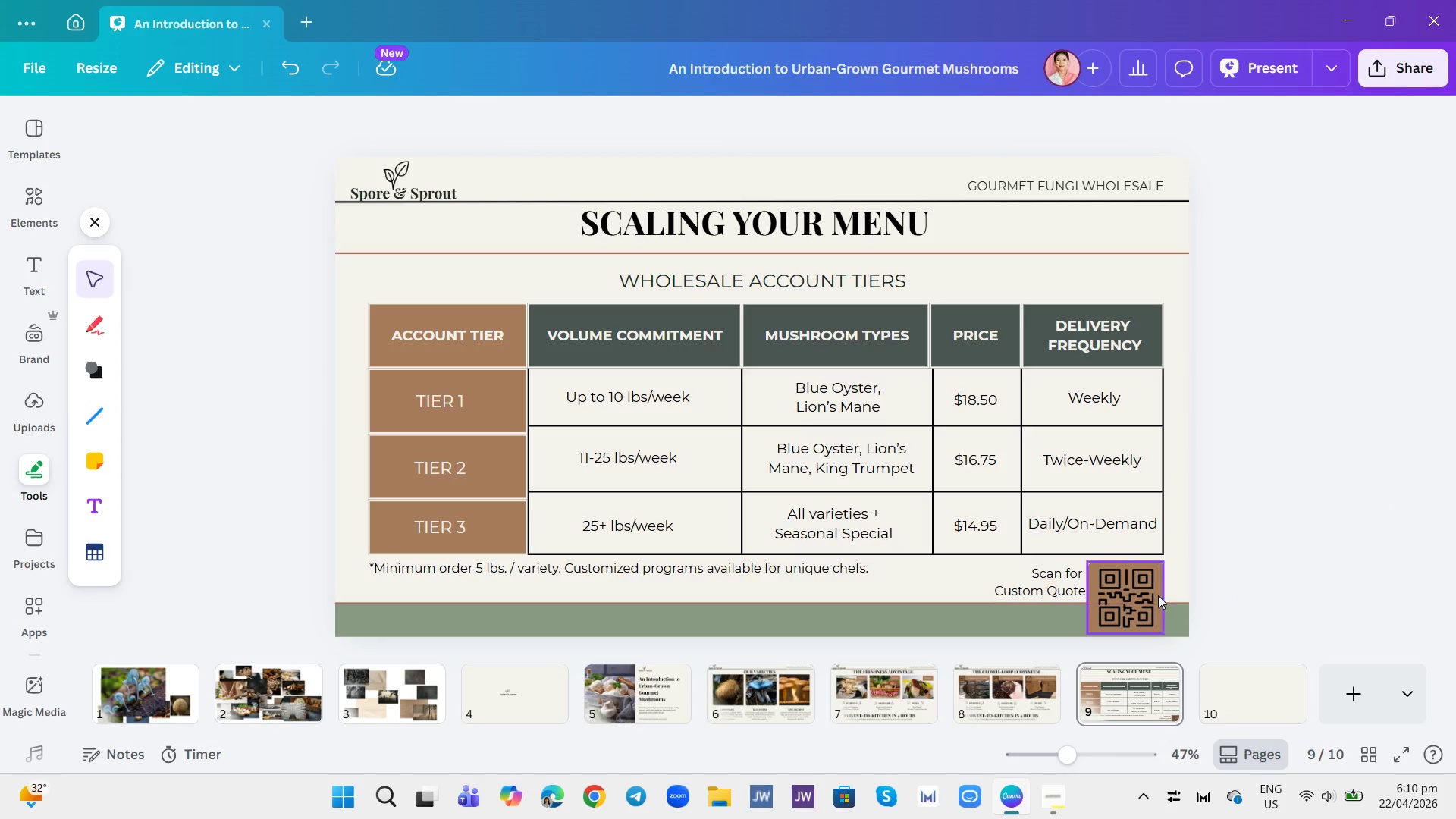 
left_click([1158, 595])
 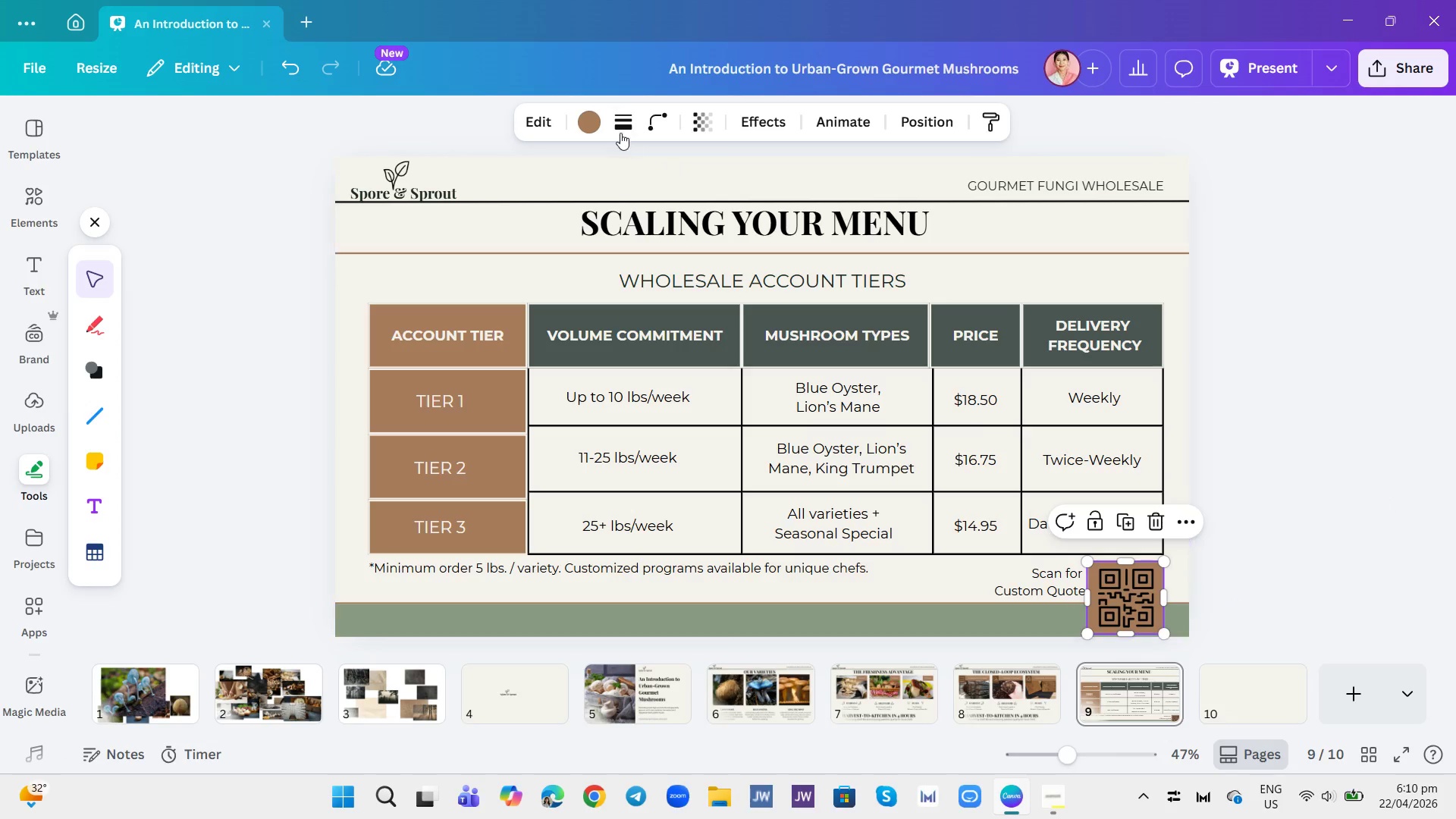 
left_click([586, 115])
 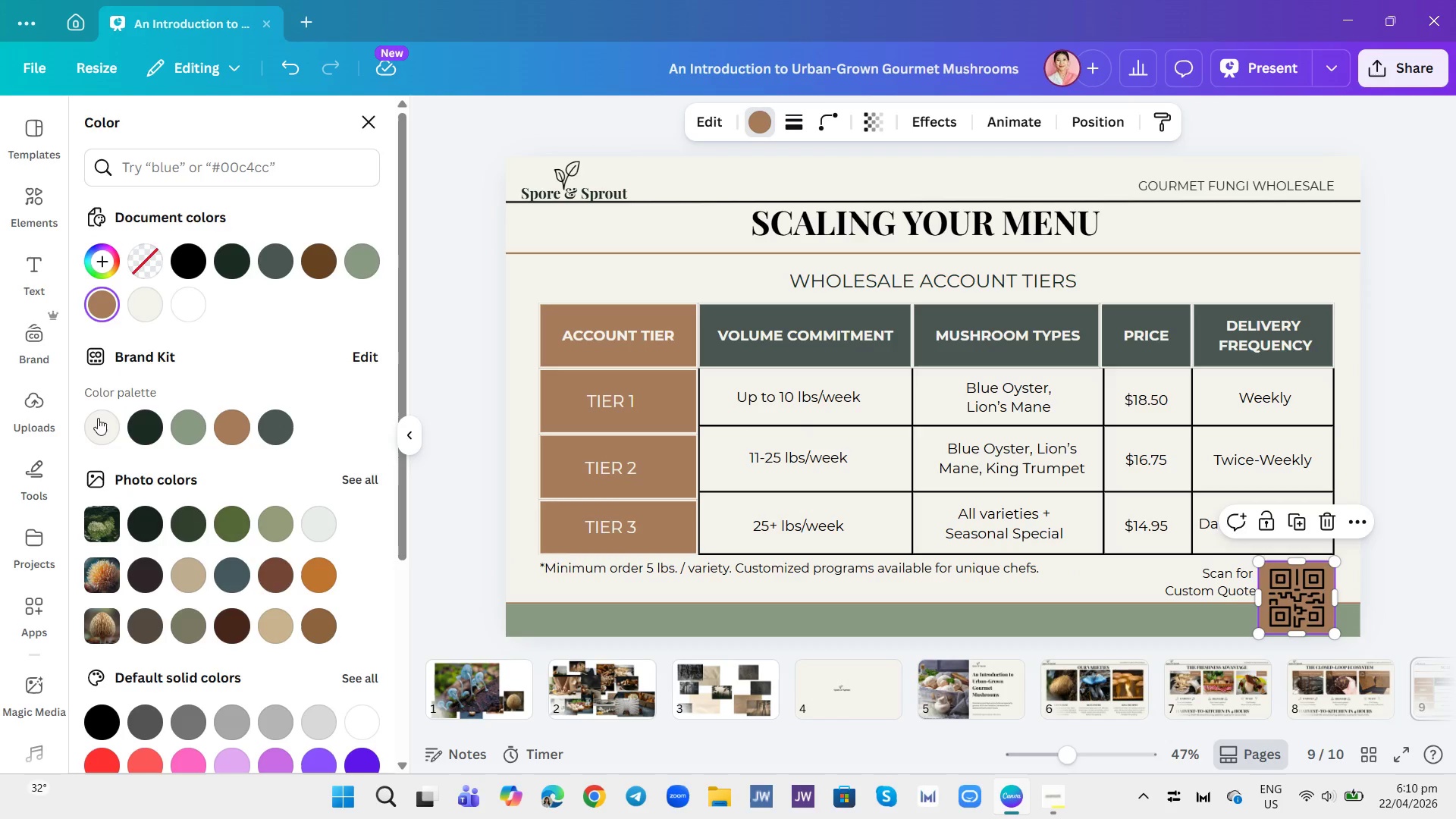 
left_click([107, 424])
 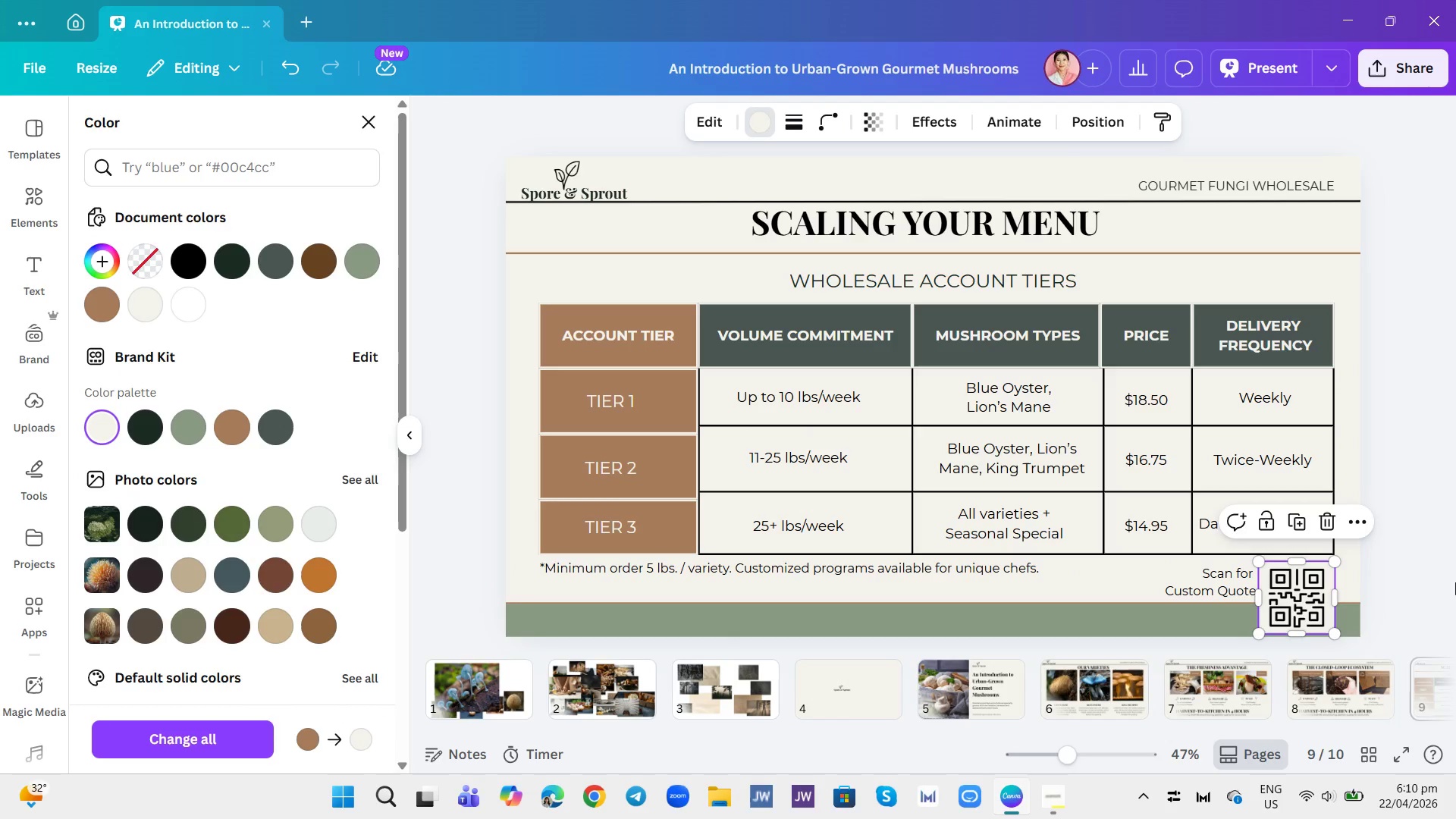 
left_click([1455, 581])
 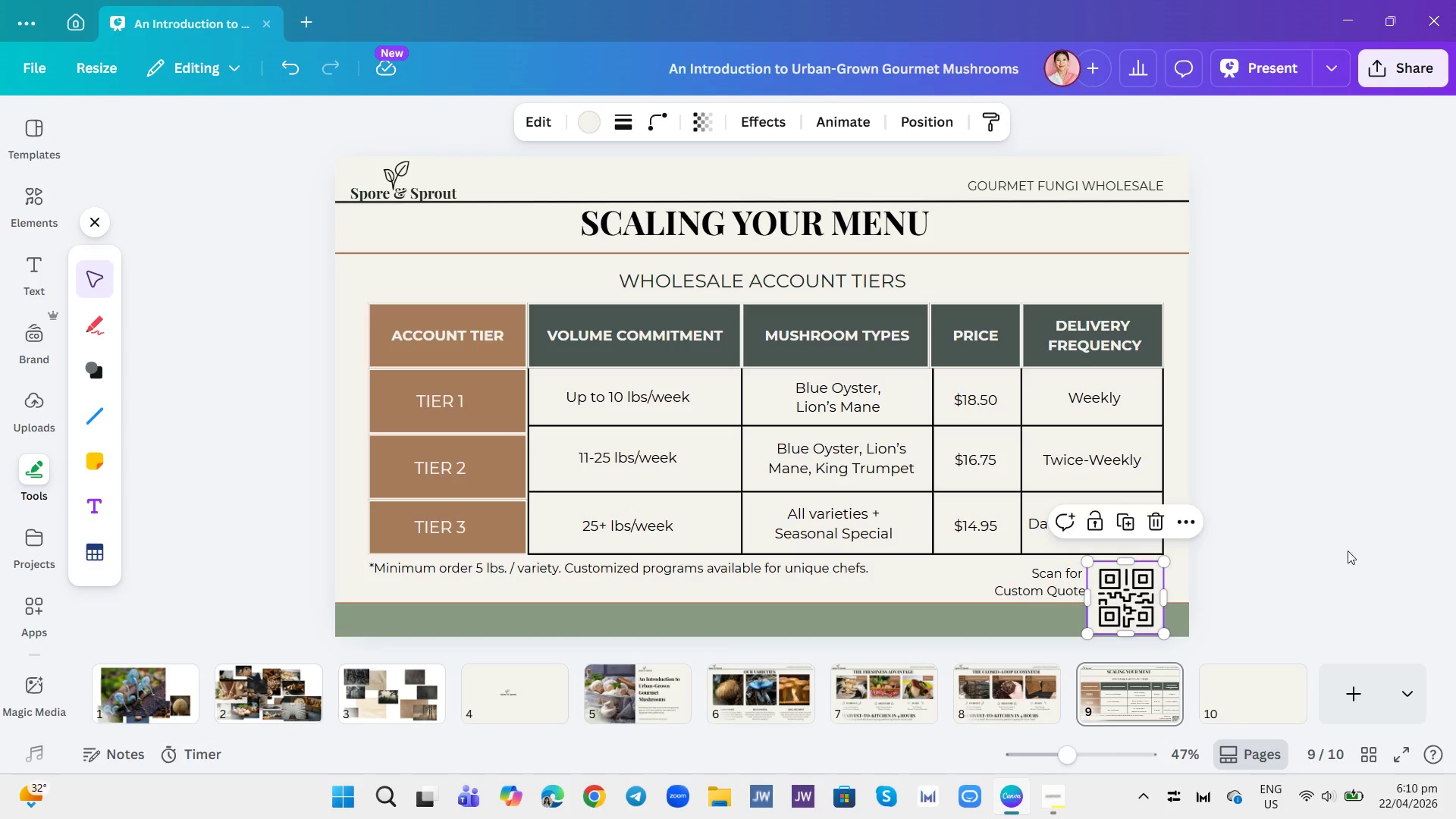 
left_click([1338, 549])
 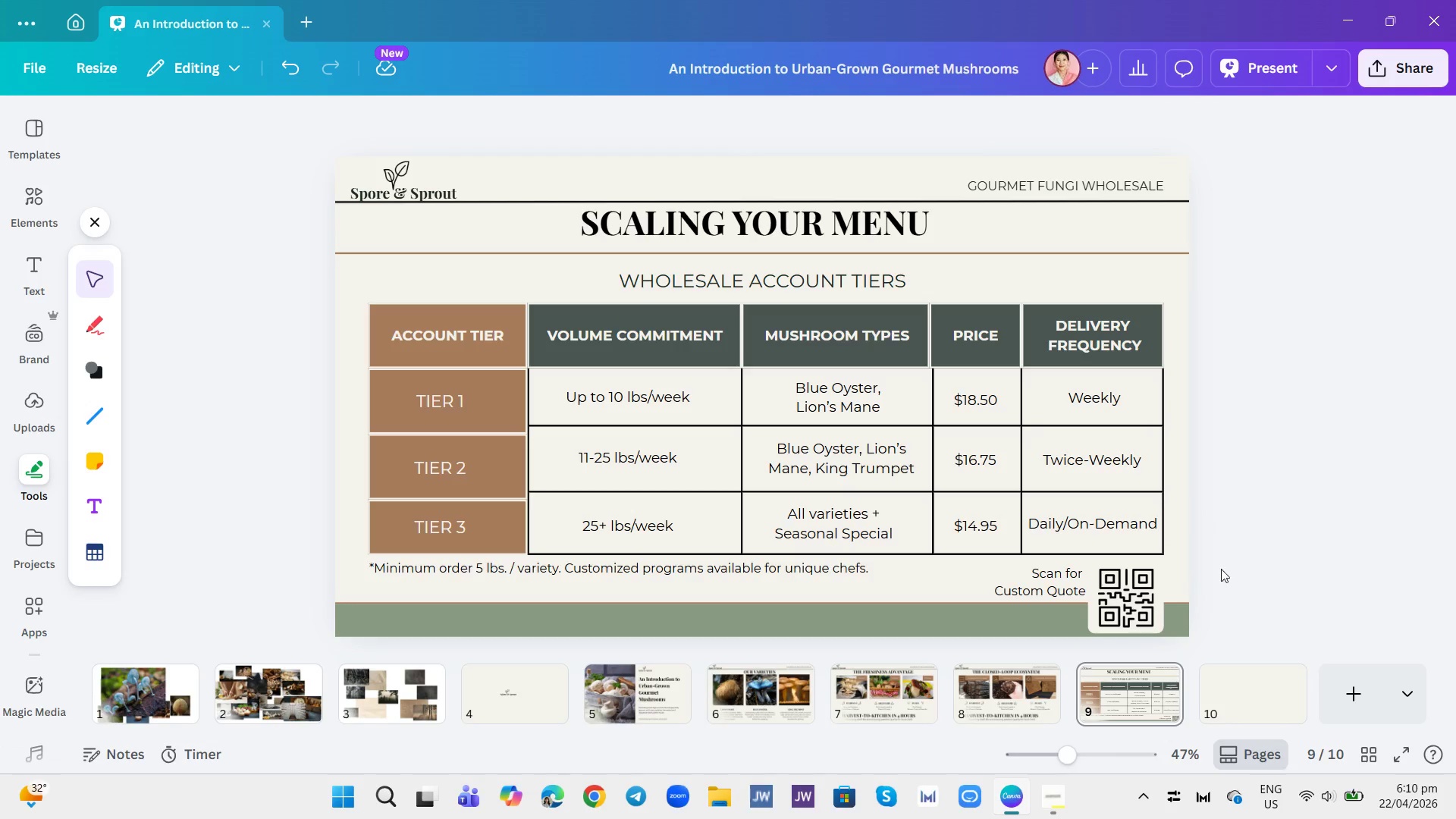 
left_click_drag(start_coordinate=[1211, 574], to_coordinate=[1128, 605])
 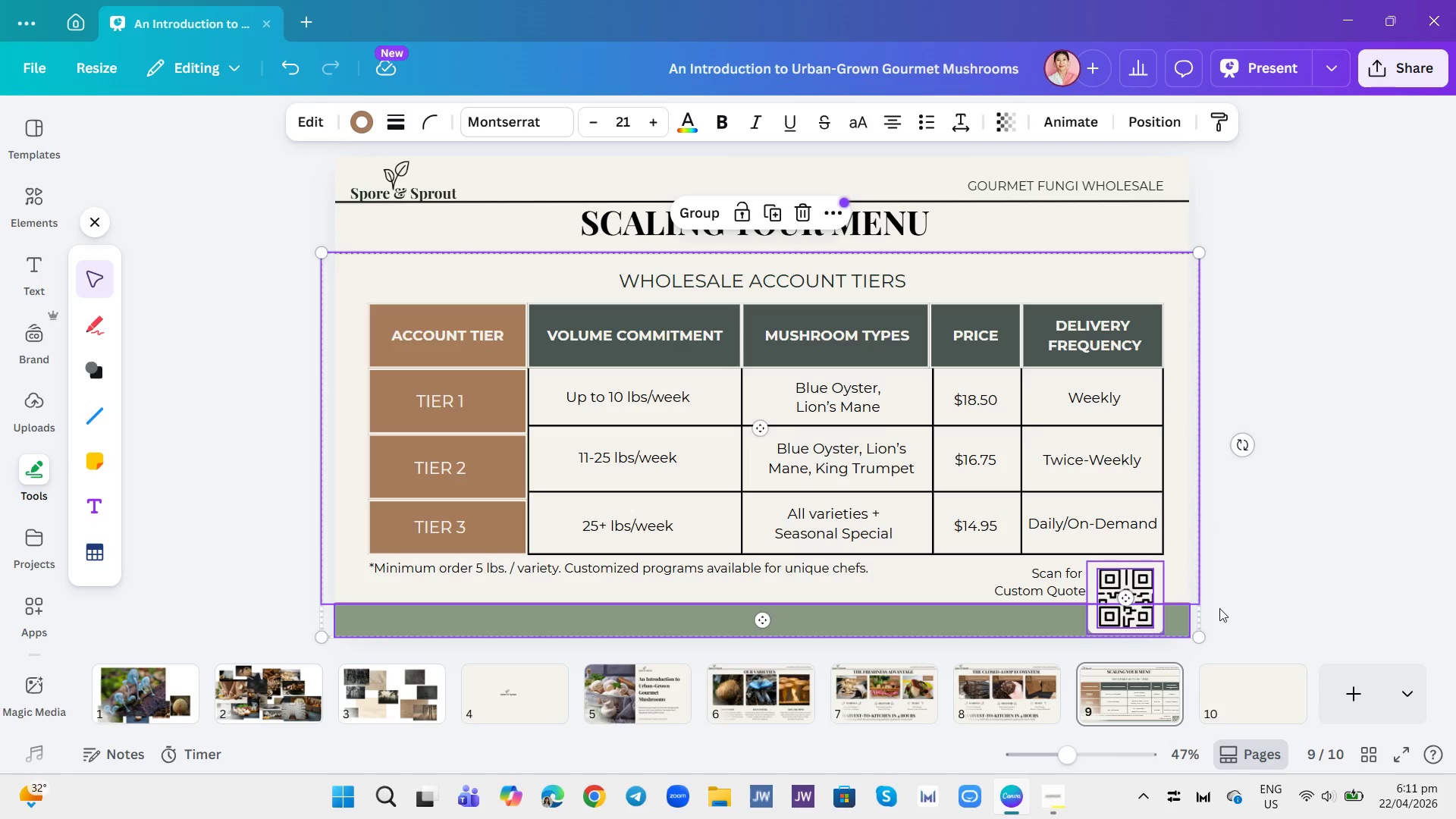 
left_click([1262, 598])
 